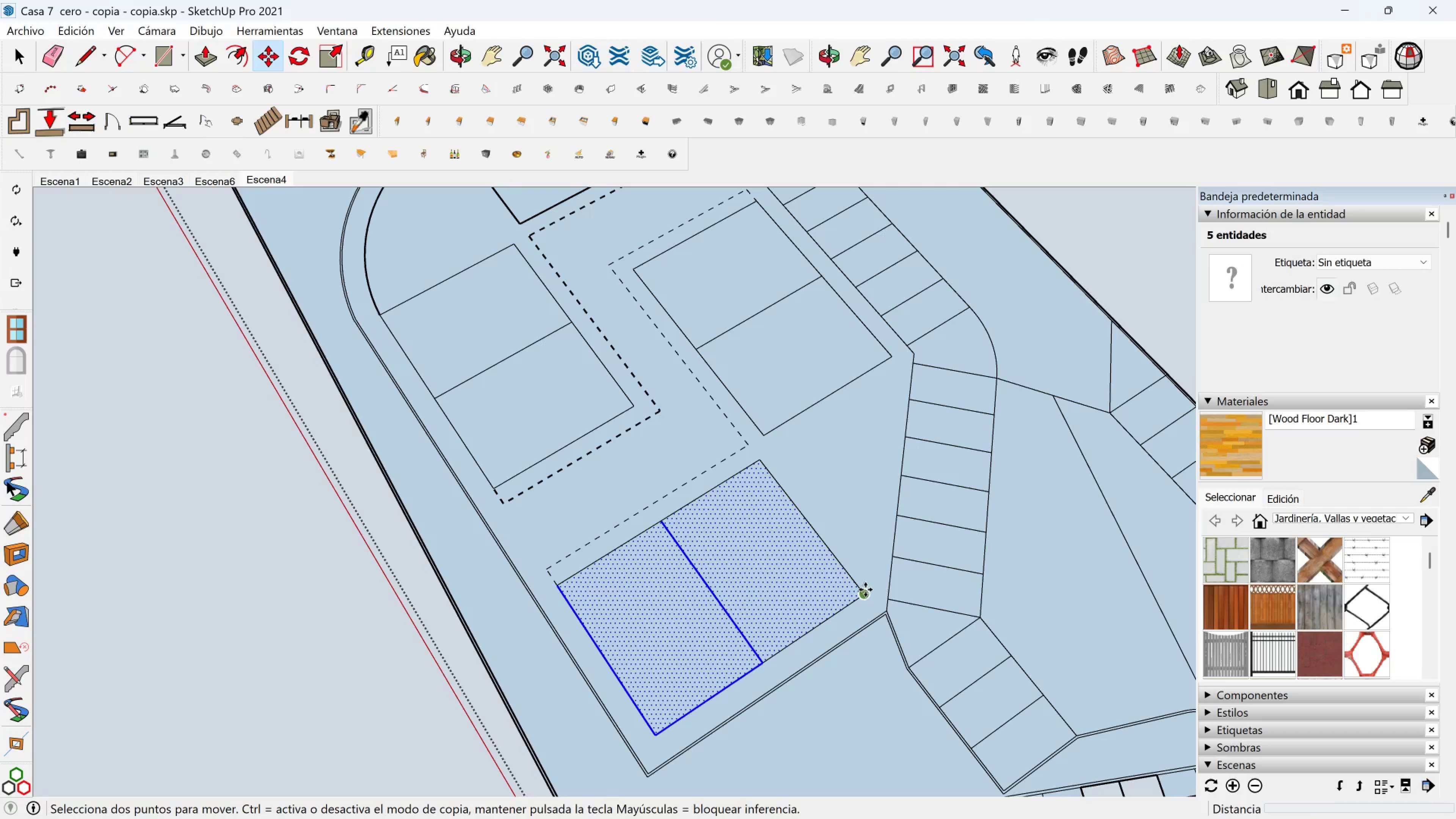 
left_click([865, 590])
 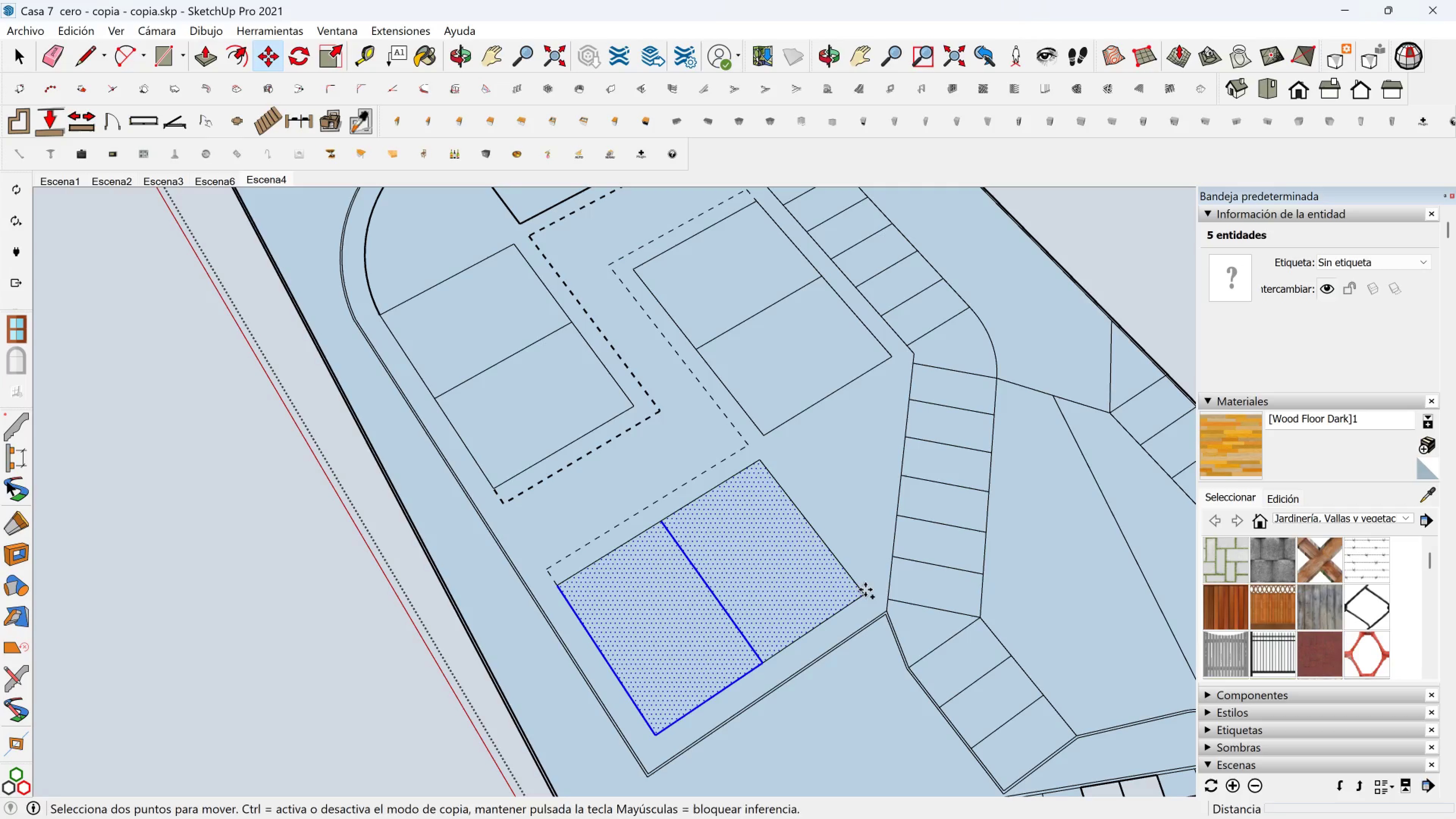 
key(Control+ControlLeft)
 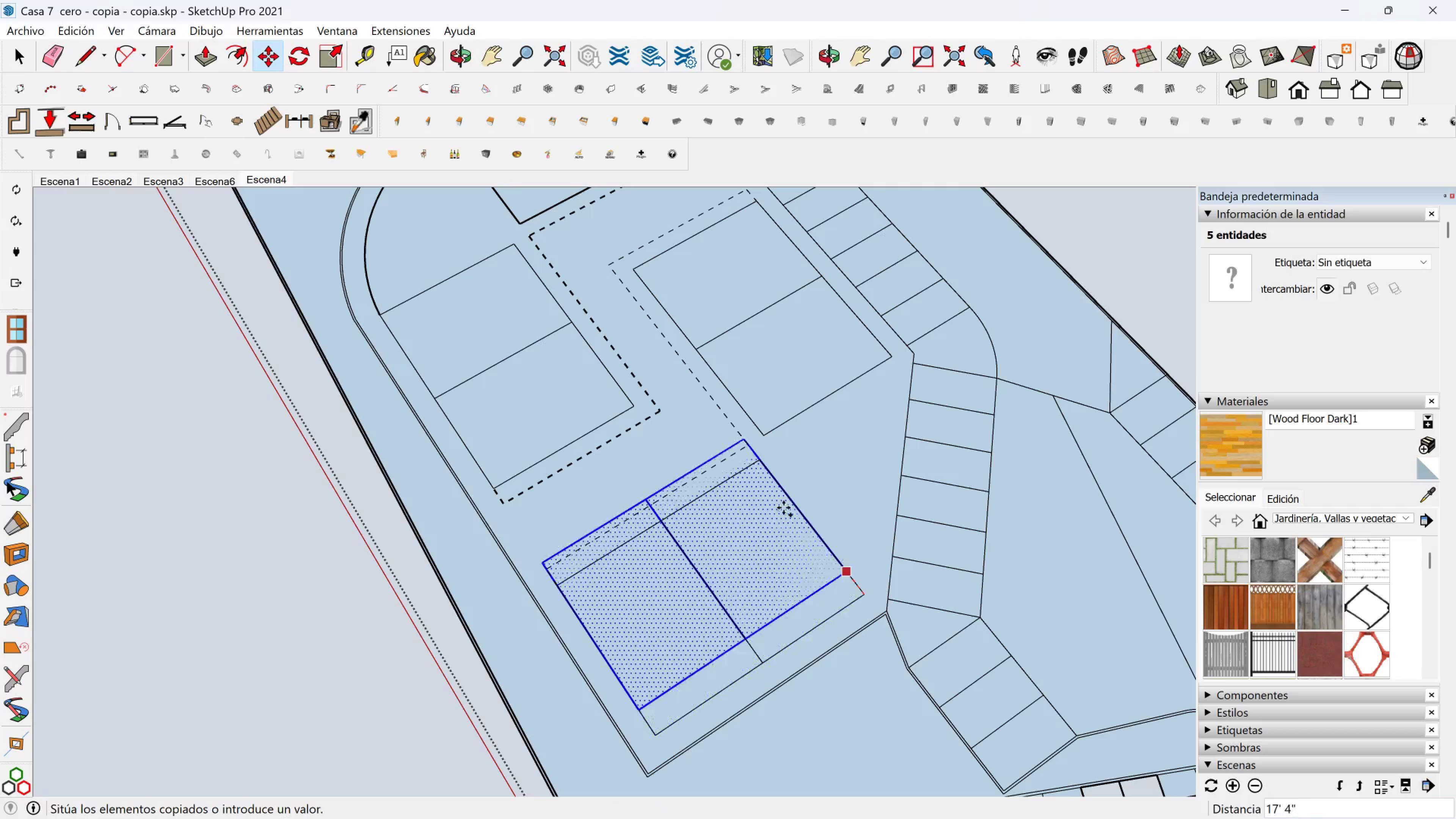 
scroll: coordinate [658, 393], scroll_direction: down, amount: 2.0
 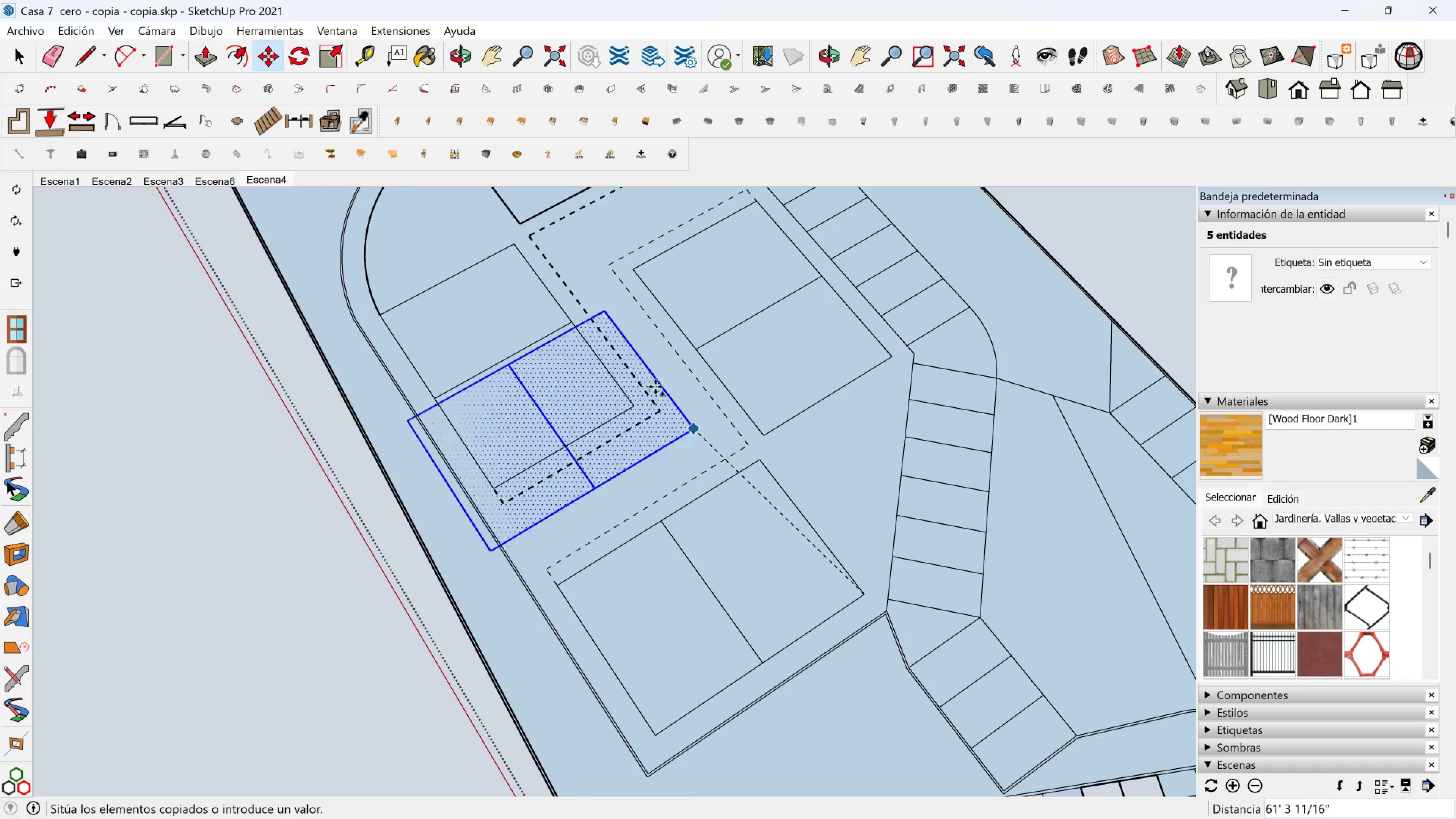 
hold_key(key=ShiftLeft, duration=0.61)
 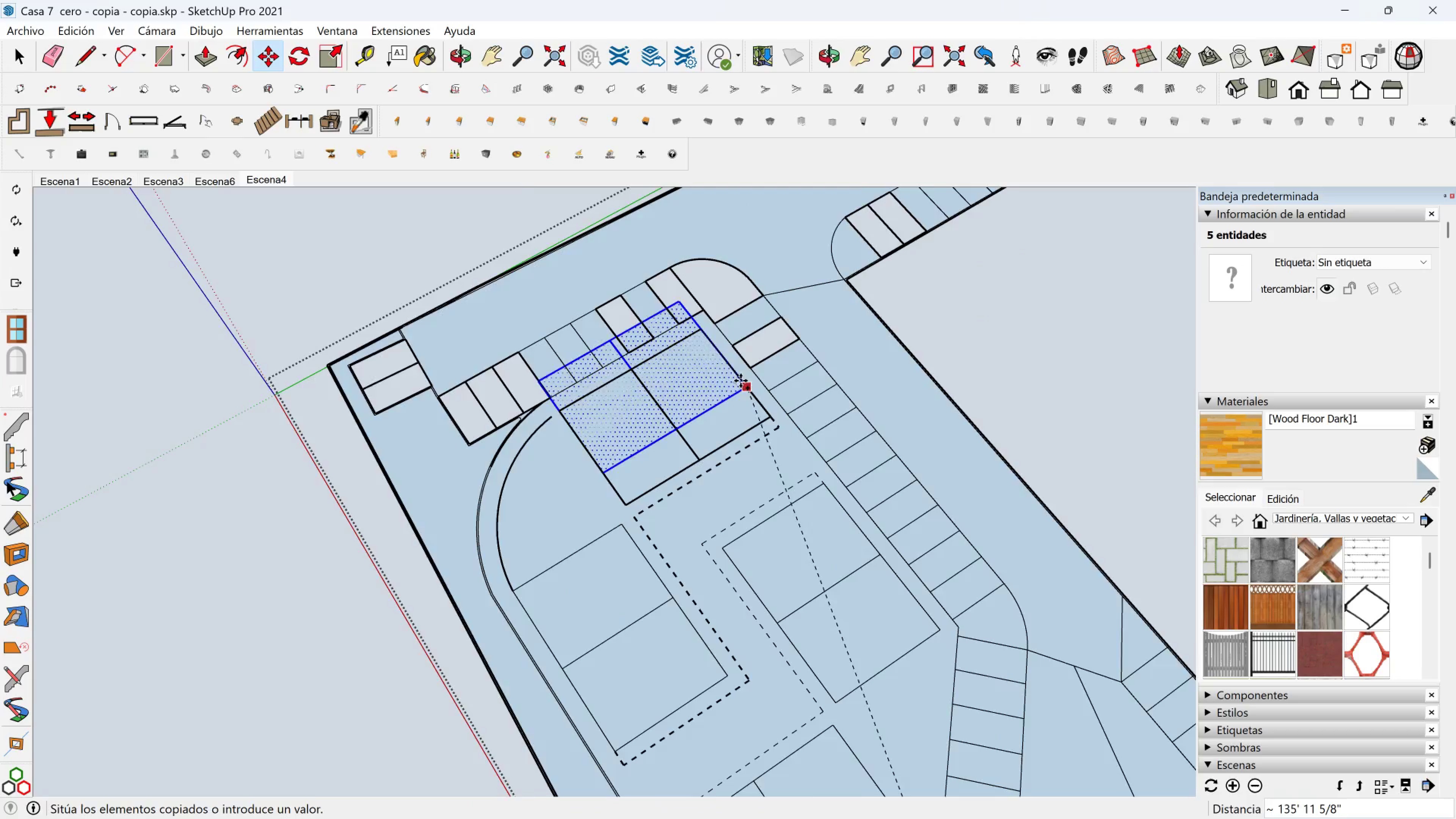 
scroll: coordinate [741, 402], scroll_direction: up, amount: 9.0
 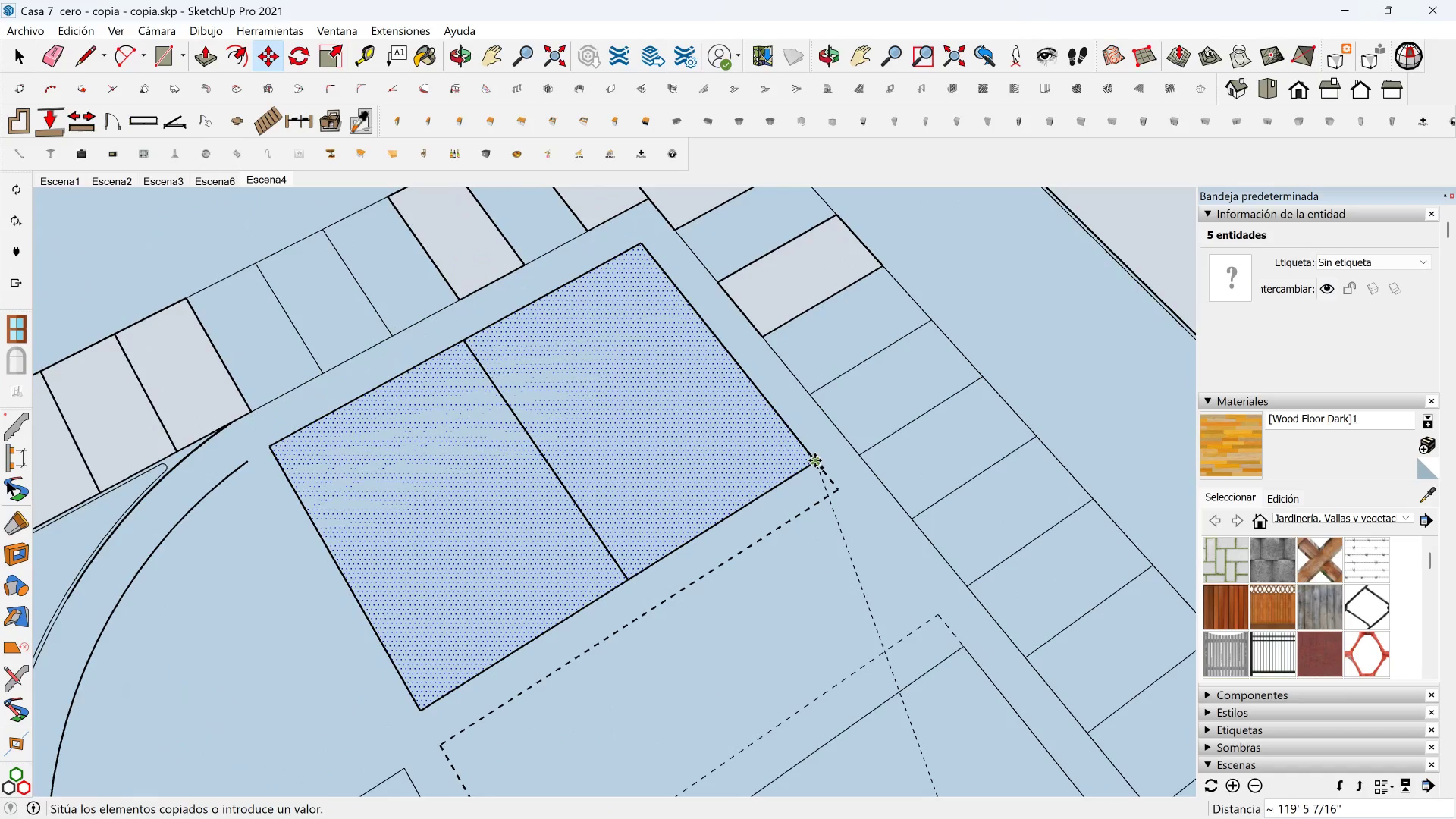 
left_click([815, 460])
 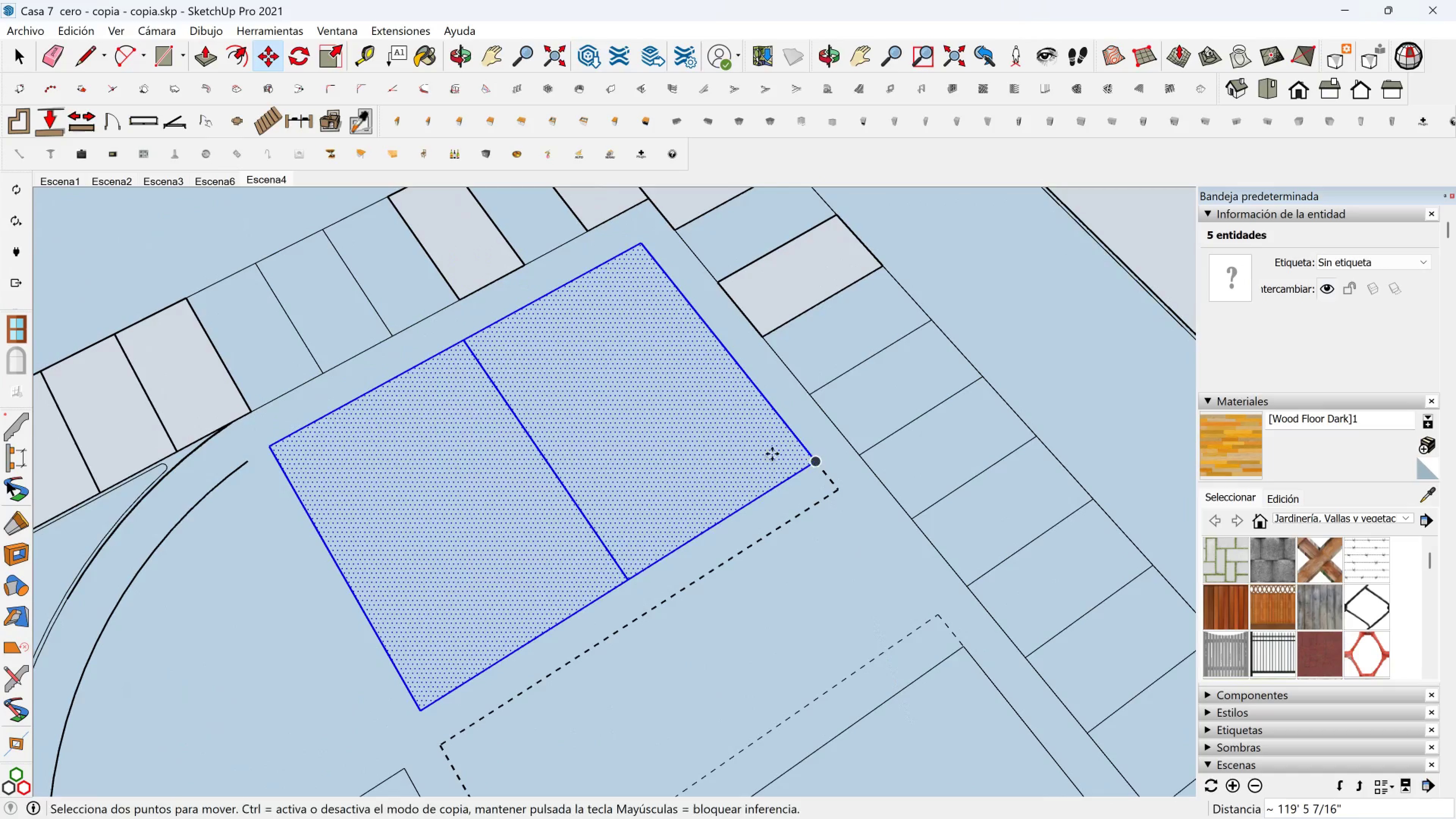 
hold_key(key=ShiftLeft, duration=0.41)
 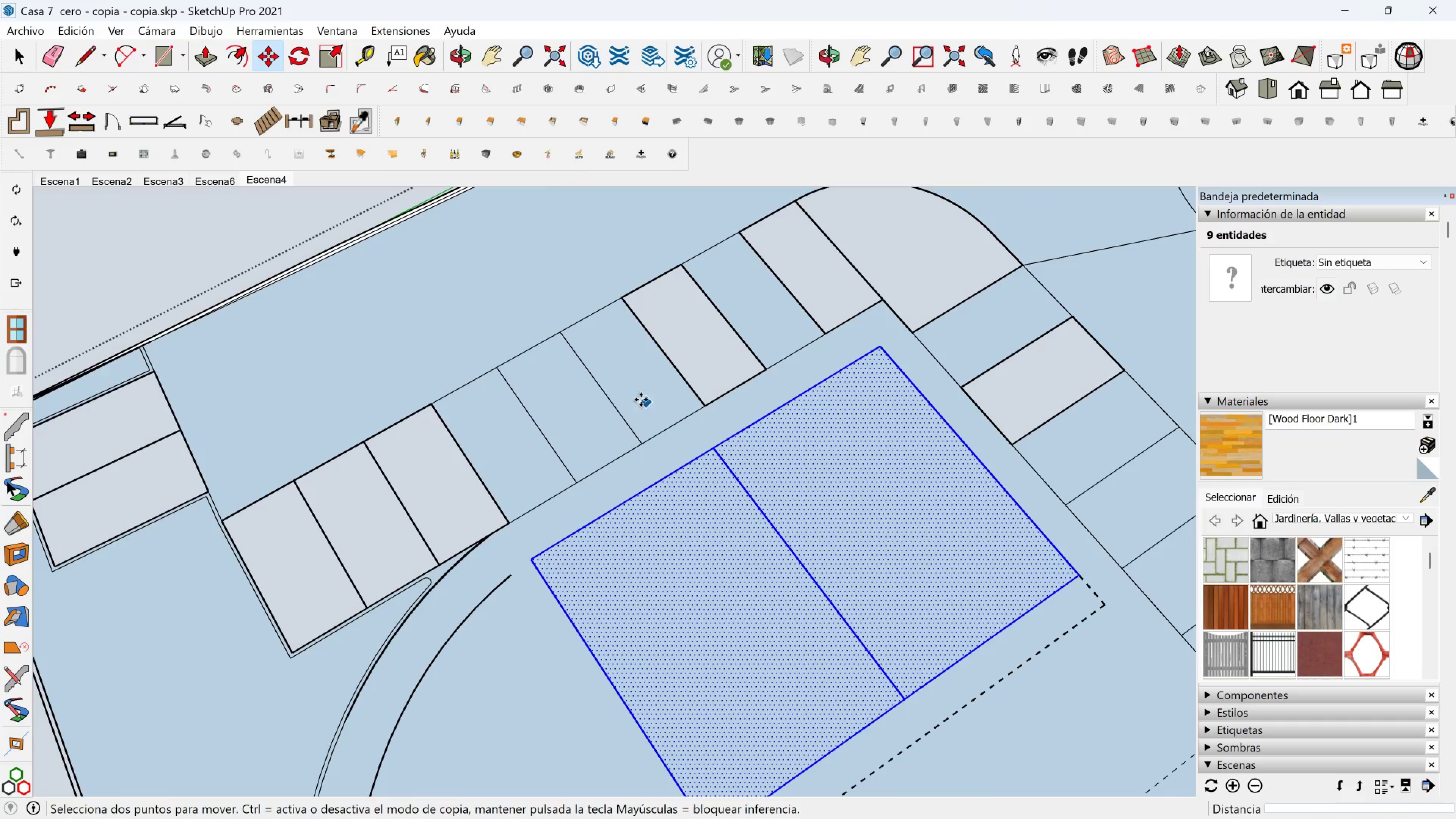 
wait(5.87)
 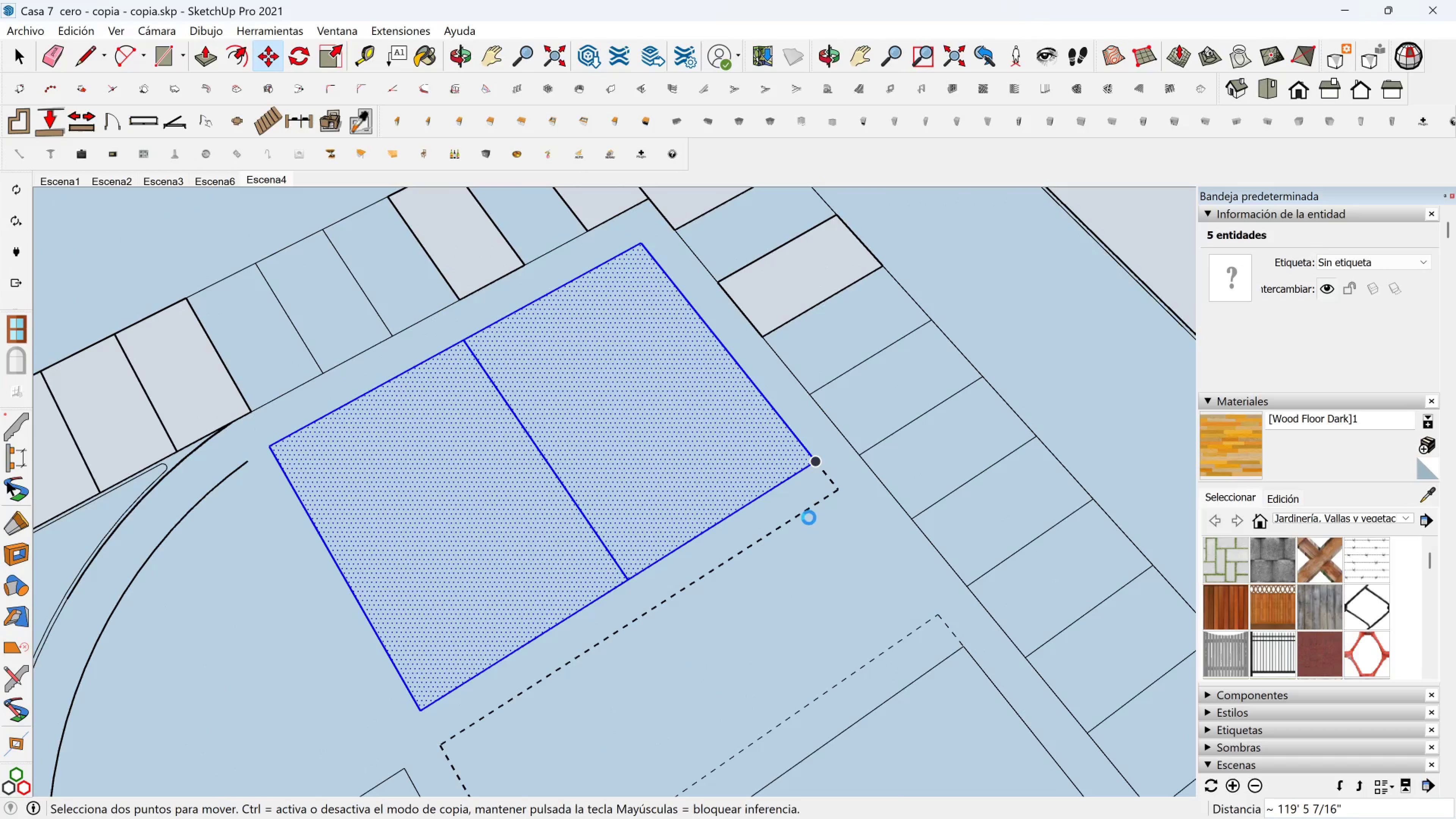 
scroll: coordinate [546, 342], scroll_direction: down, amount: 3.0
 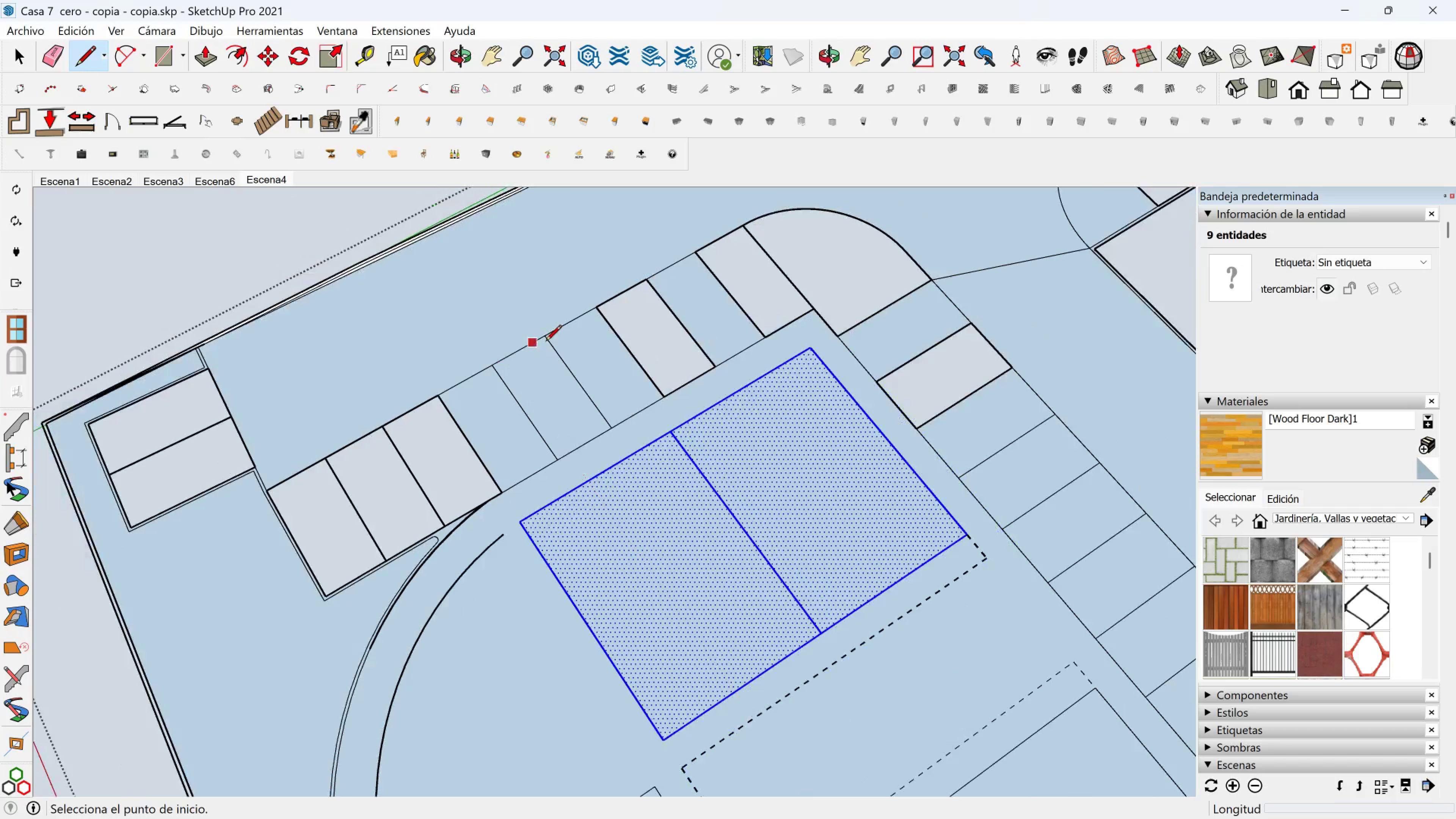 
hold_key(key=ShiftLeft, duration=0.38)
 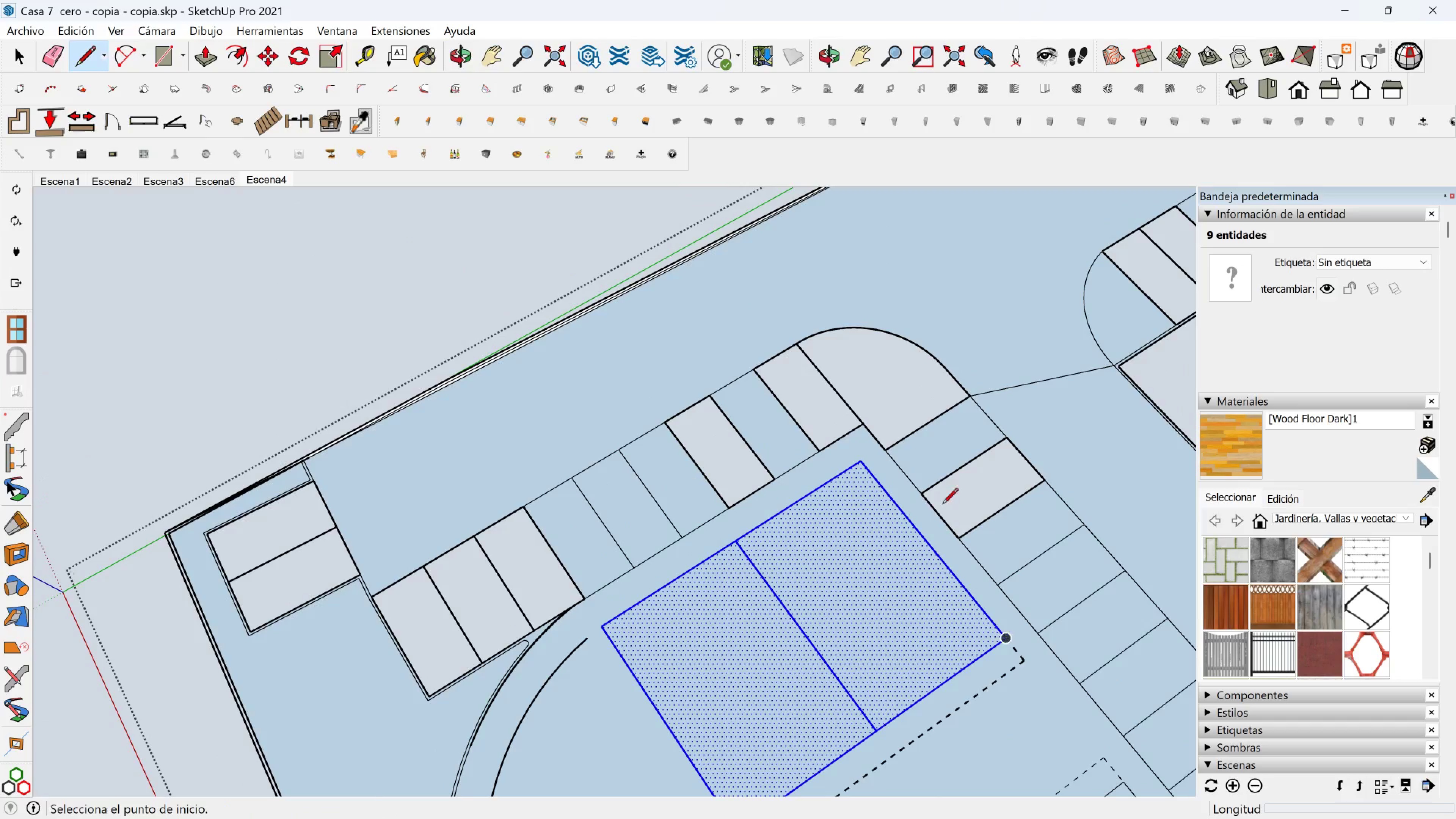 
scroll: coordinate [988, 489], scroll_direction: up, amount: 2.0
 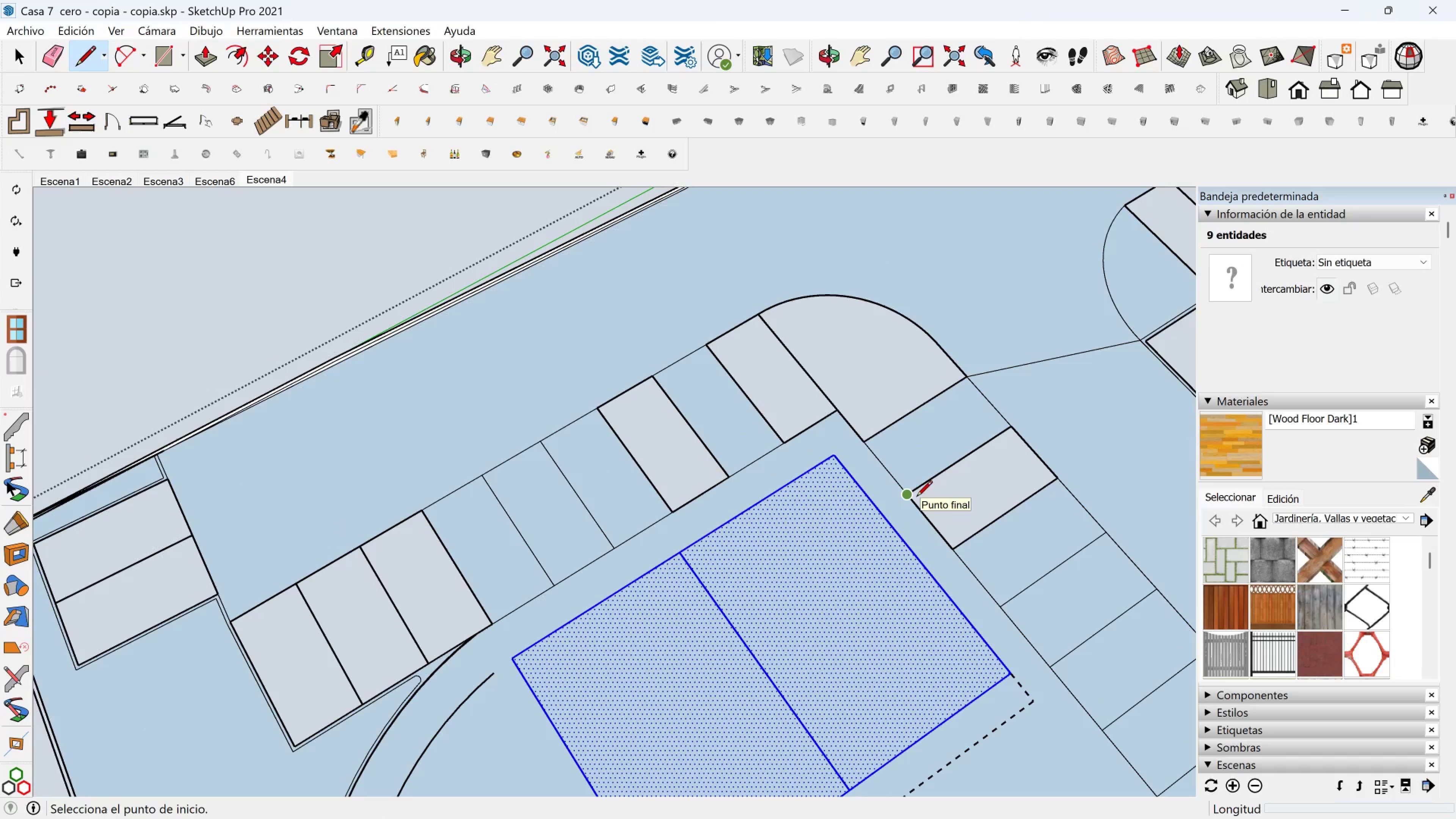 
left_click([916, 497])
 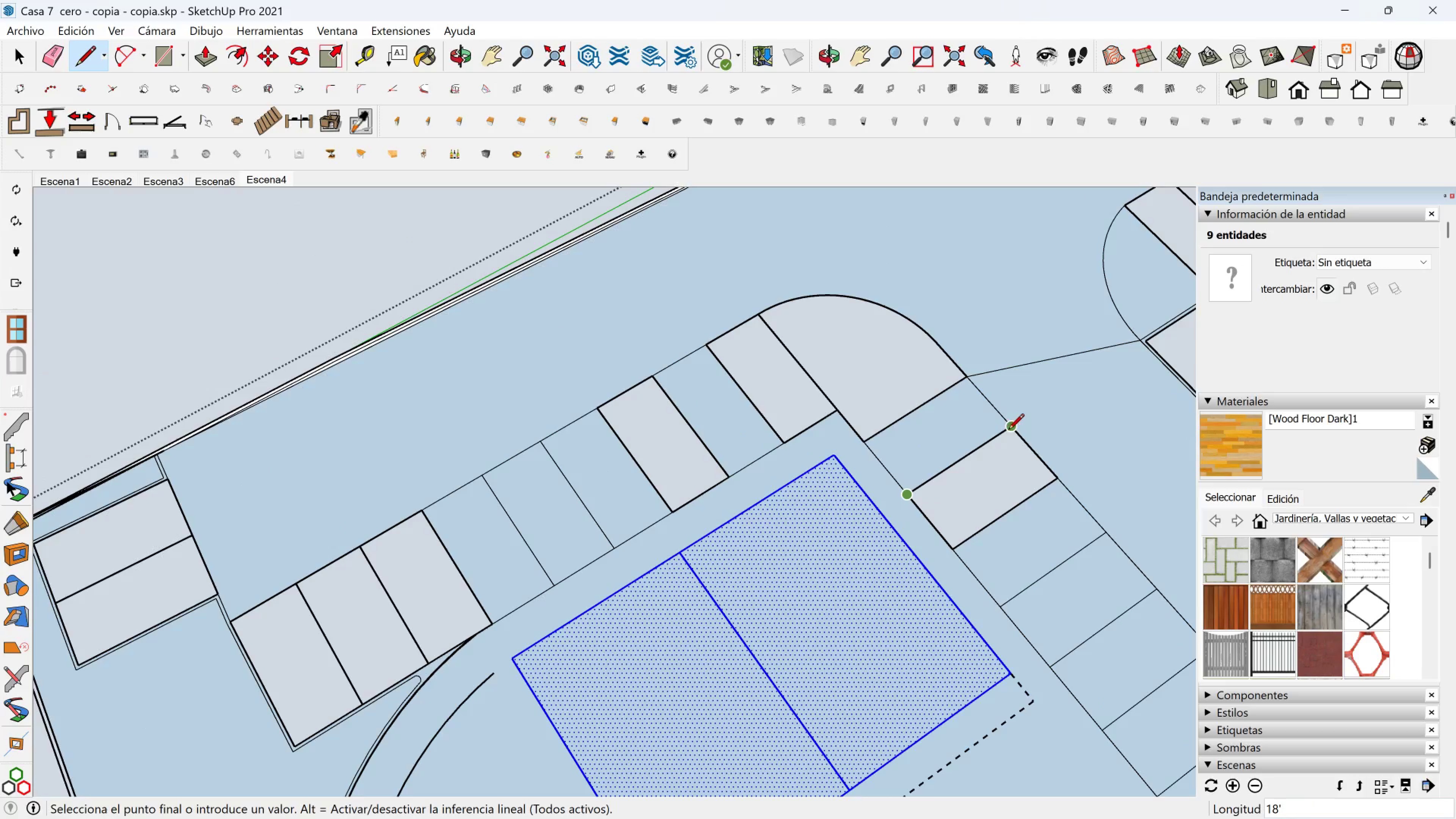 
left_click([1008, 431])
 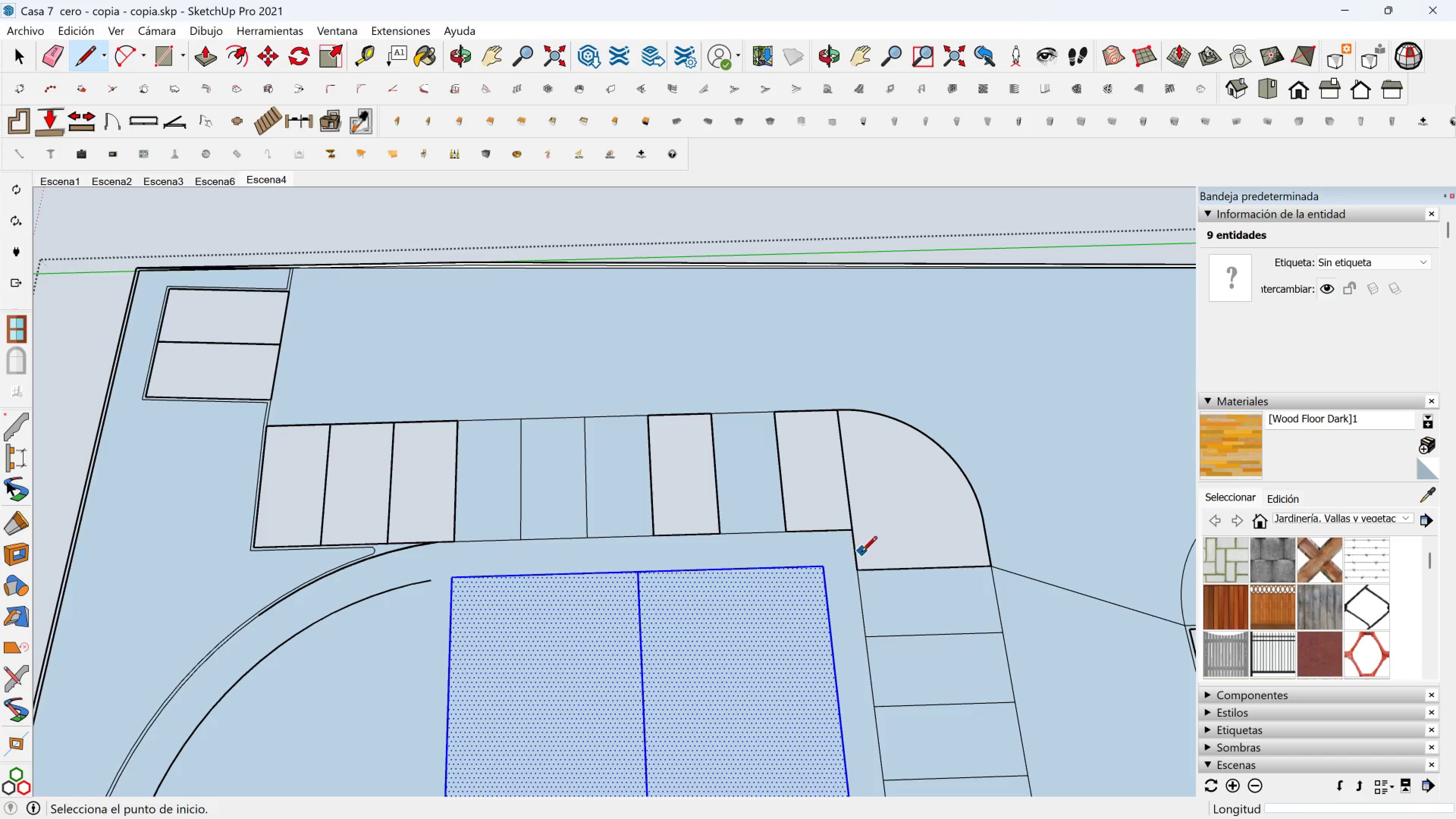 
left_click([860, 562])
 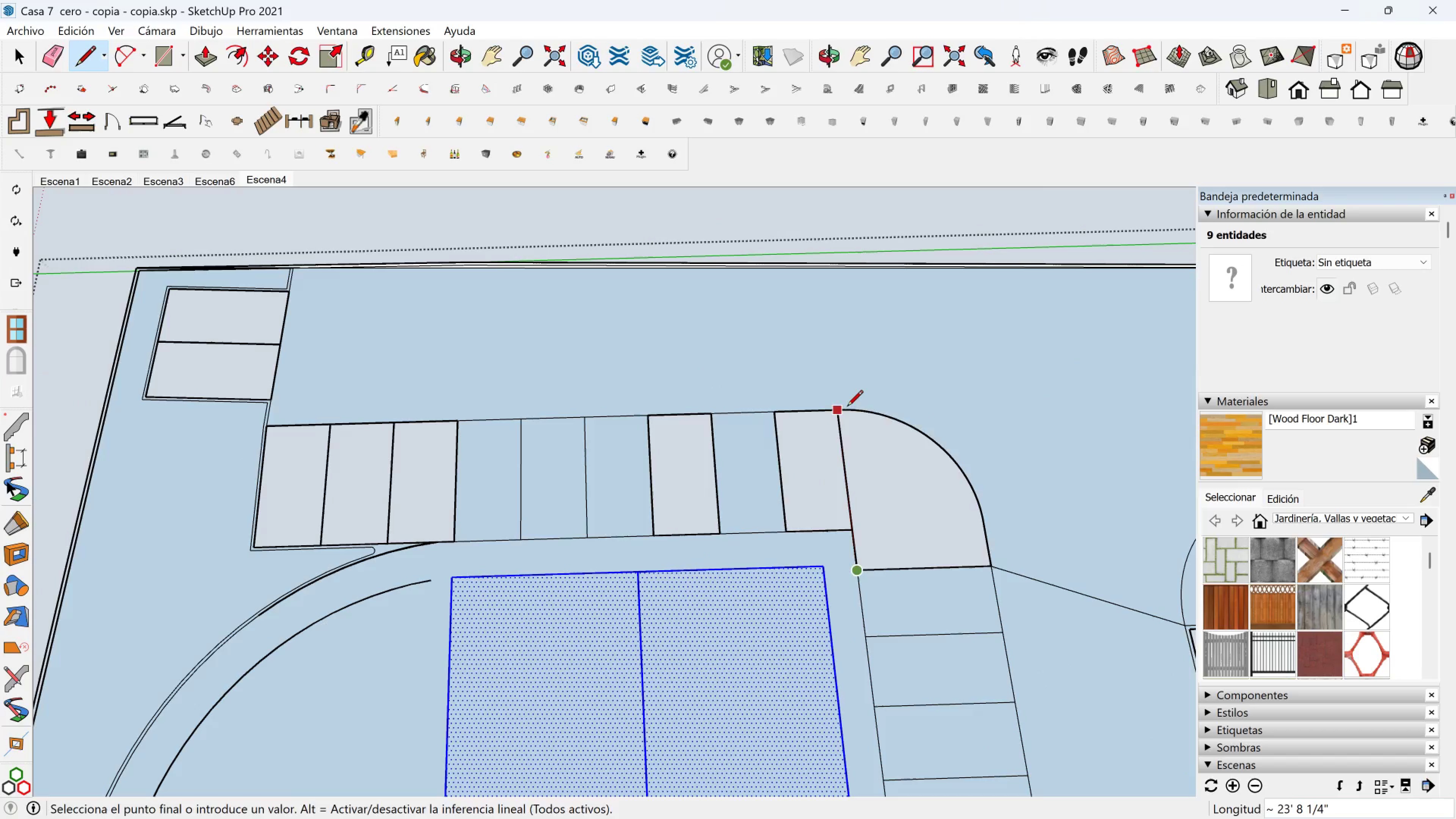 
left_click([847, 407])
 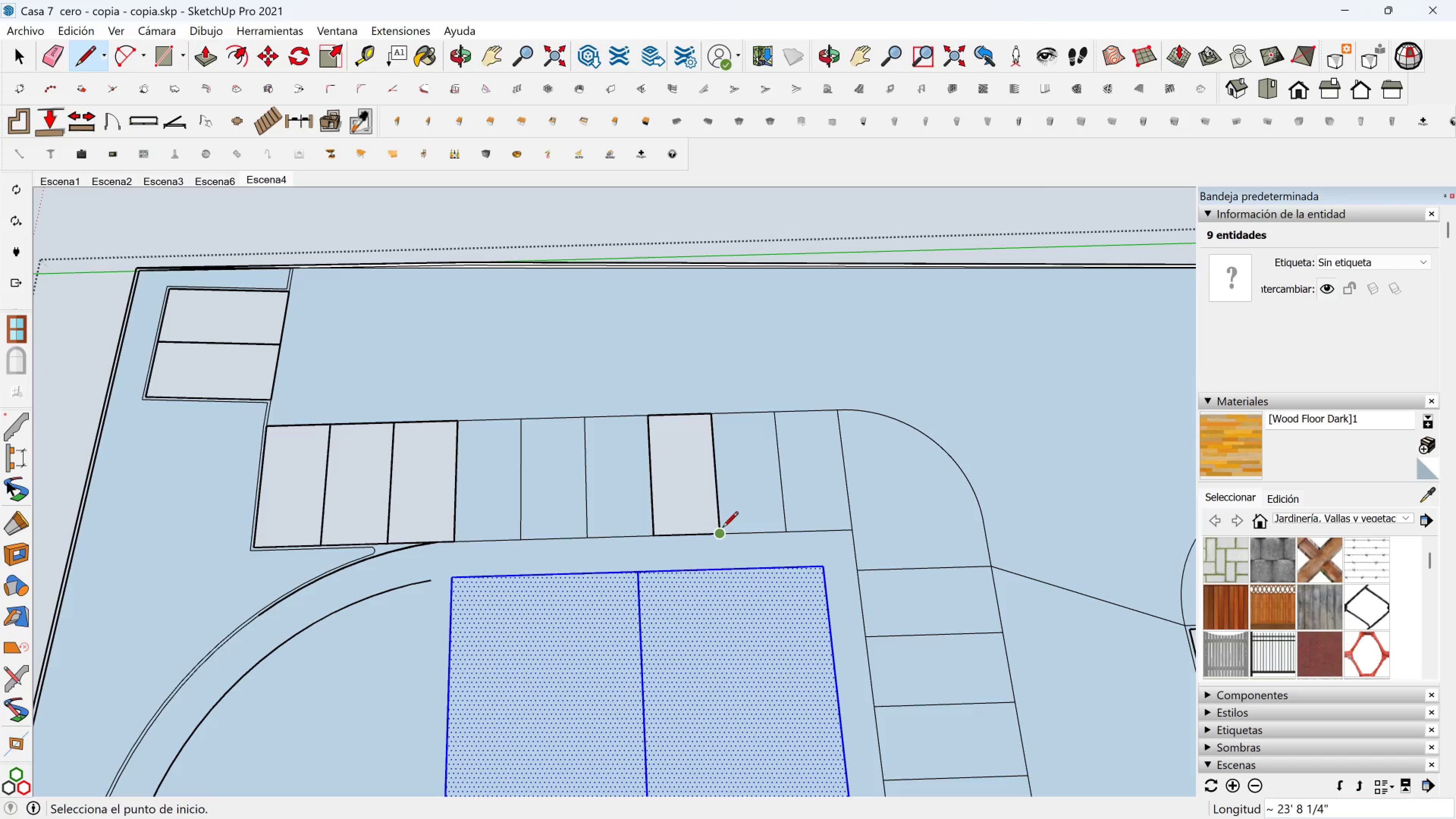 
left_click([719, 535])
 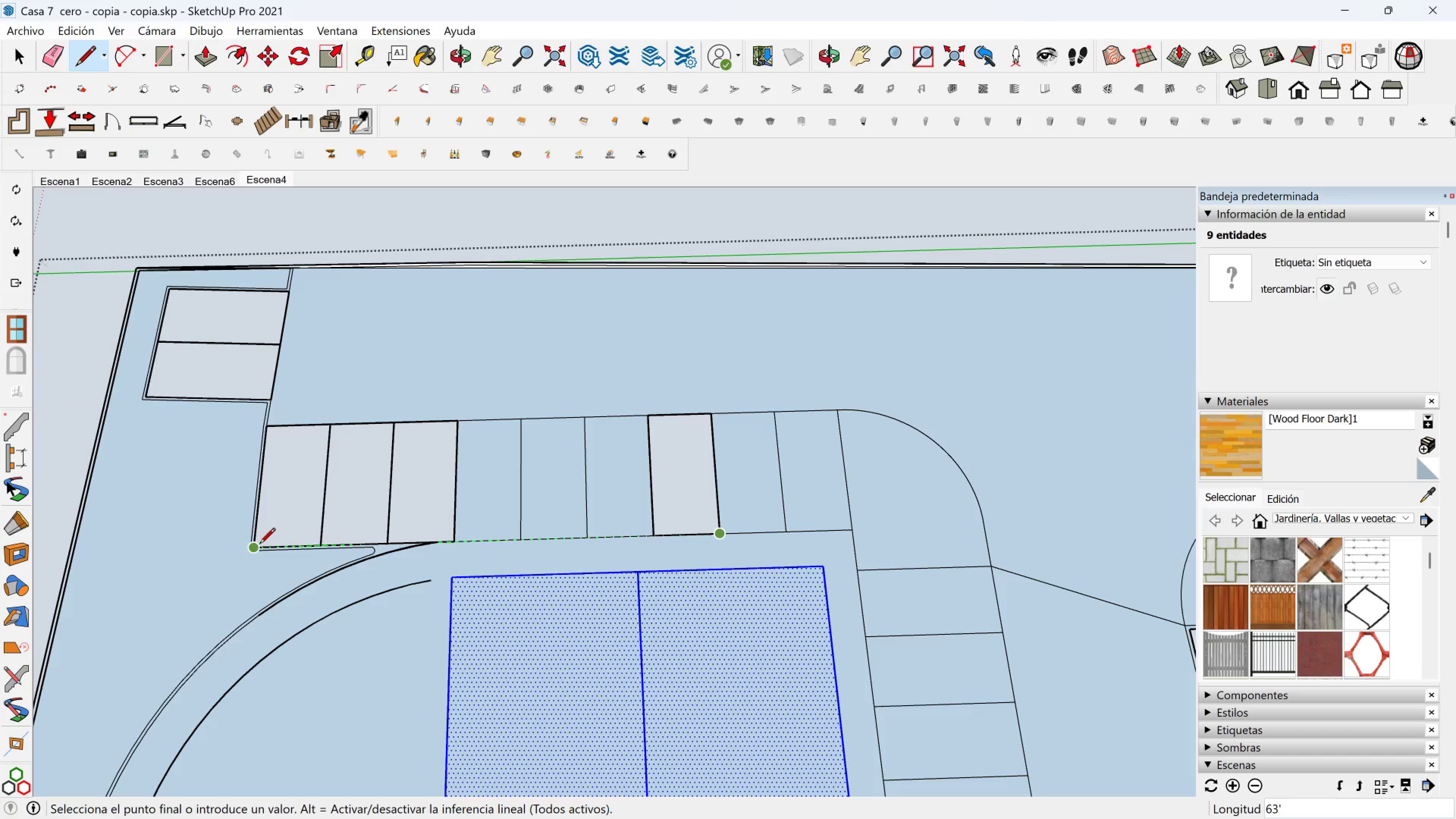 
left_click([259, 545])
 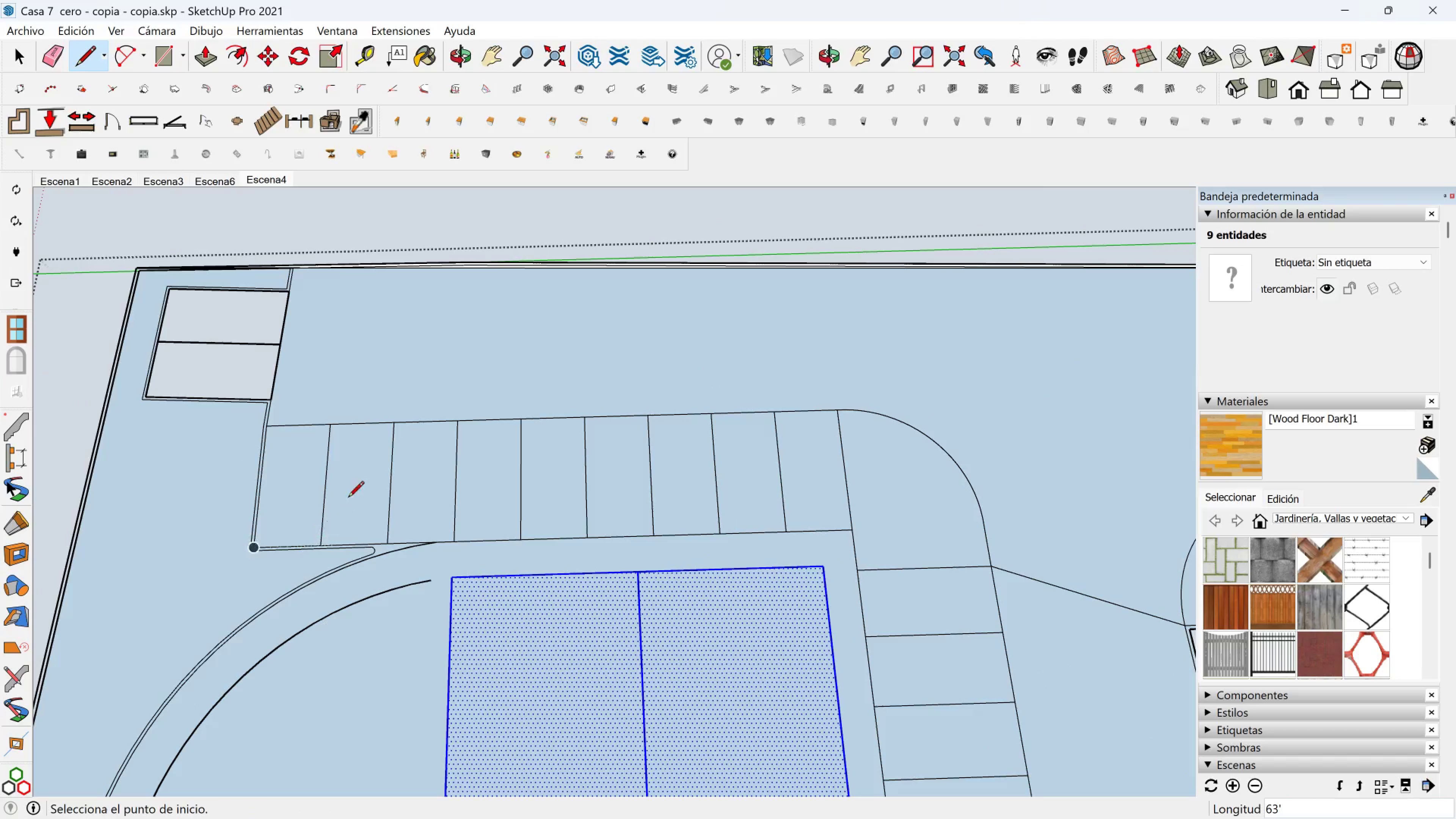 
key(Shift+ShiftLeft)
 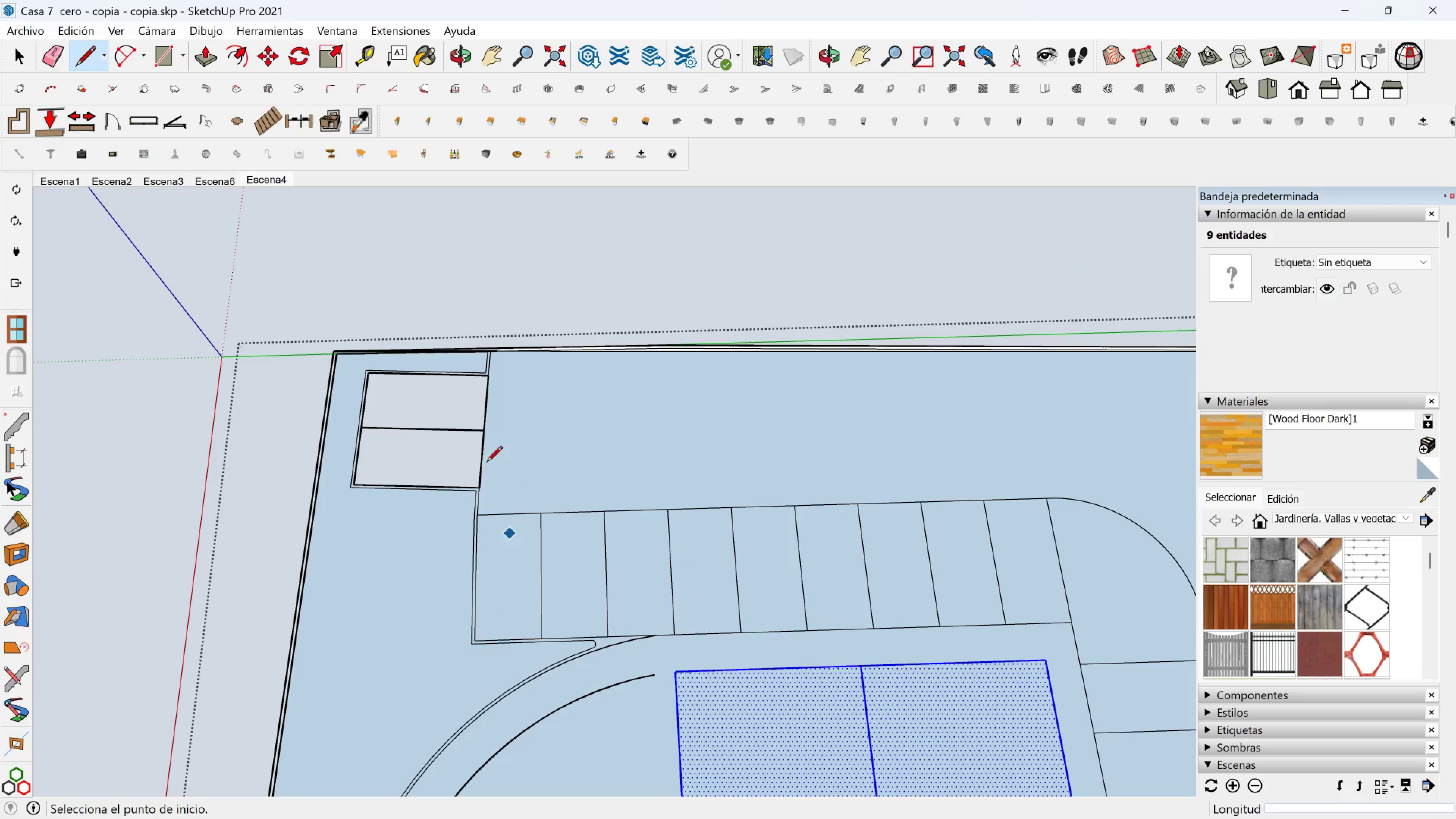 
scroll: coordinate [479, 413], scroll_direction: up, amount: 6.0
 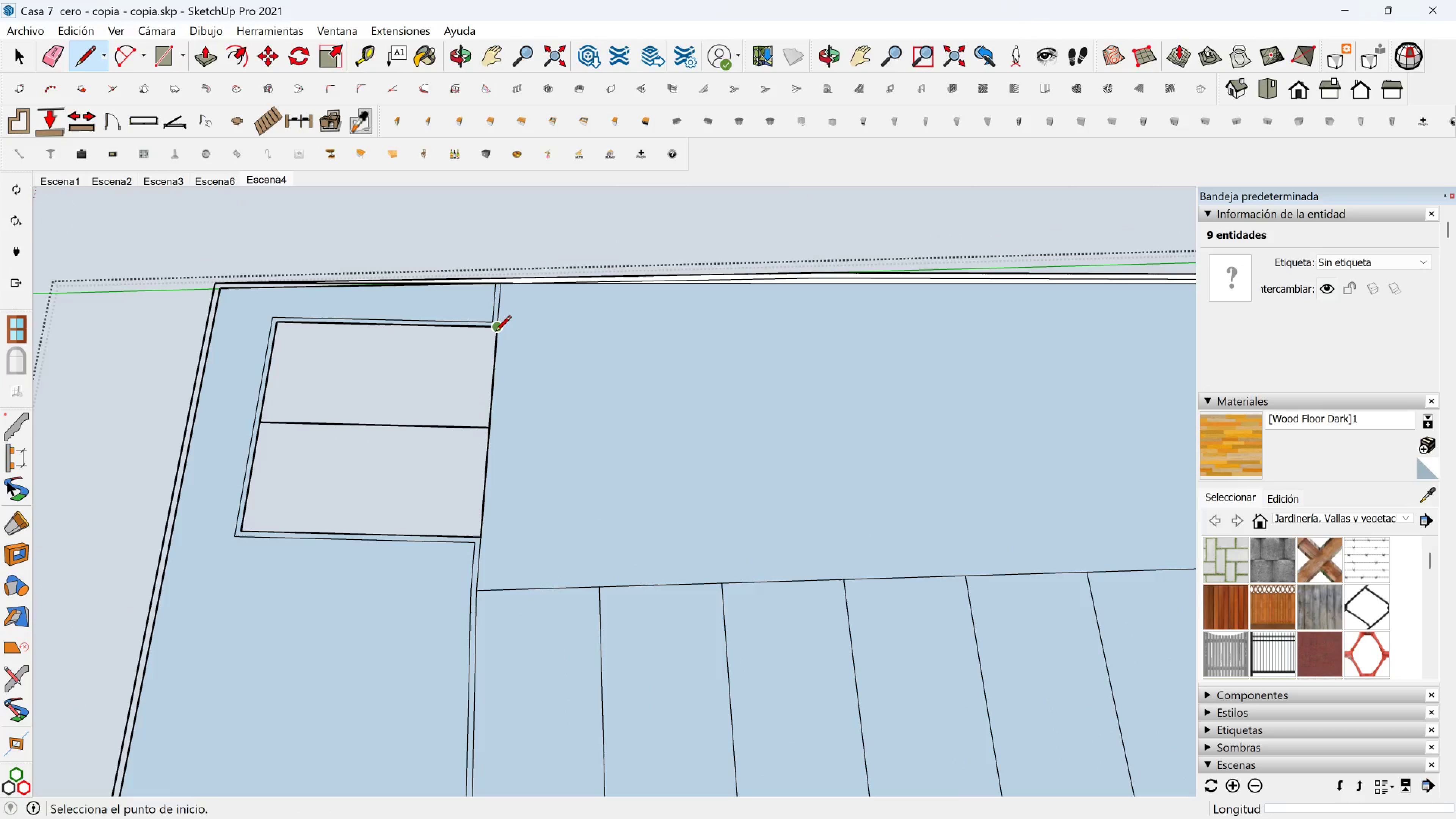 
left_click([495, 333])
 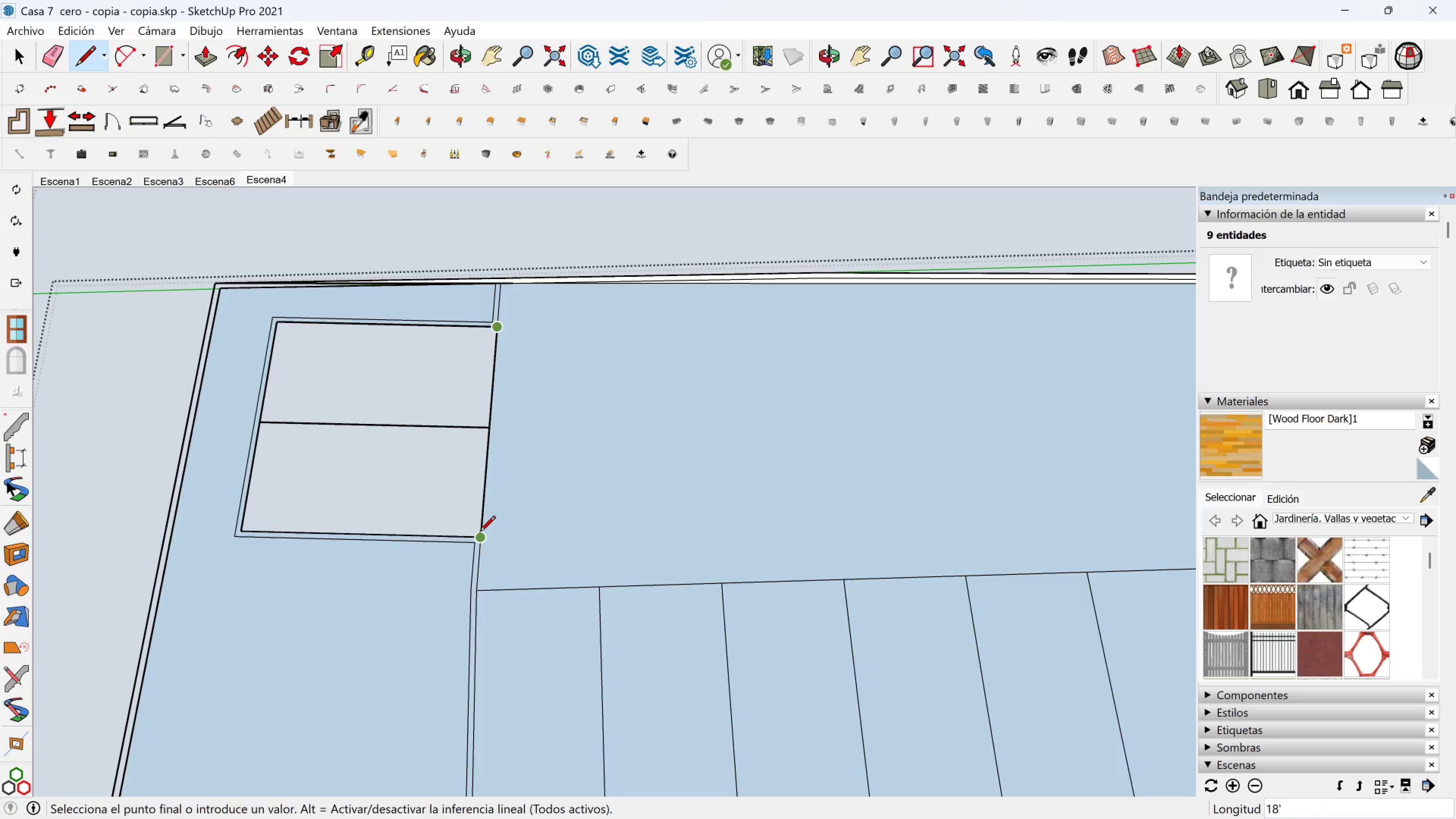 
left_click([480, 533])
 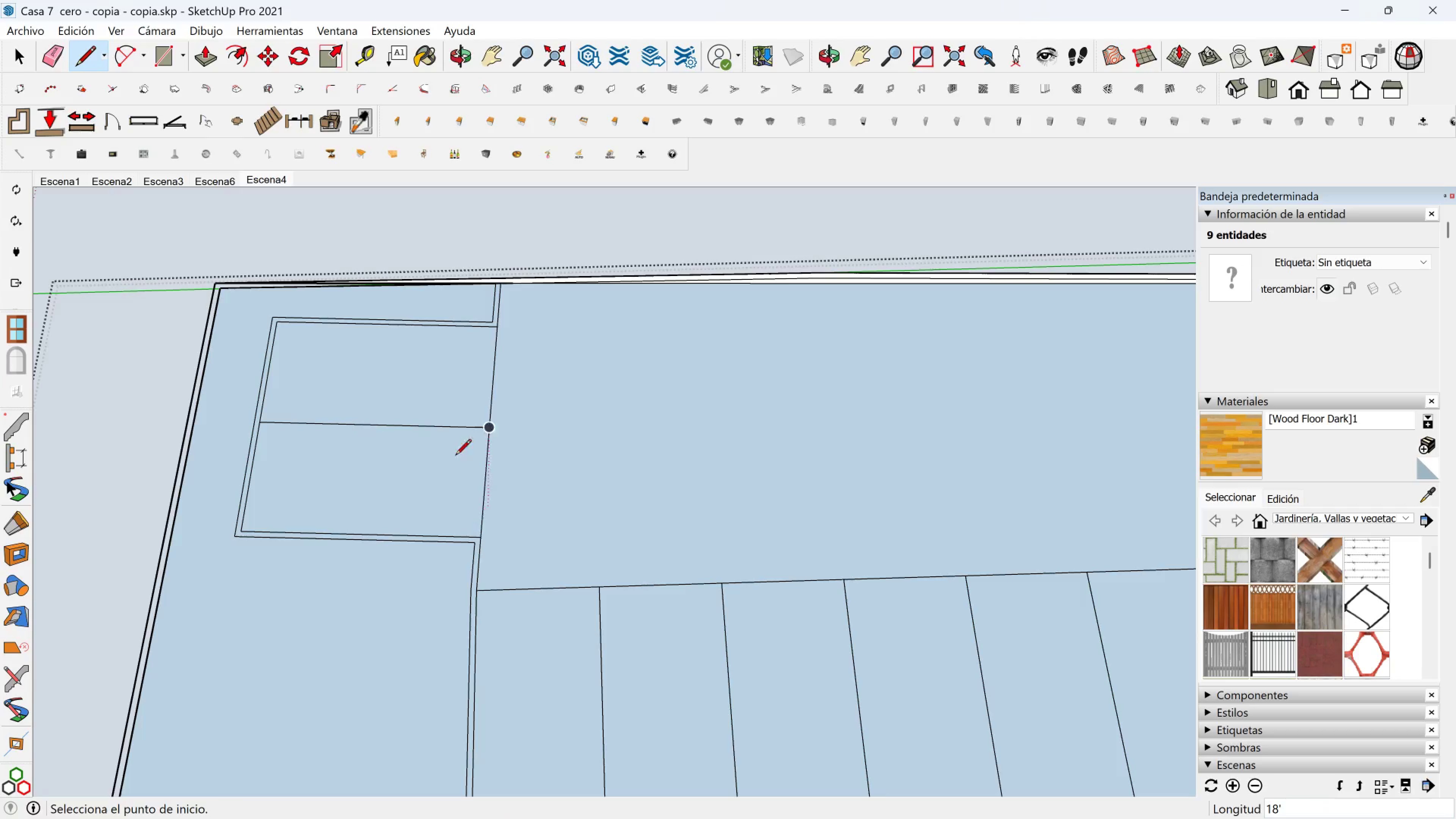 
key(Shift+ShiftLeft)
 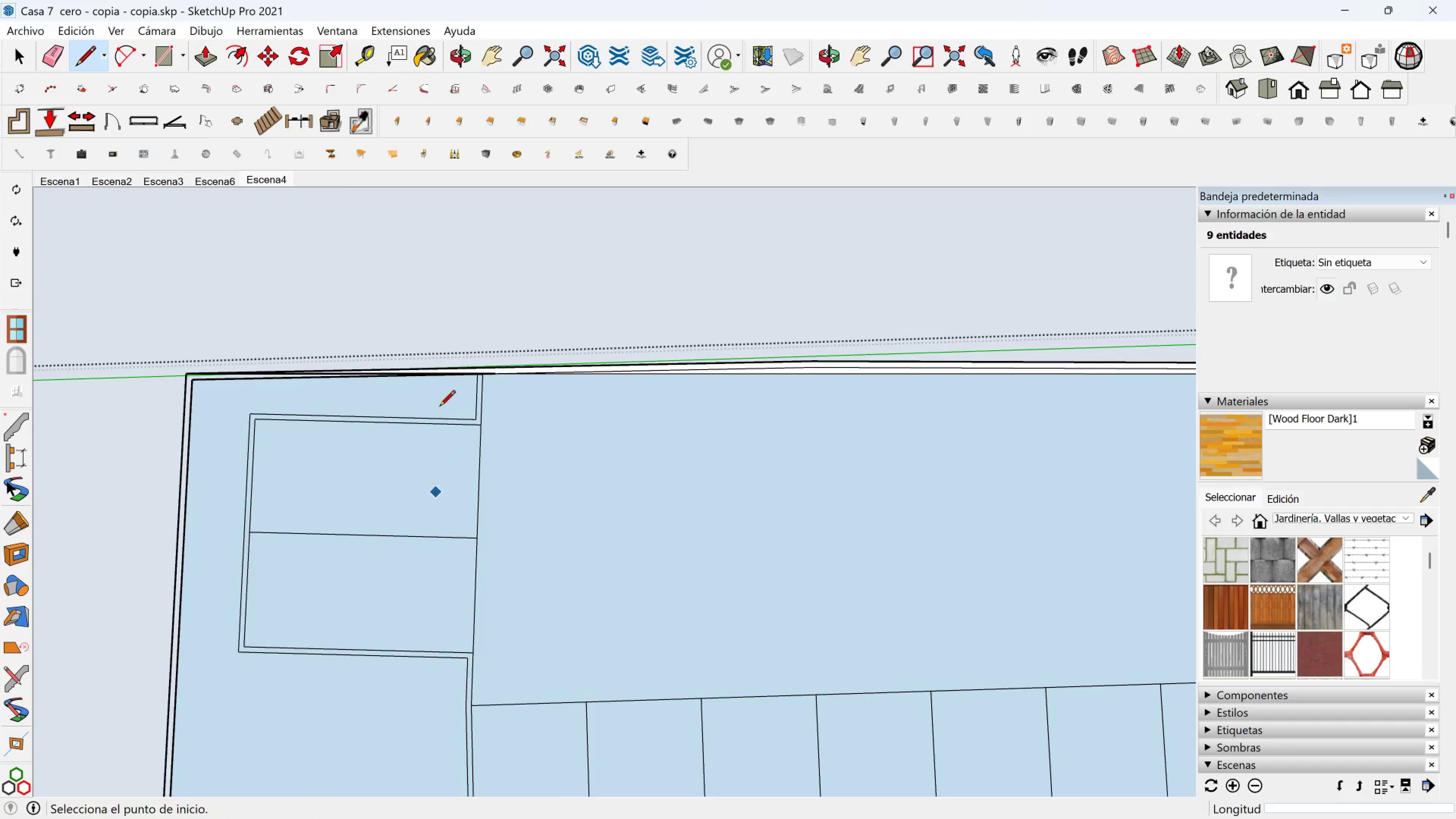 
scroll: coordinate [98, 349], scroll_direction: up, amount: 4.0
 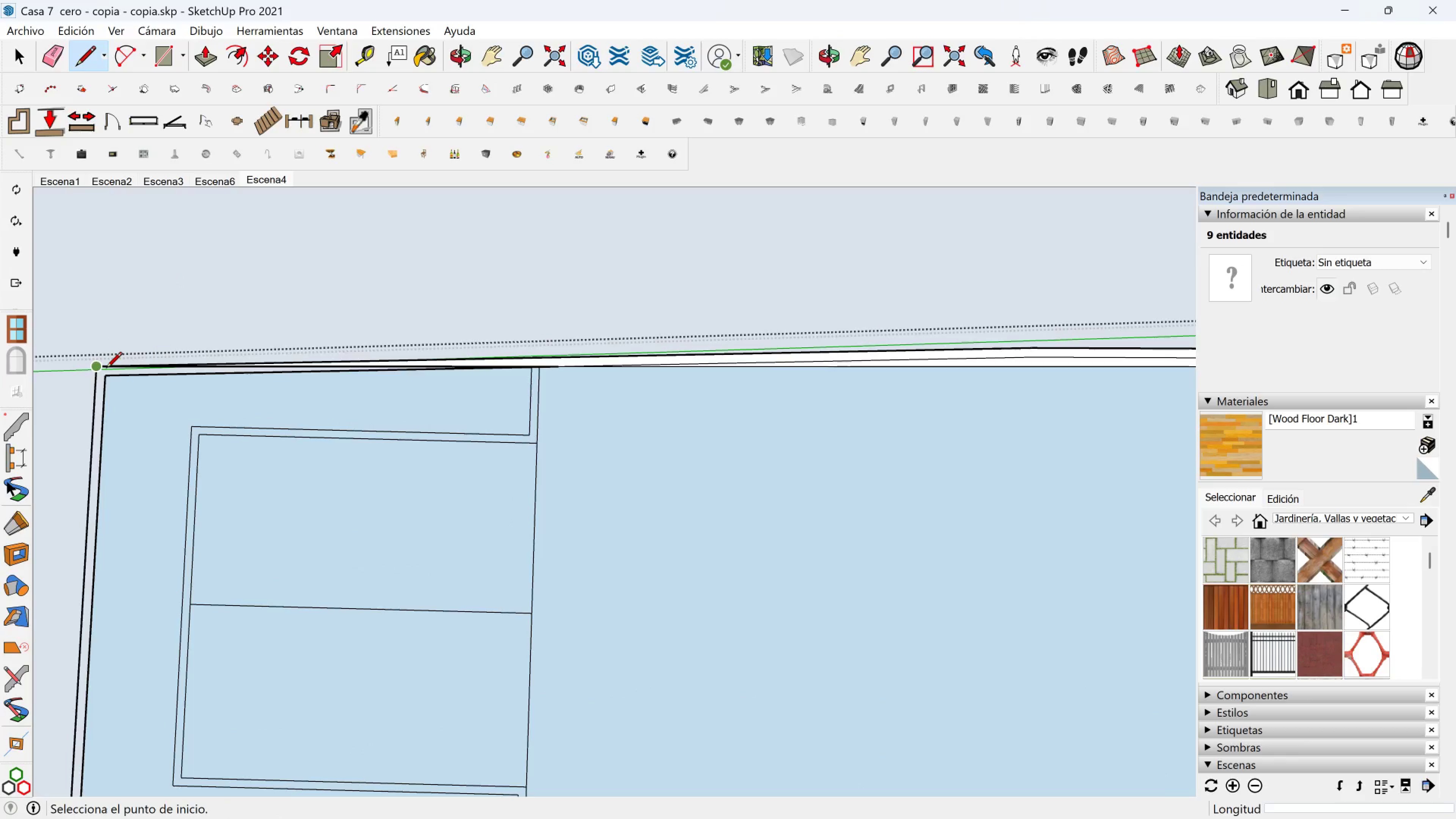 
left_click([106, 369])
 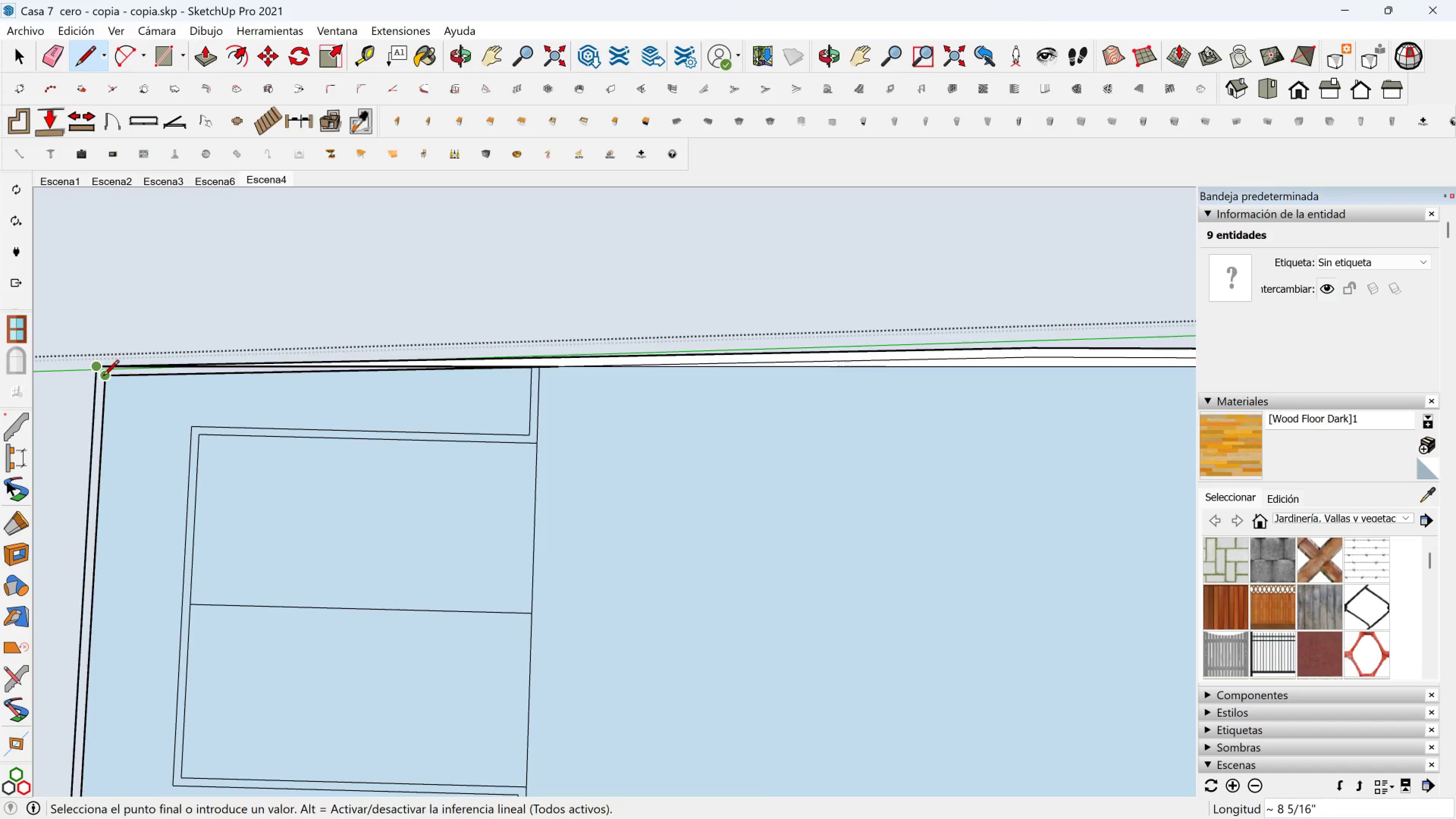 
left_click([103, 377])
 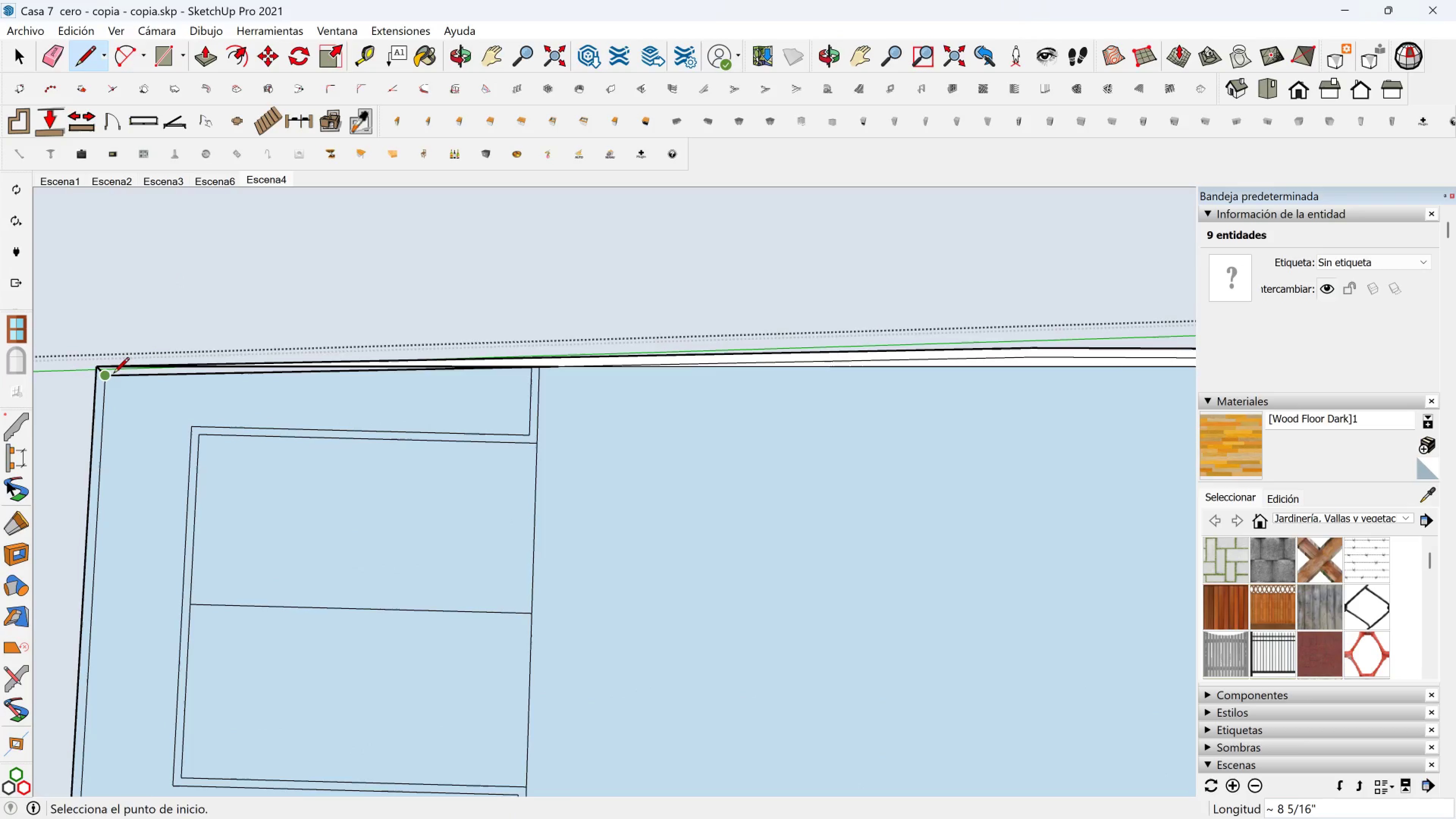 
scroll: coordinate [118, 361], scroll_direction: up, amount: 2.0
 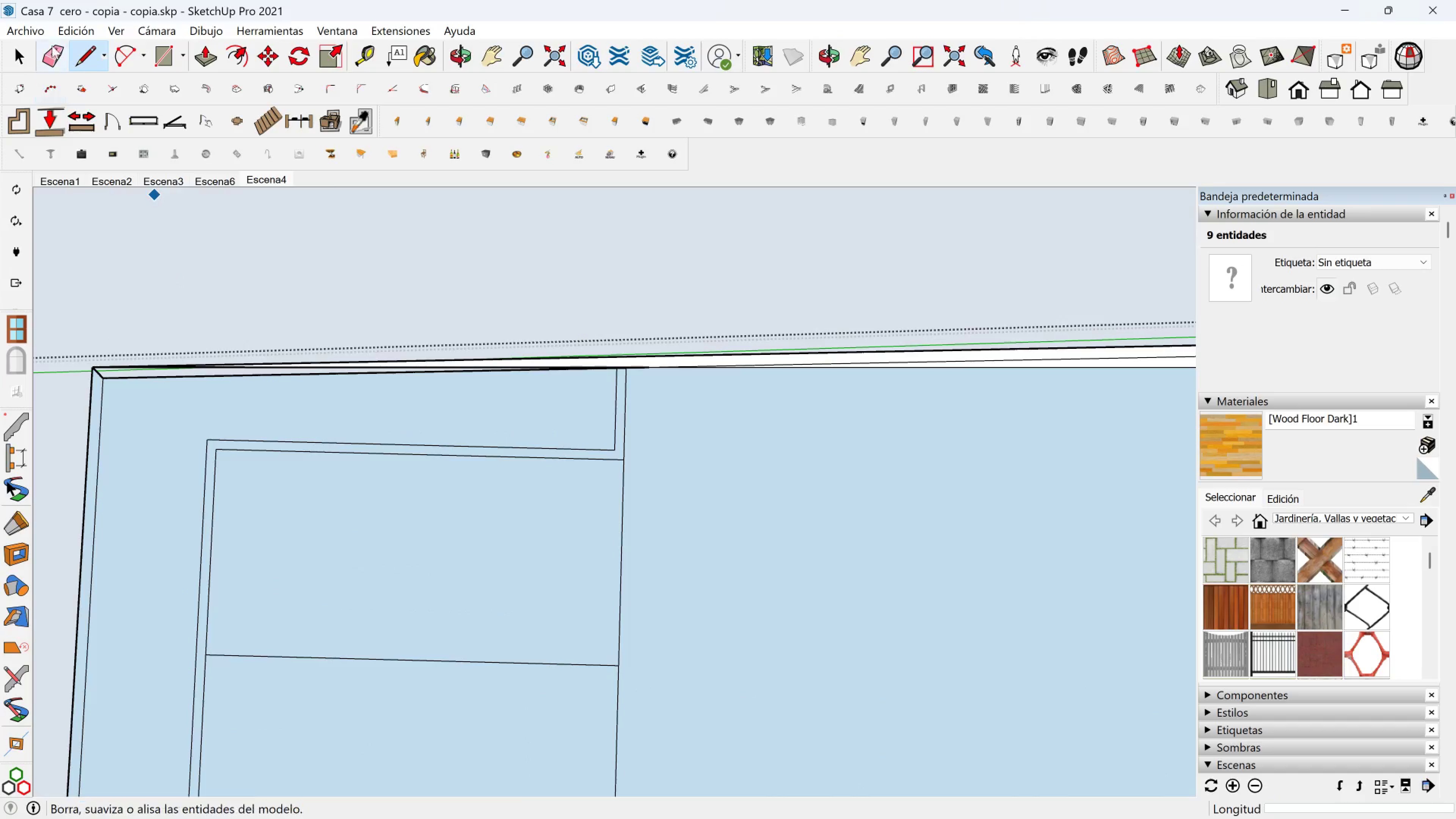 
left_click([53, 43])
 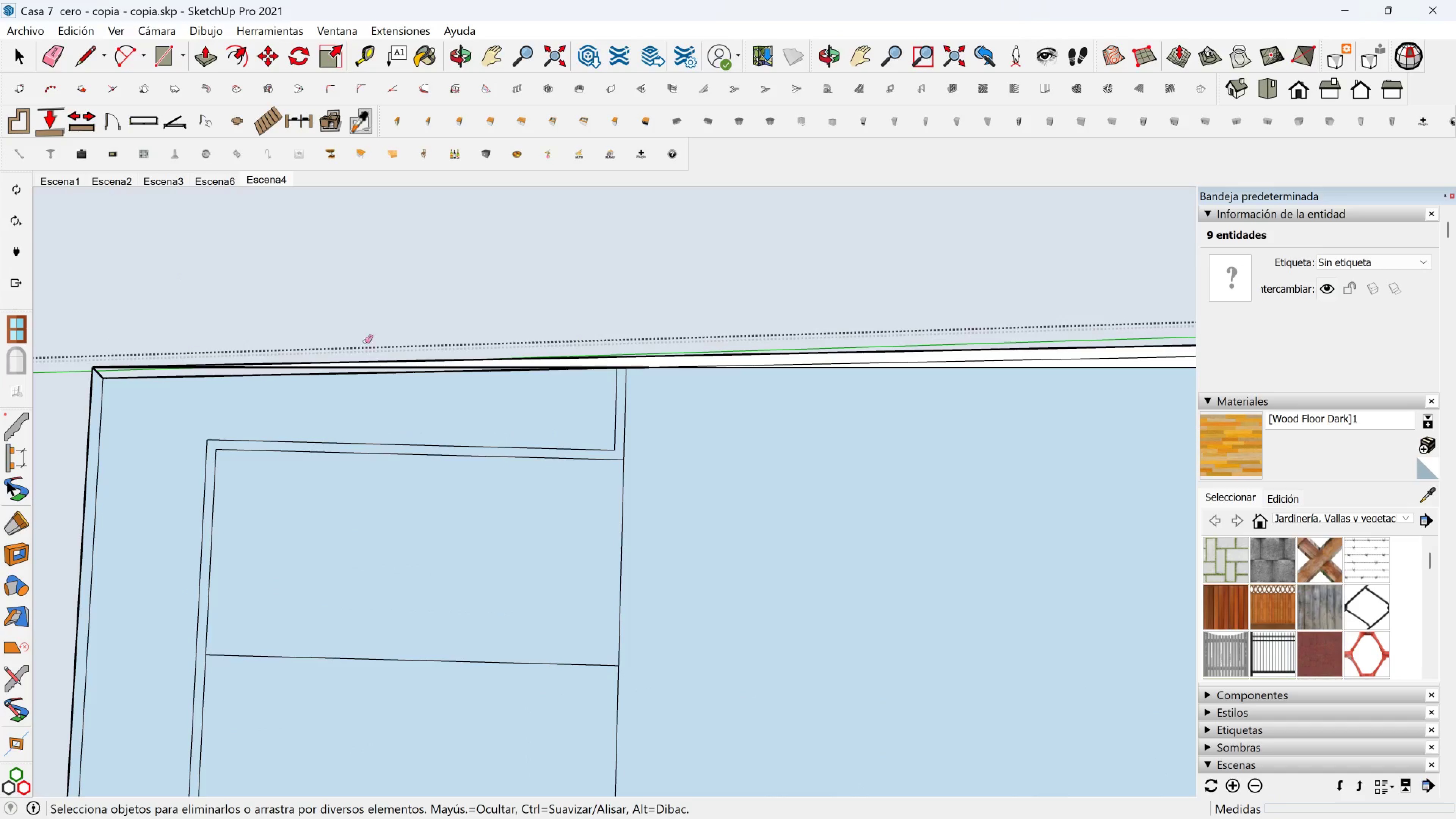 
scroll: coordinate [430, 391], scroll_direction: up, amount: 6.0
 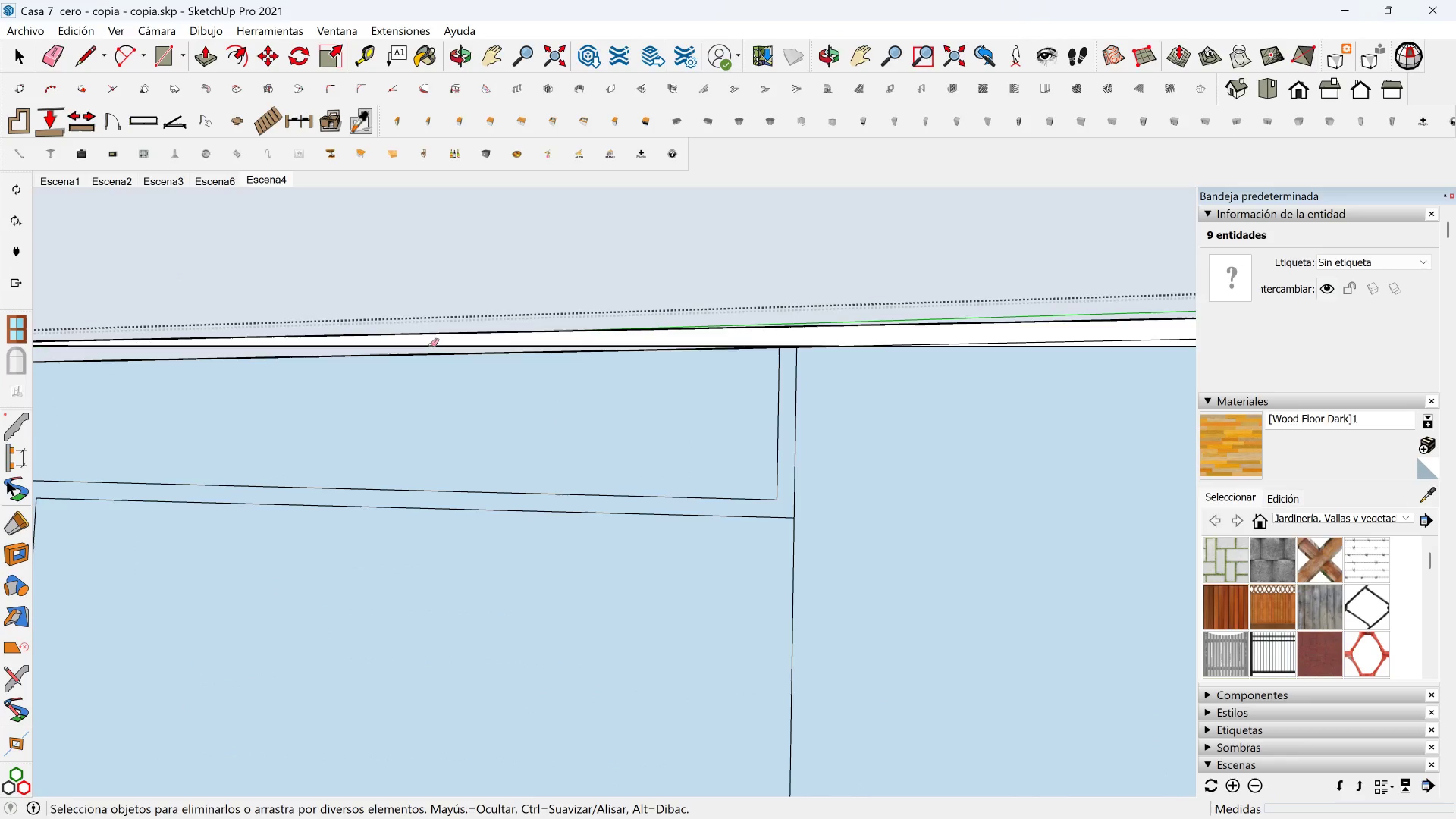 
left_click([431, 345])
 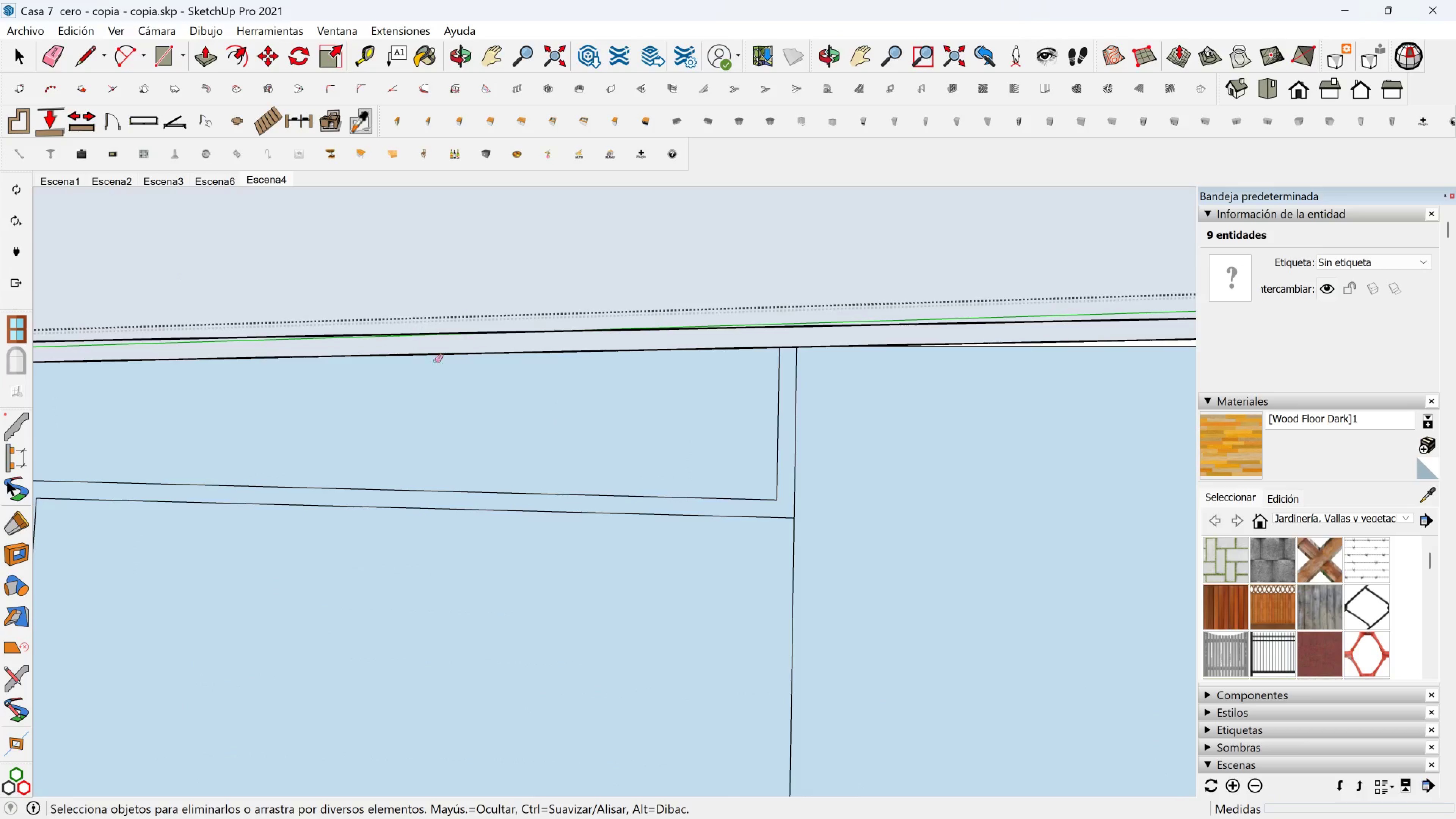 
scroll: coordinate [946, 408], scroll_direction: down, amount: 7.0
 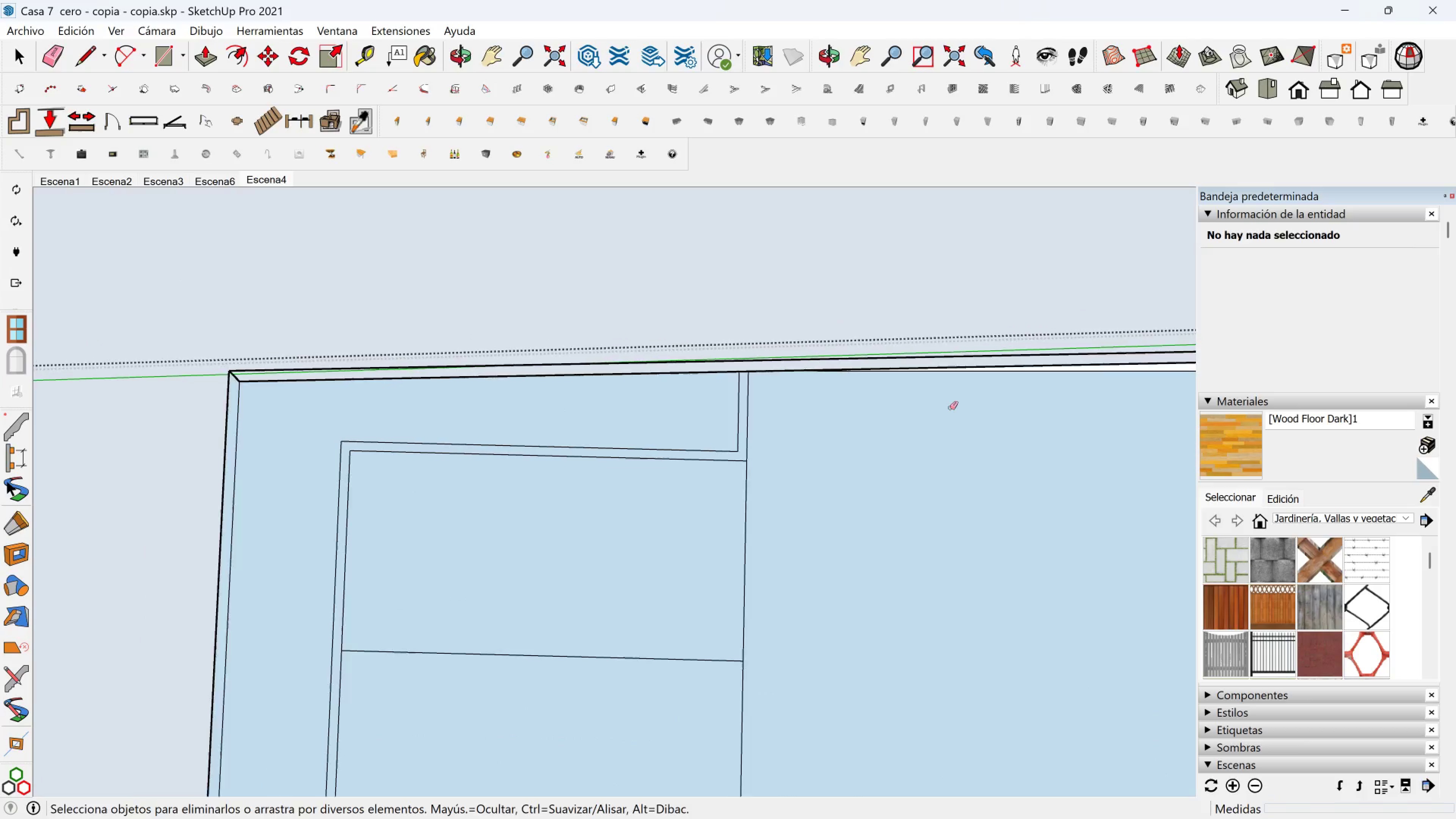 
hold_key(key=ShiftLeft, duration=0.68)
 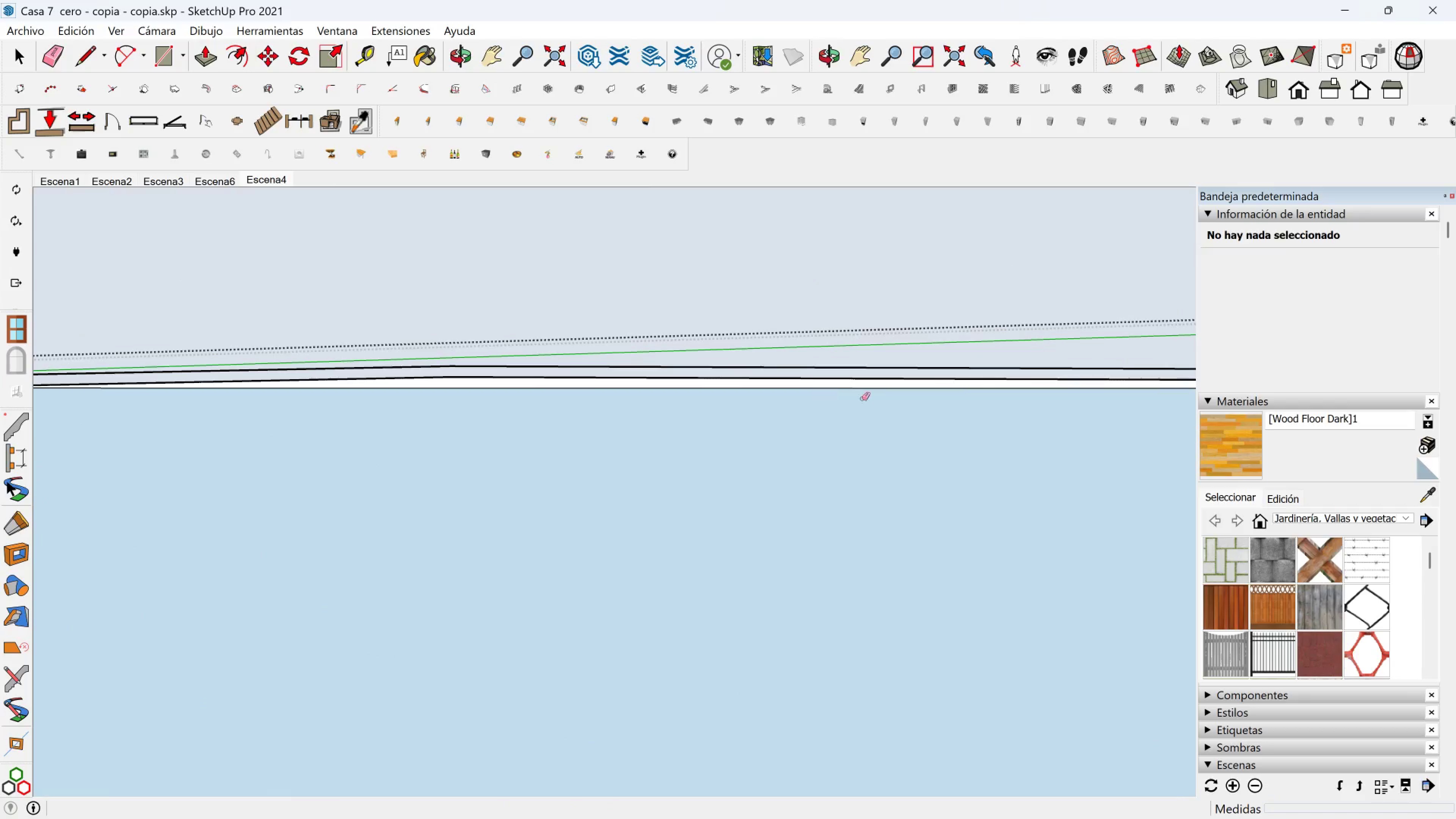 
hold_key(key=ShiftLeft, duration=0.32)
 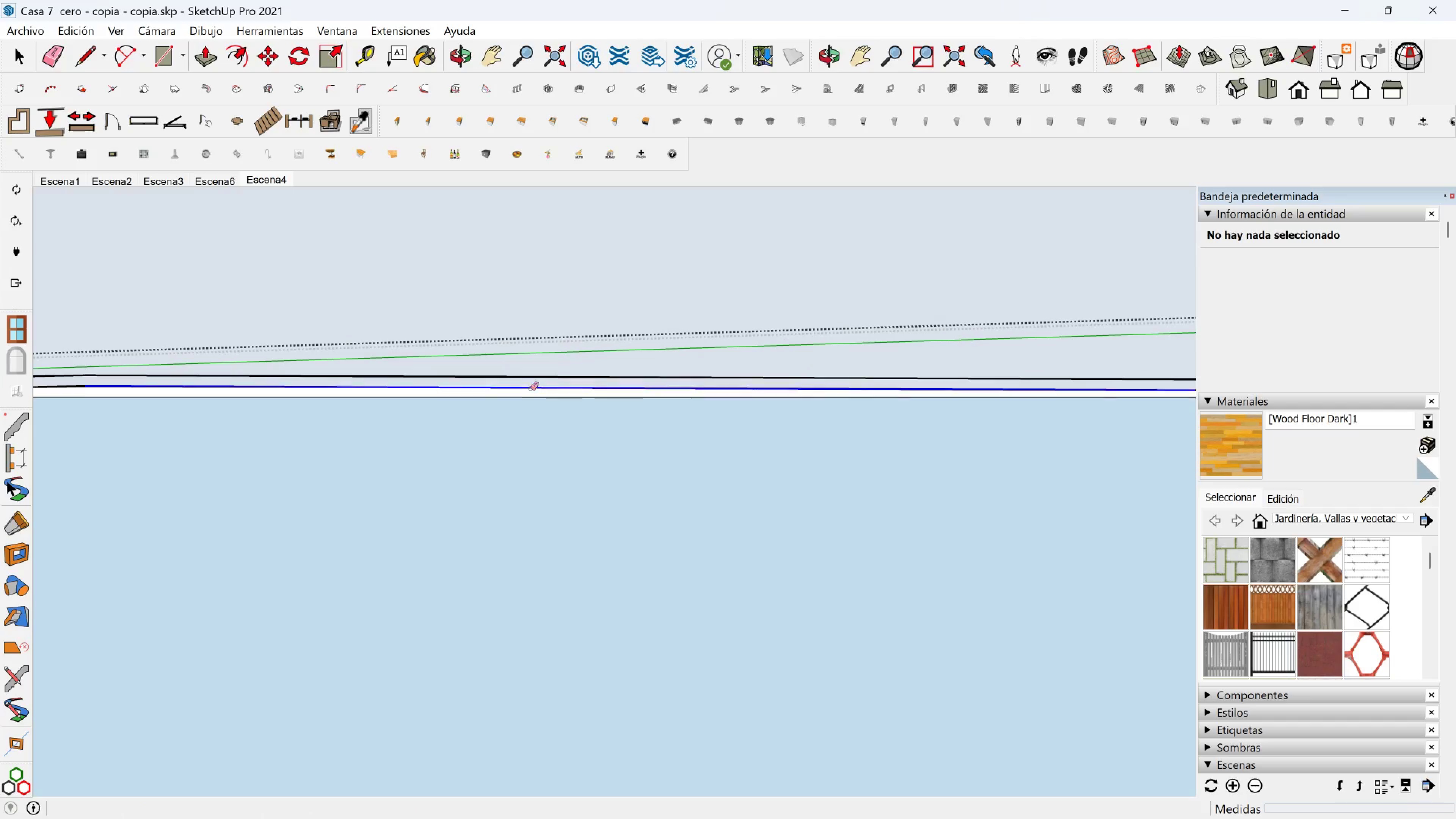 
left_click([530, 389])
 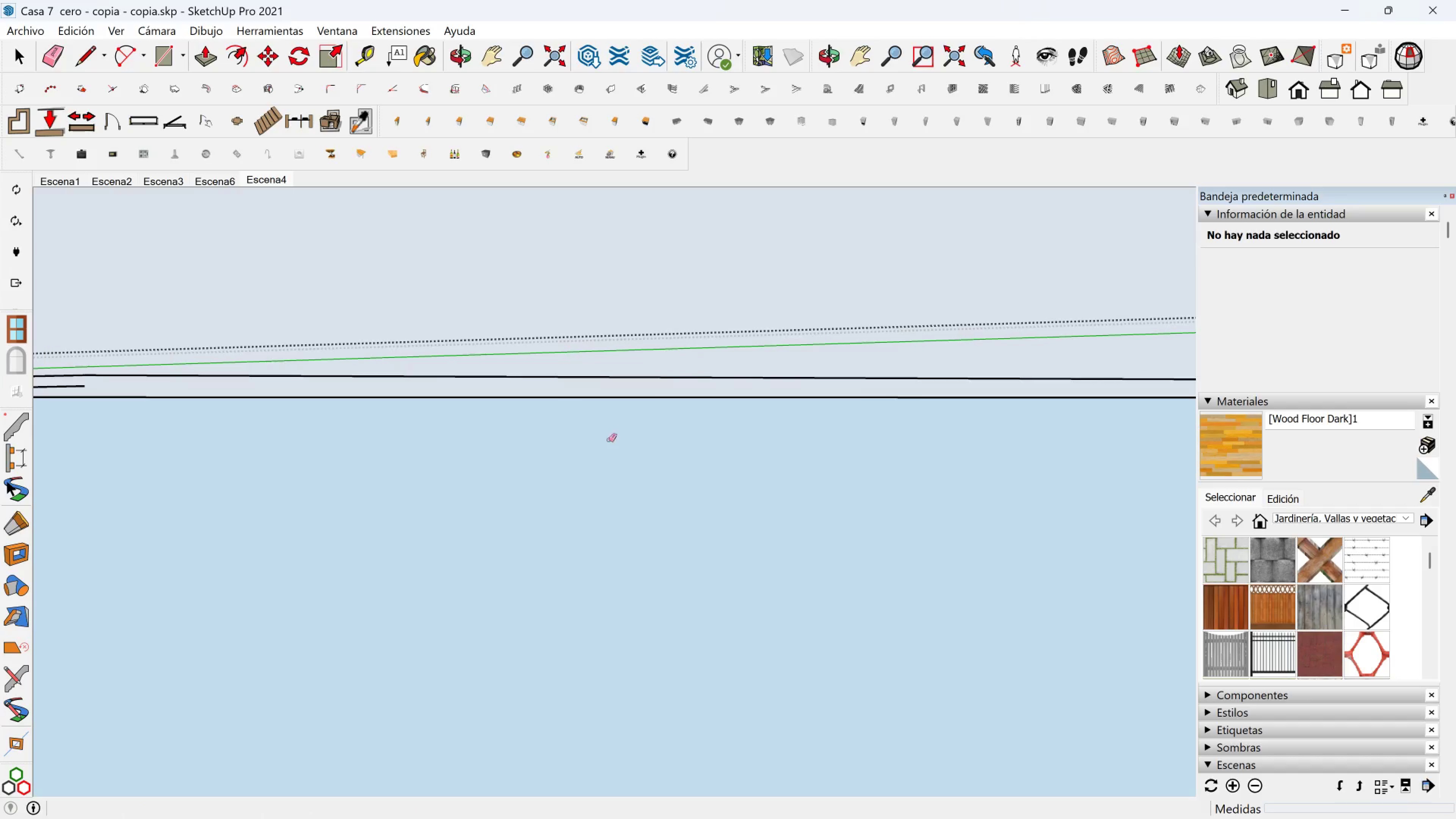 
scroll: coordinate [680, 482], scroll_direction: down, amount: 4.0
 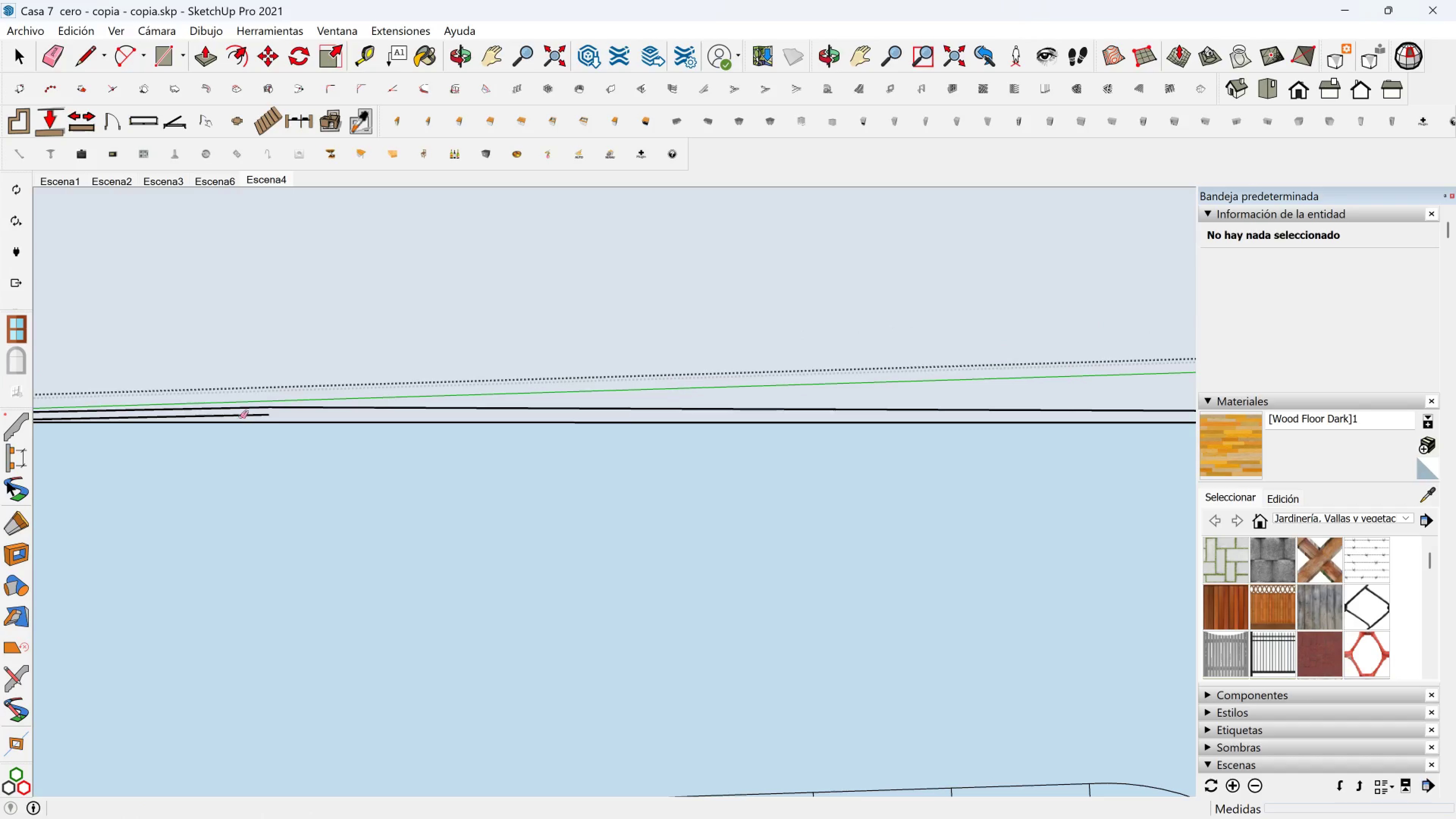 
left_click([243, 415])
 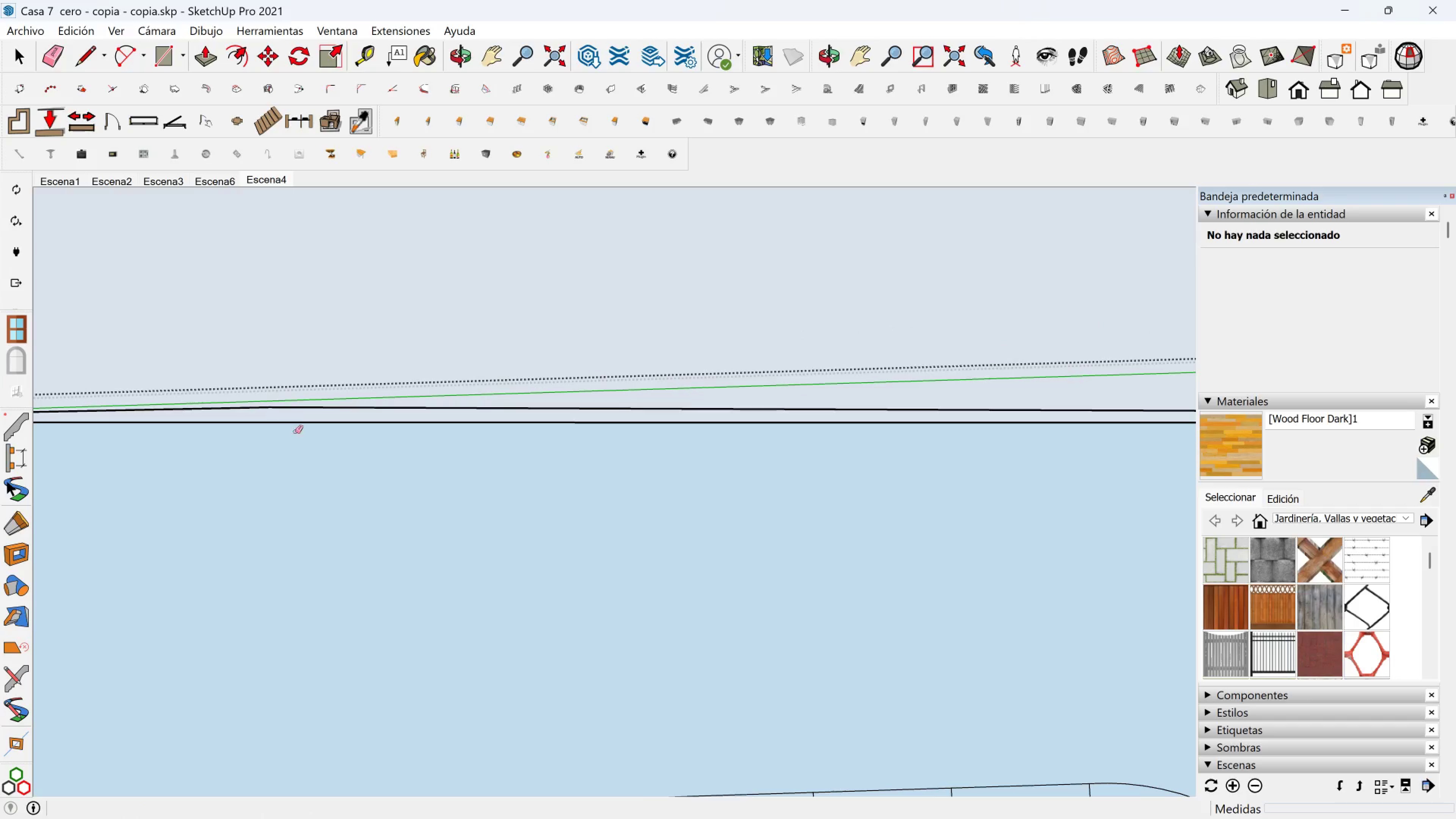 
scroll: coordinate [475, 473], scroll_direction: down, amount: 3.0
 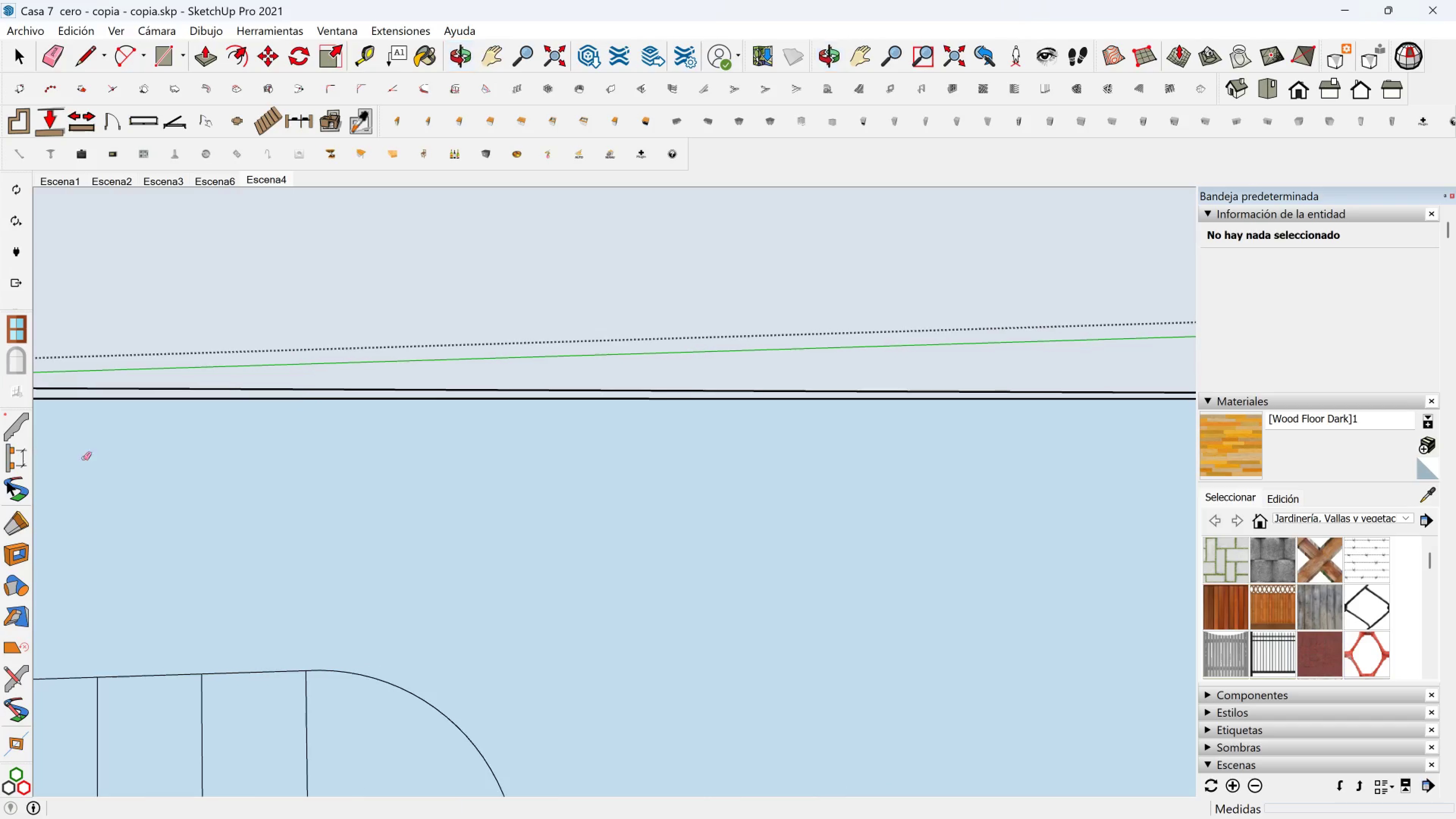 
hold_key(key=ShiftLeft, duration=0.76)
 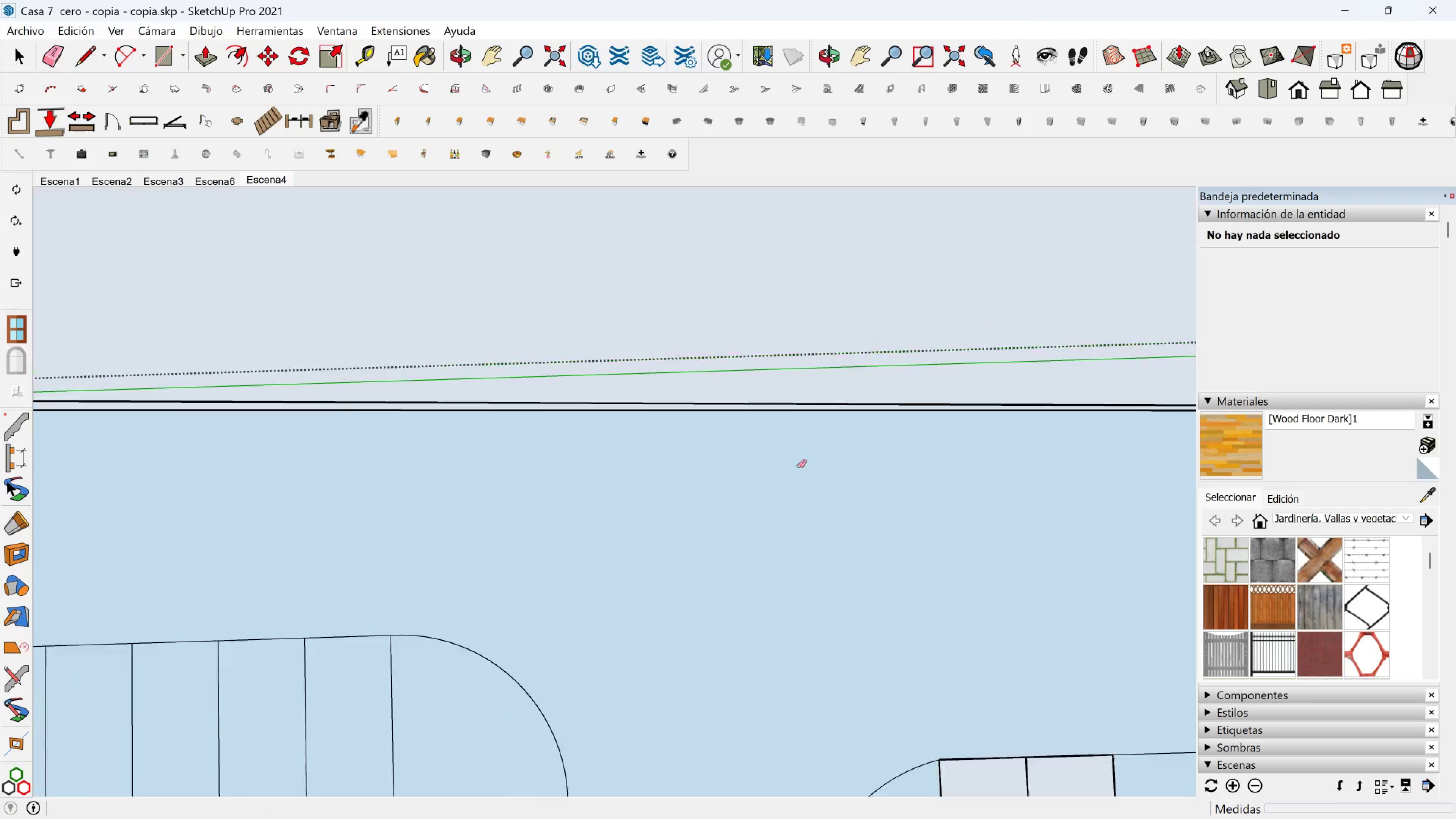 
scroll: coordinate [819, 461], scroll_direction: down, amount: 8.0
 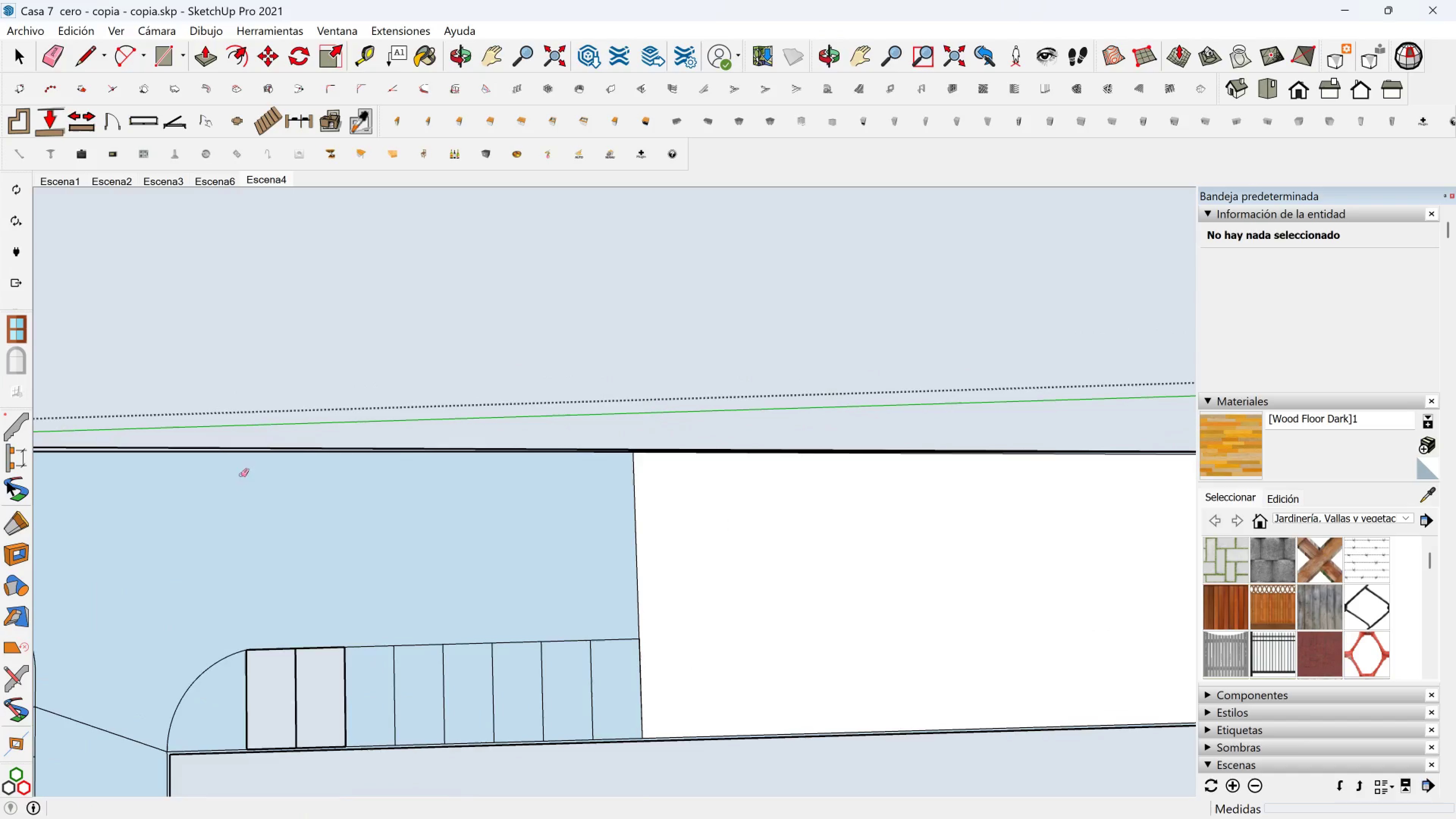 
hold_key(key=ShiftLeft, duration=0.64)
 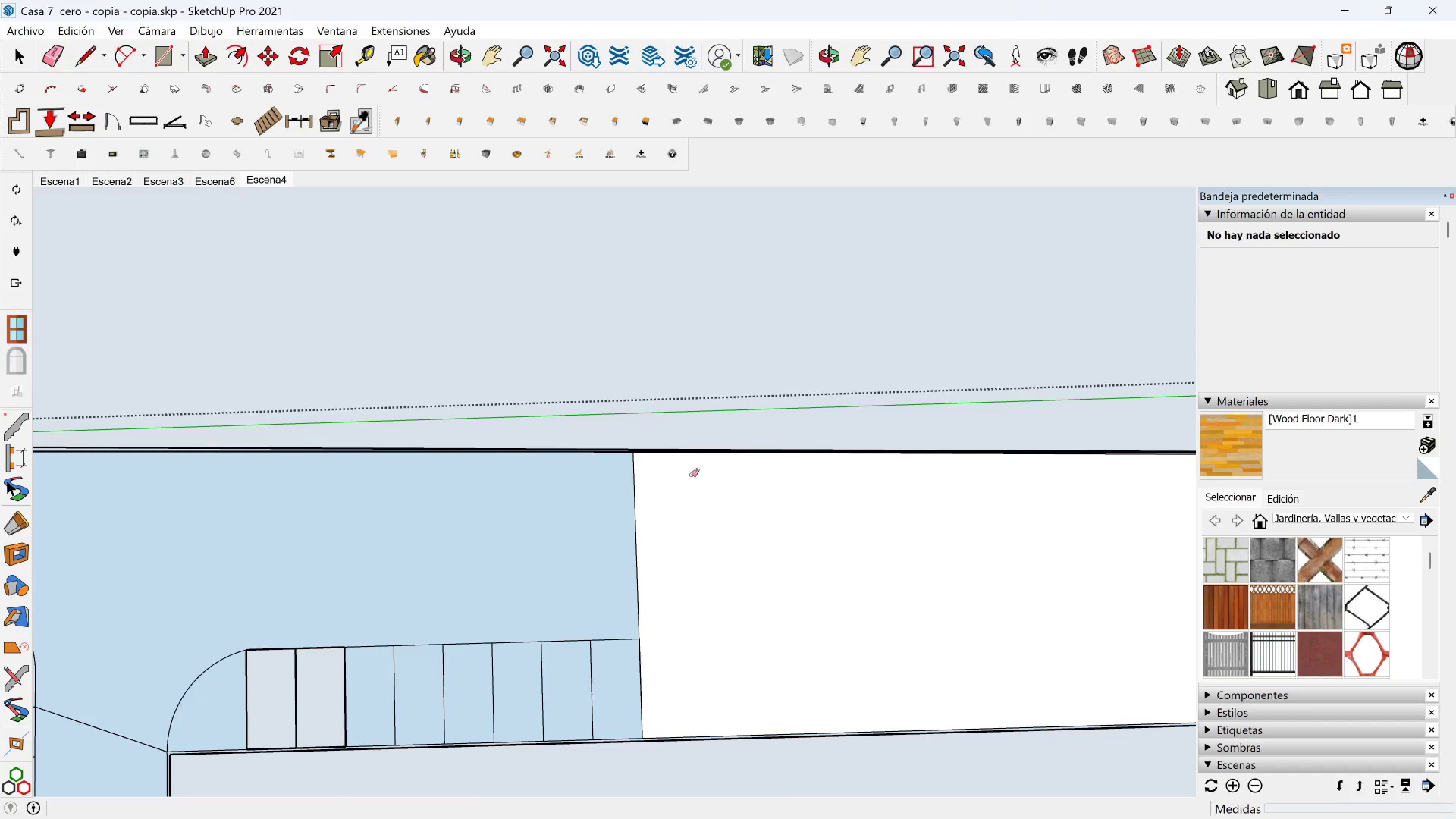 
scroll: coordinate [695, 434], scroll_direction: up, amount: 24.0
 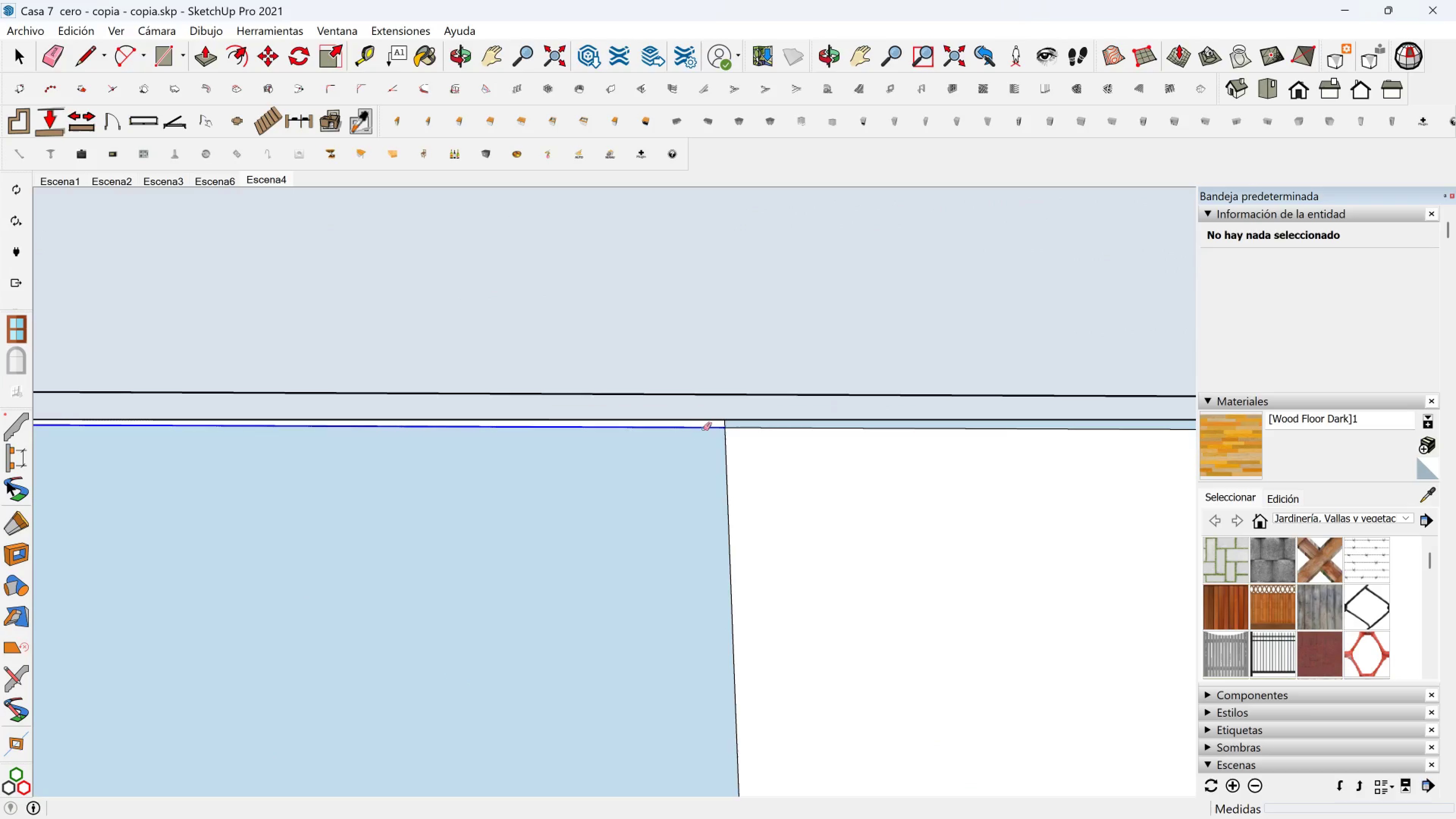 
left_click([703, 429])
 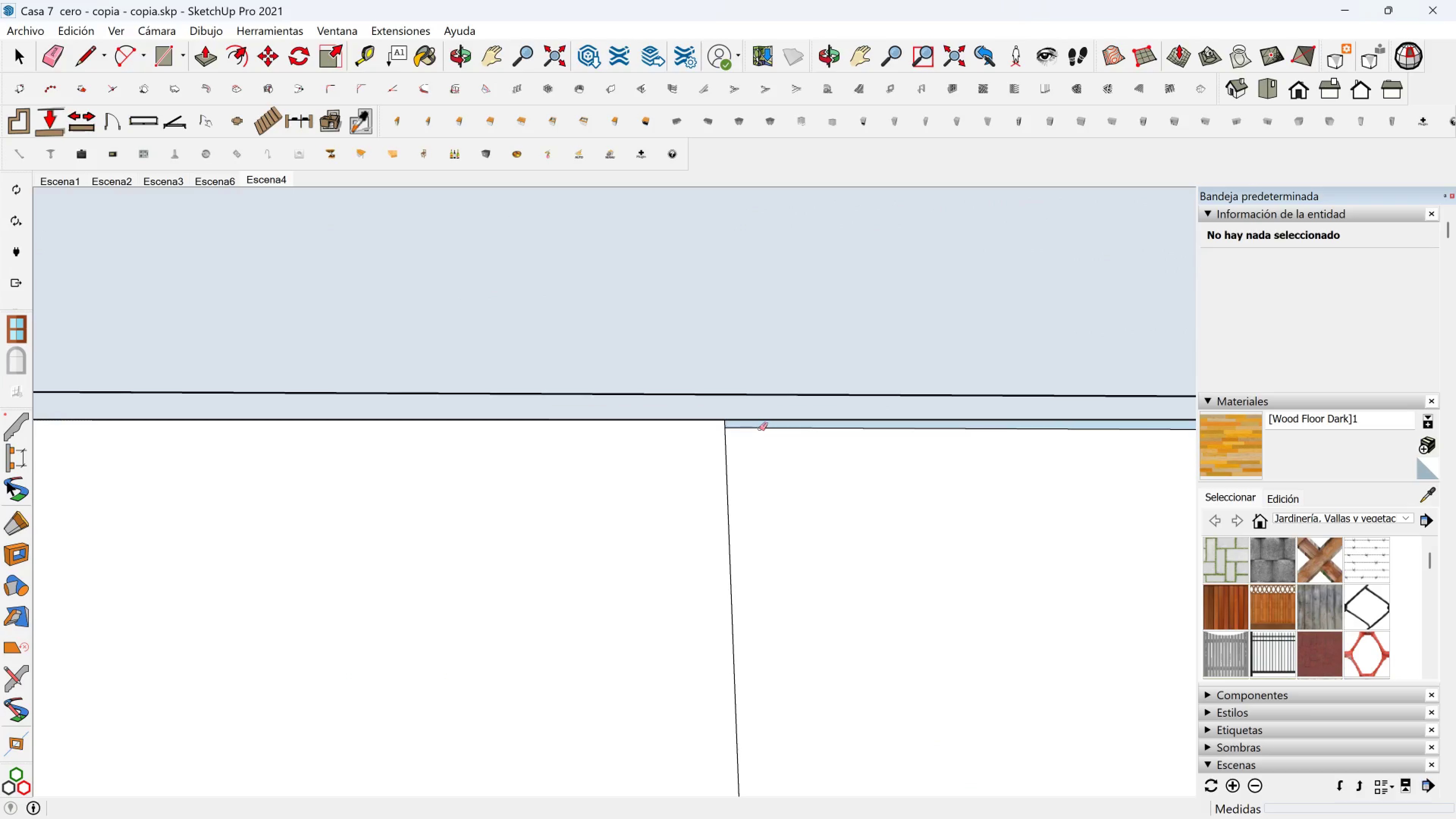 
left_click([759, 429])
 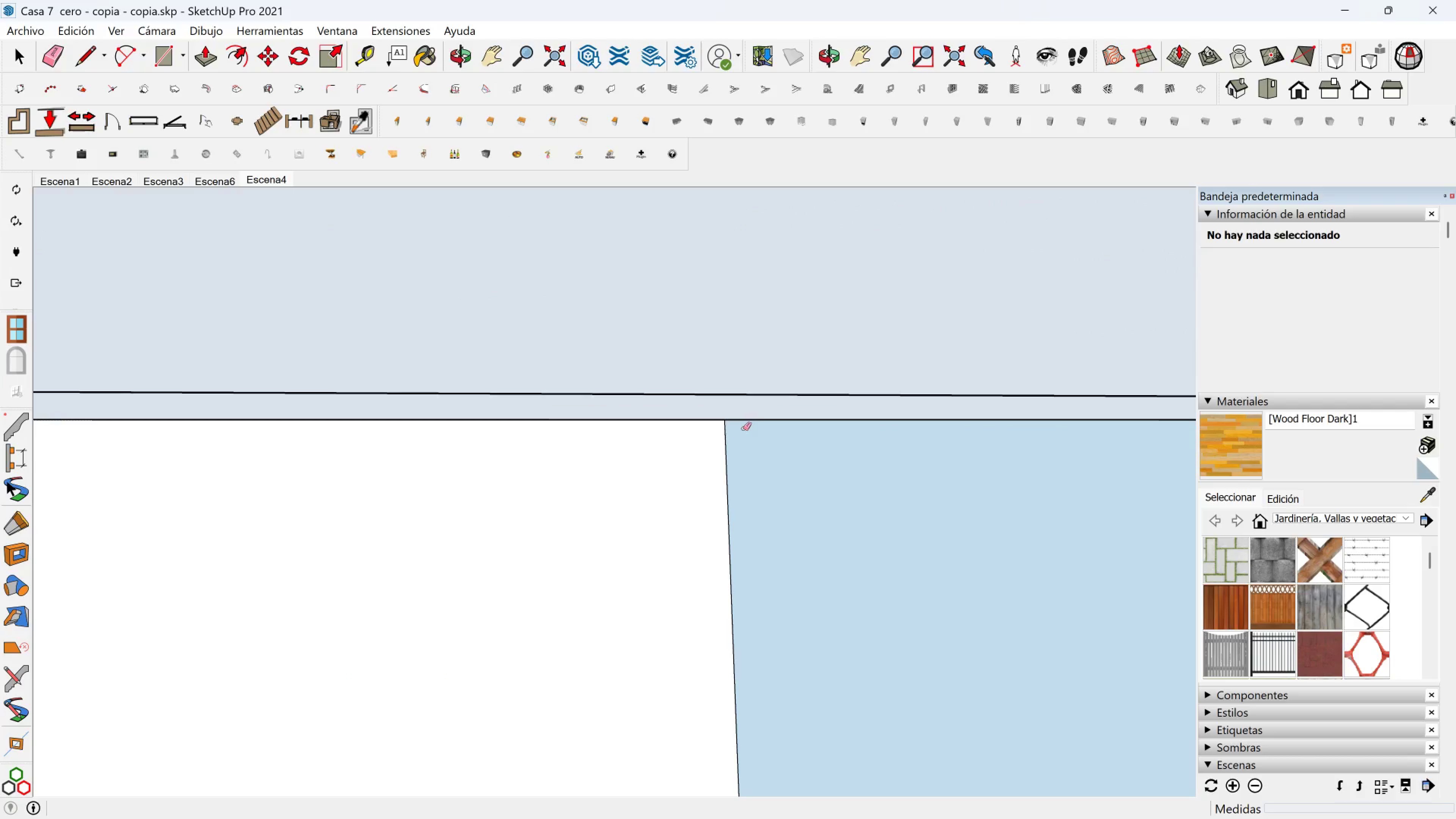 
scroll: coordinate [713, 449], scroll_direction: down, amount: 10.0
 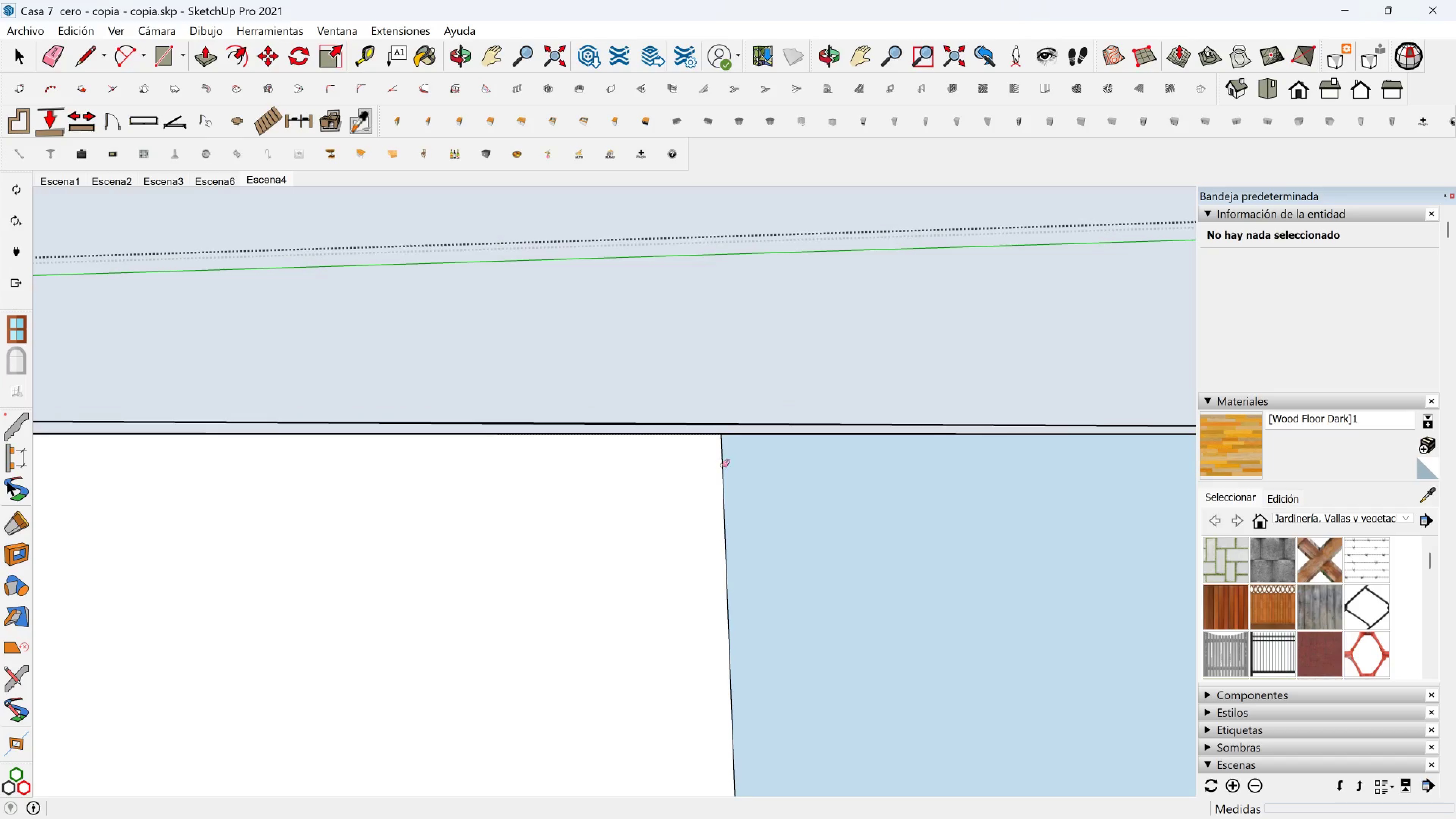 
left_click_drag(start_coordinate=[738, 466], to_coordinate=[657, 474])
 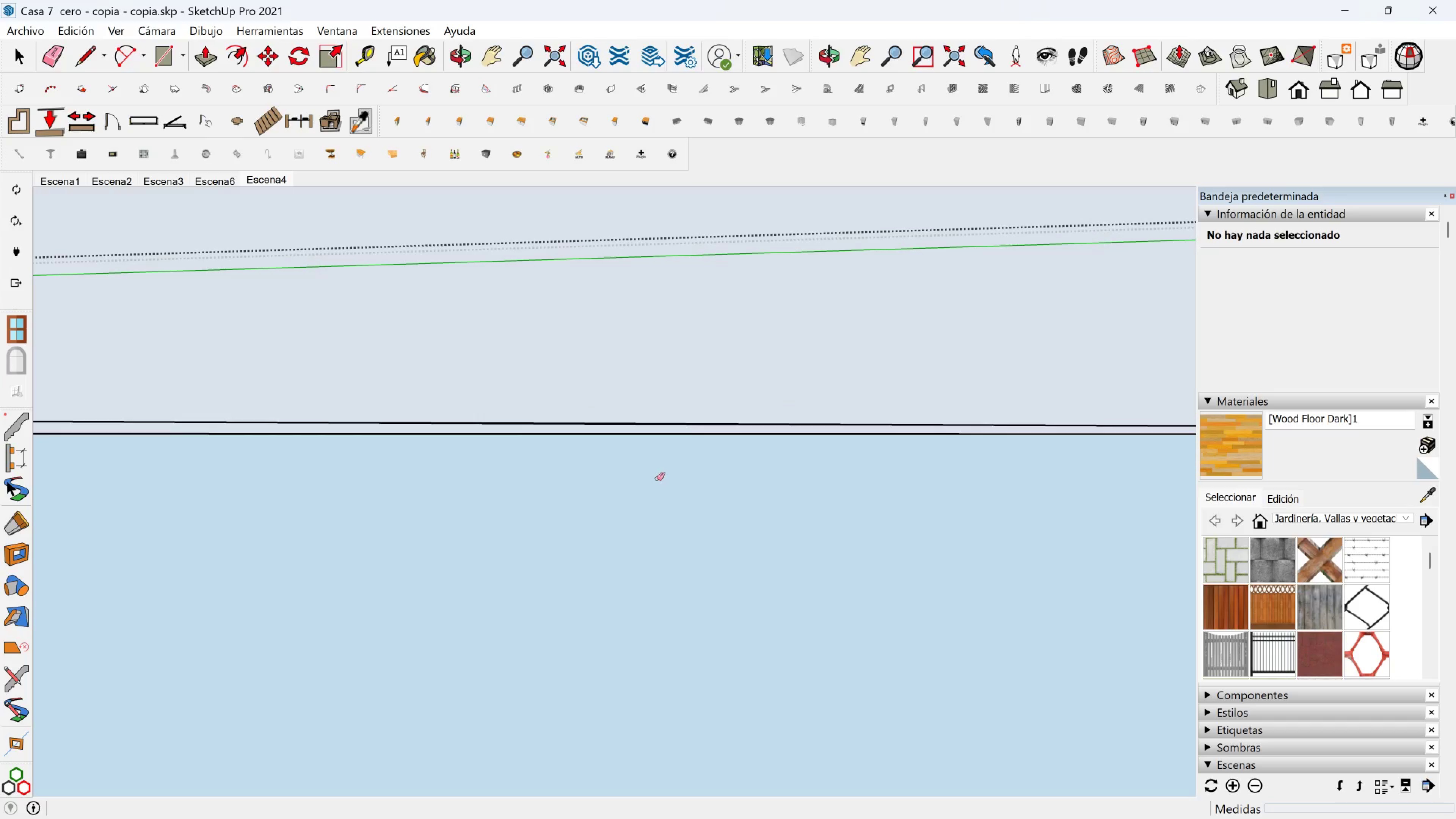 
scroll: coordinate [610, 533], scroll_direction: down, amount: 20.0
 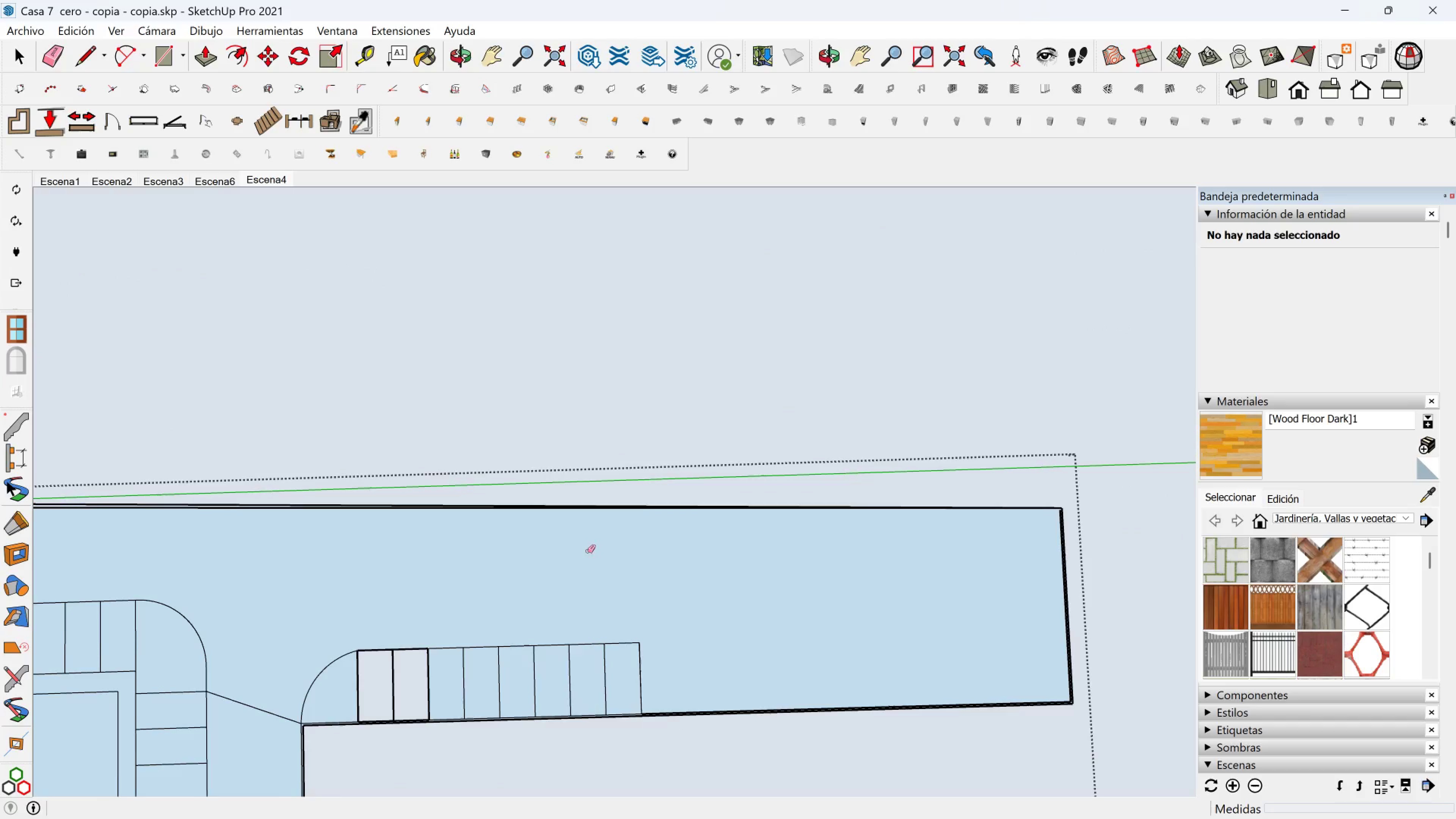 
hold_key(key=ShiftLeft, duration=1.33)
 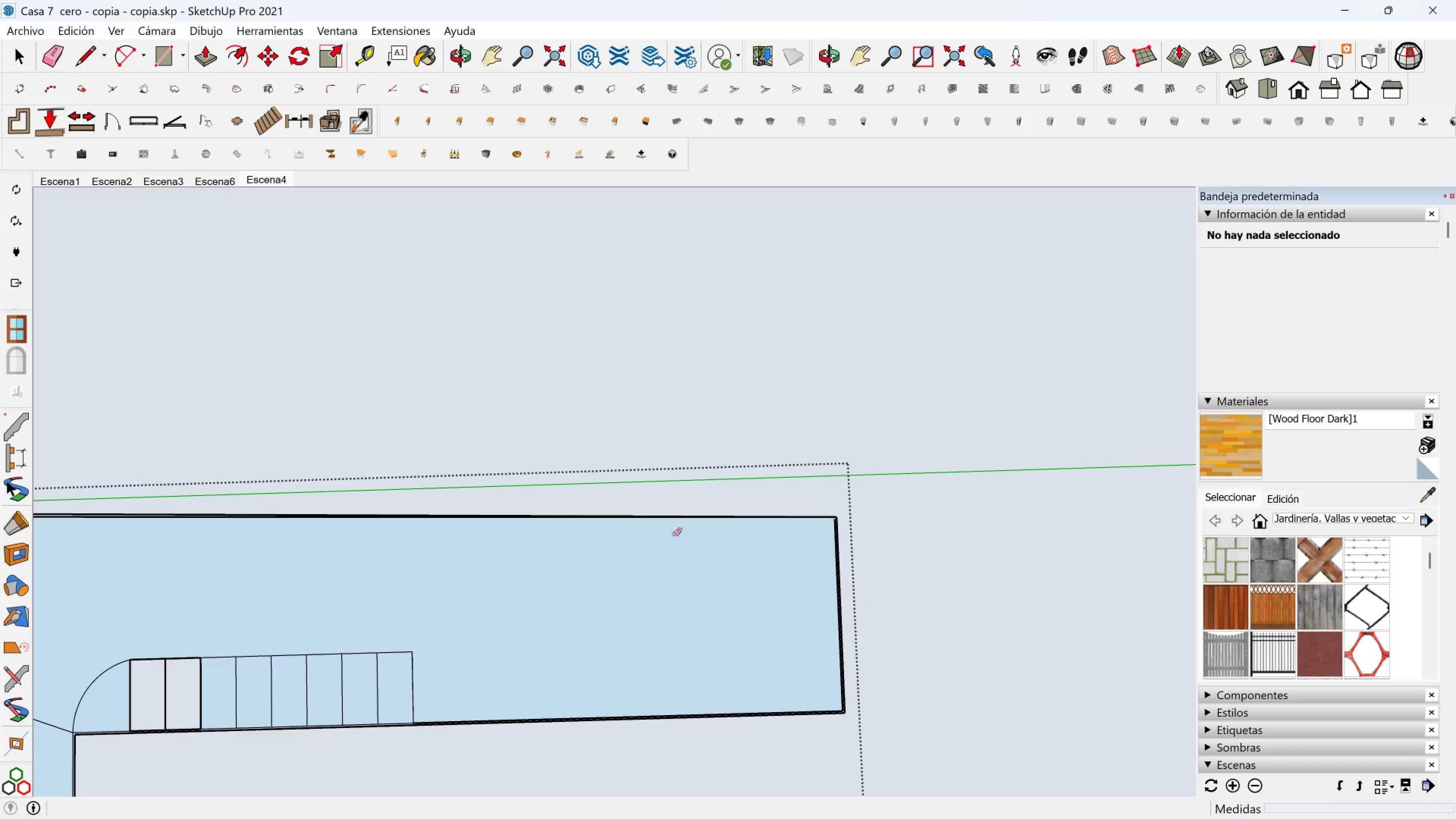 
scroll: coordinate [895, 511], scroll_direction: up, amount: 12.0
 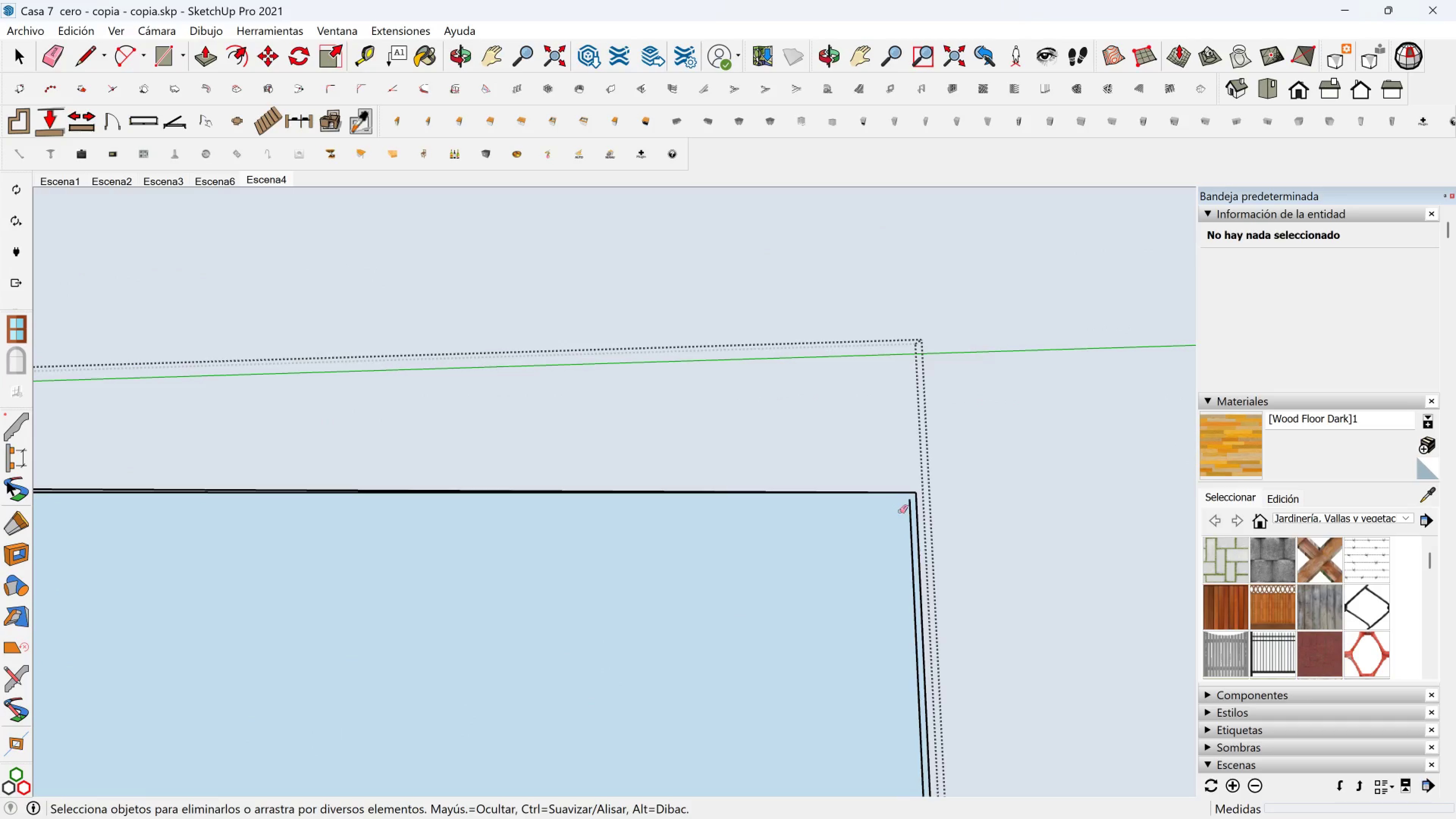 
key(Control+Z)
 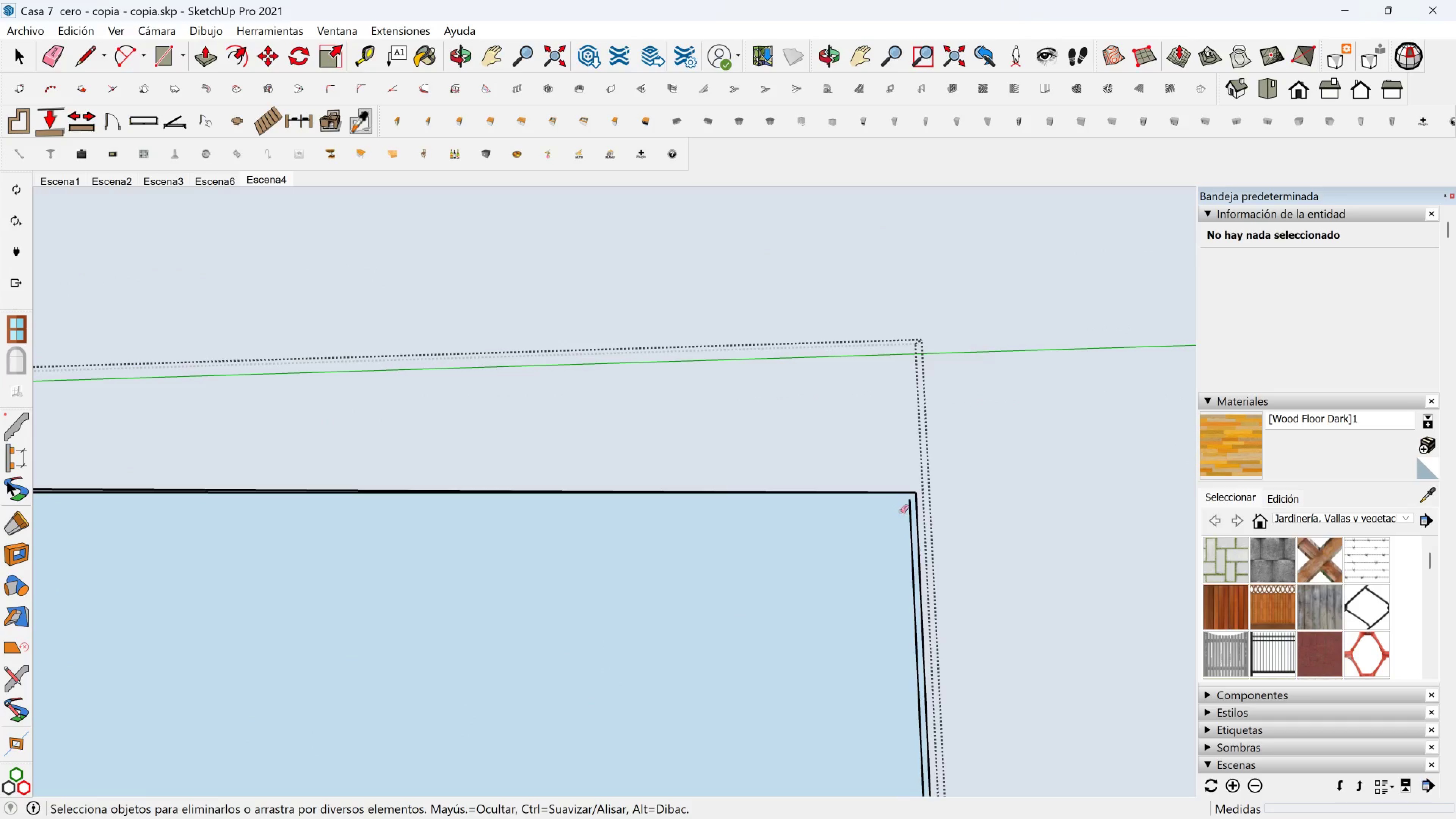 
key(Control+Z)
 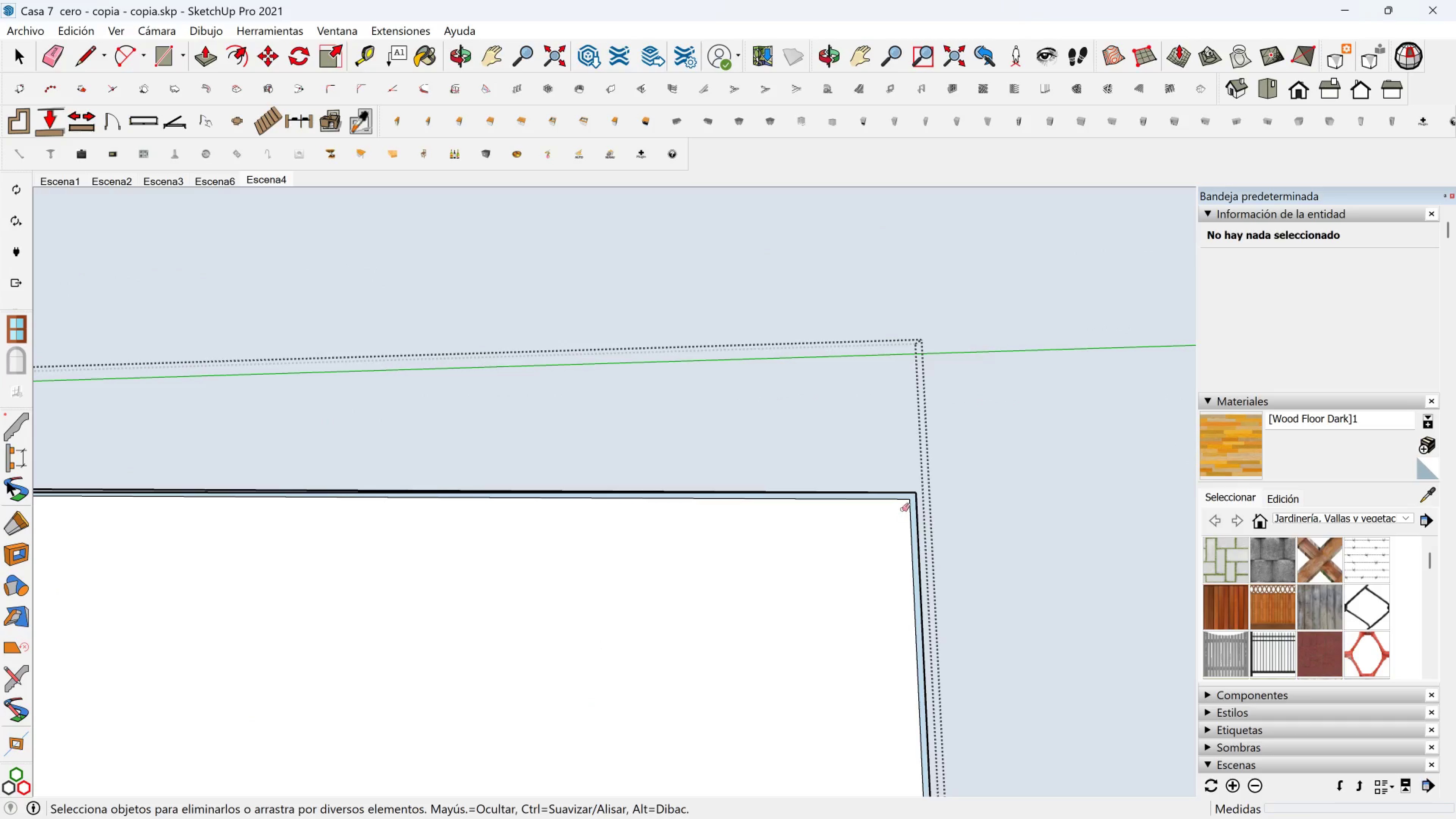 
key(Control+Z)
 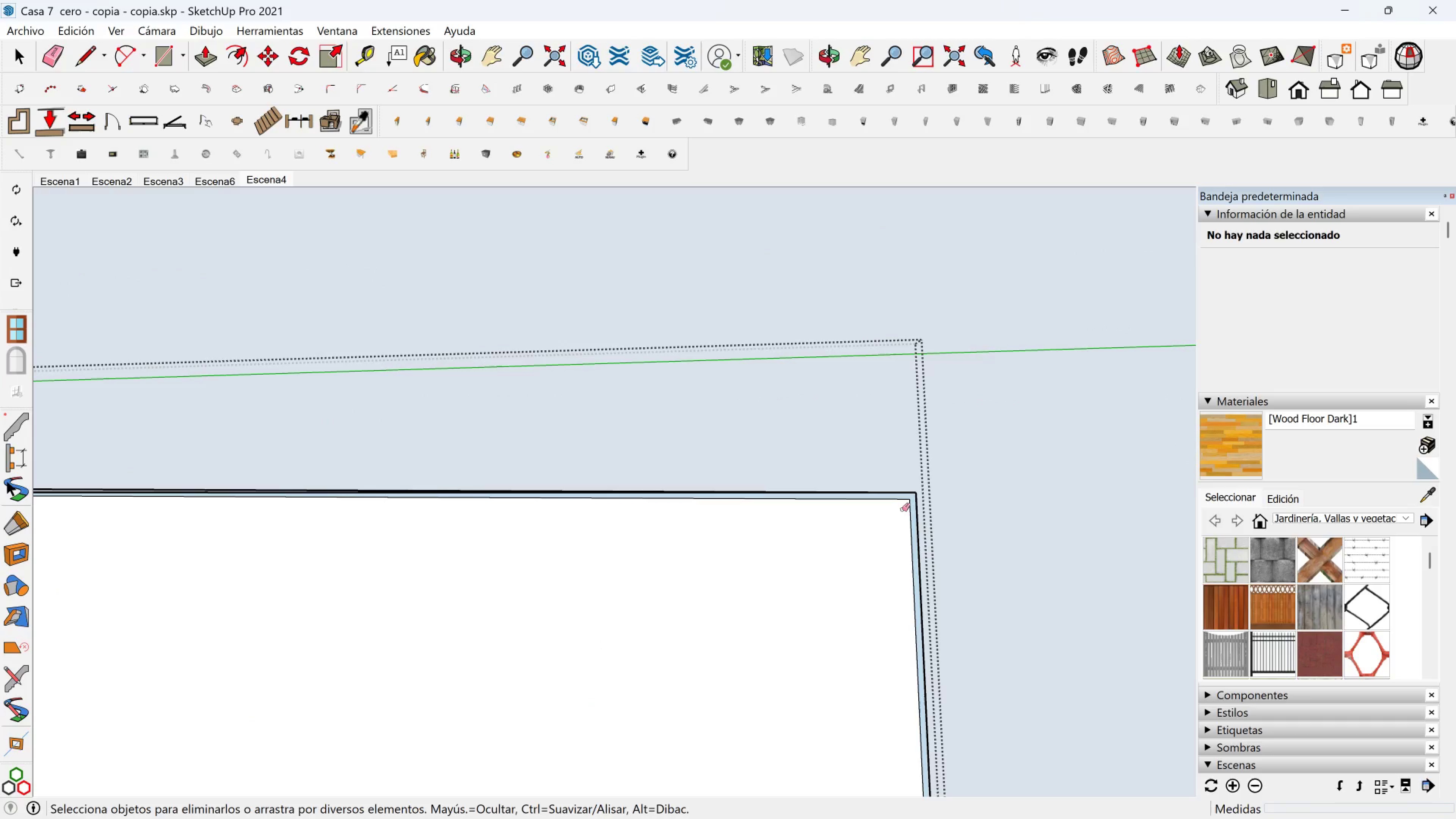 
key(Control+Z)
 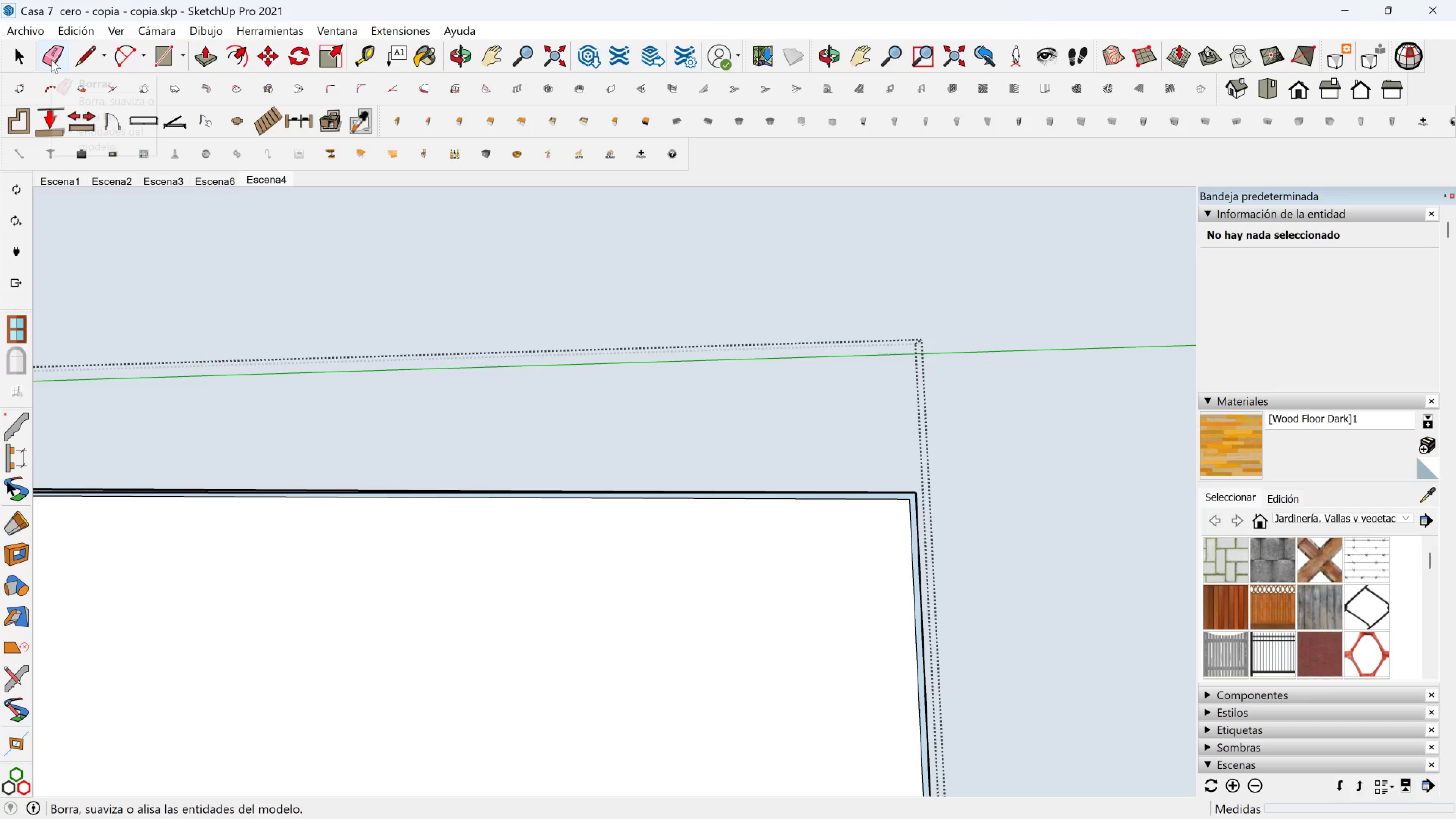 
left_click_drag(start_coordinate=[89, 54], to_coordinate=[86, 54])
 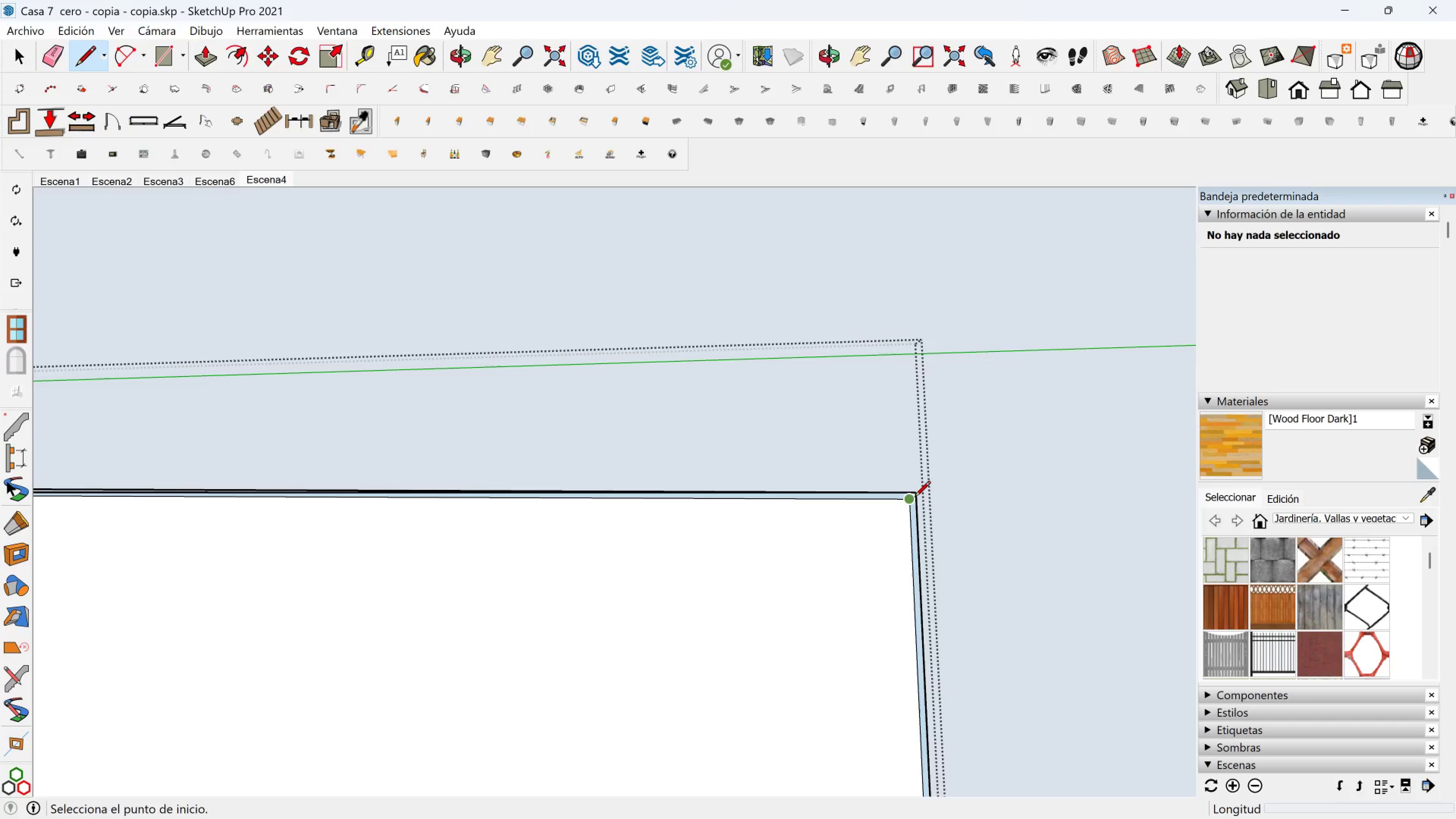 
left_click([910, 498])
 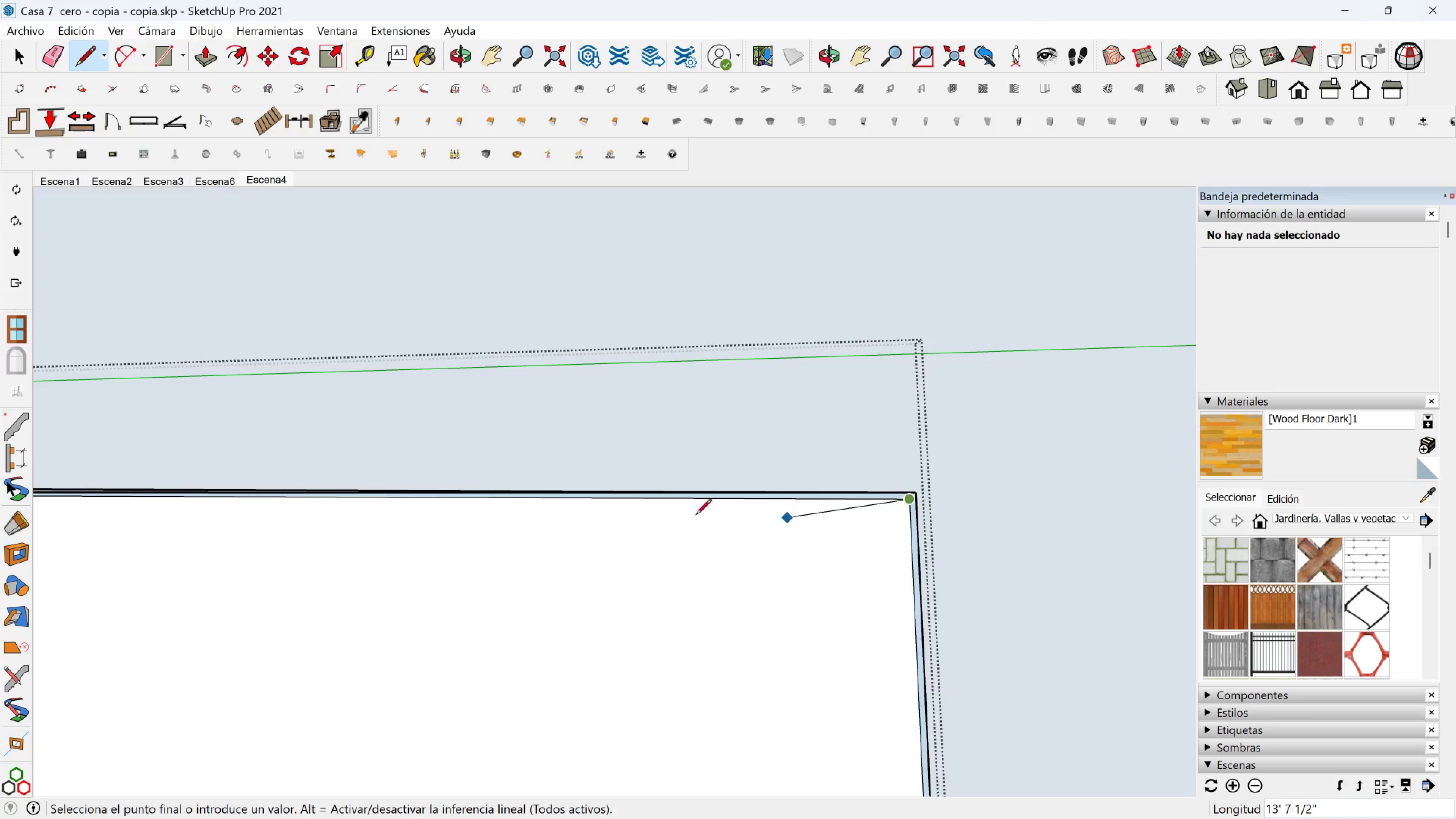 
scroll: coordinate [339, 553], scroll_direction: down, amount: 9.0
 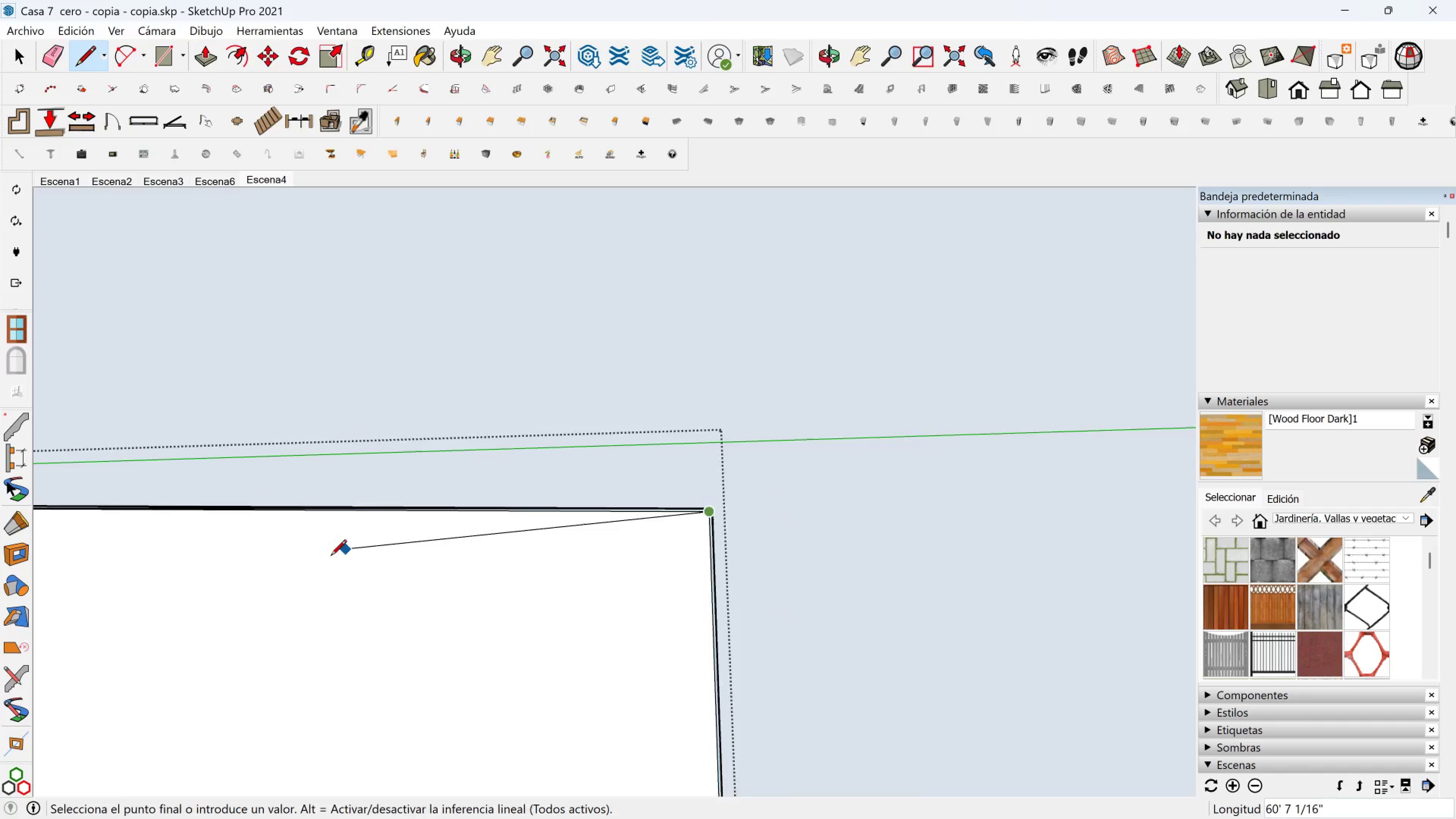 
hold_key(key=ShiftLeft, duration=1.51)
 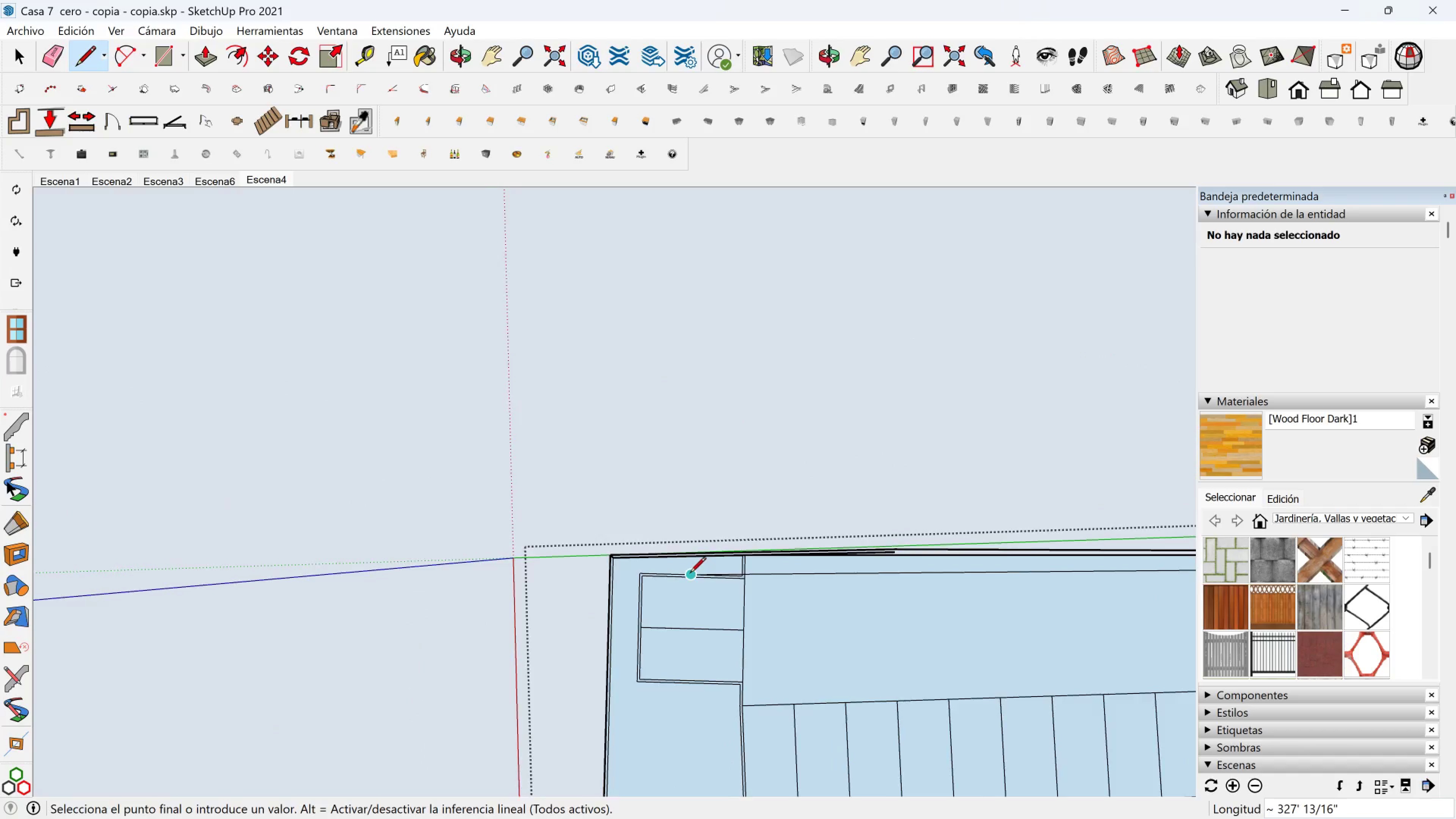 
scroll: coordinate [543, 530], scroll_direction: up, amount: 12.0
 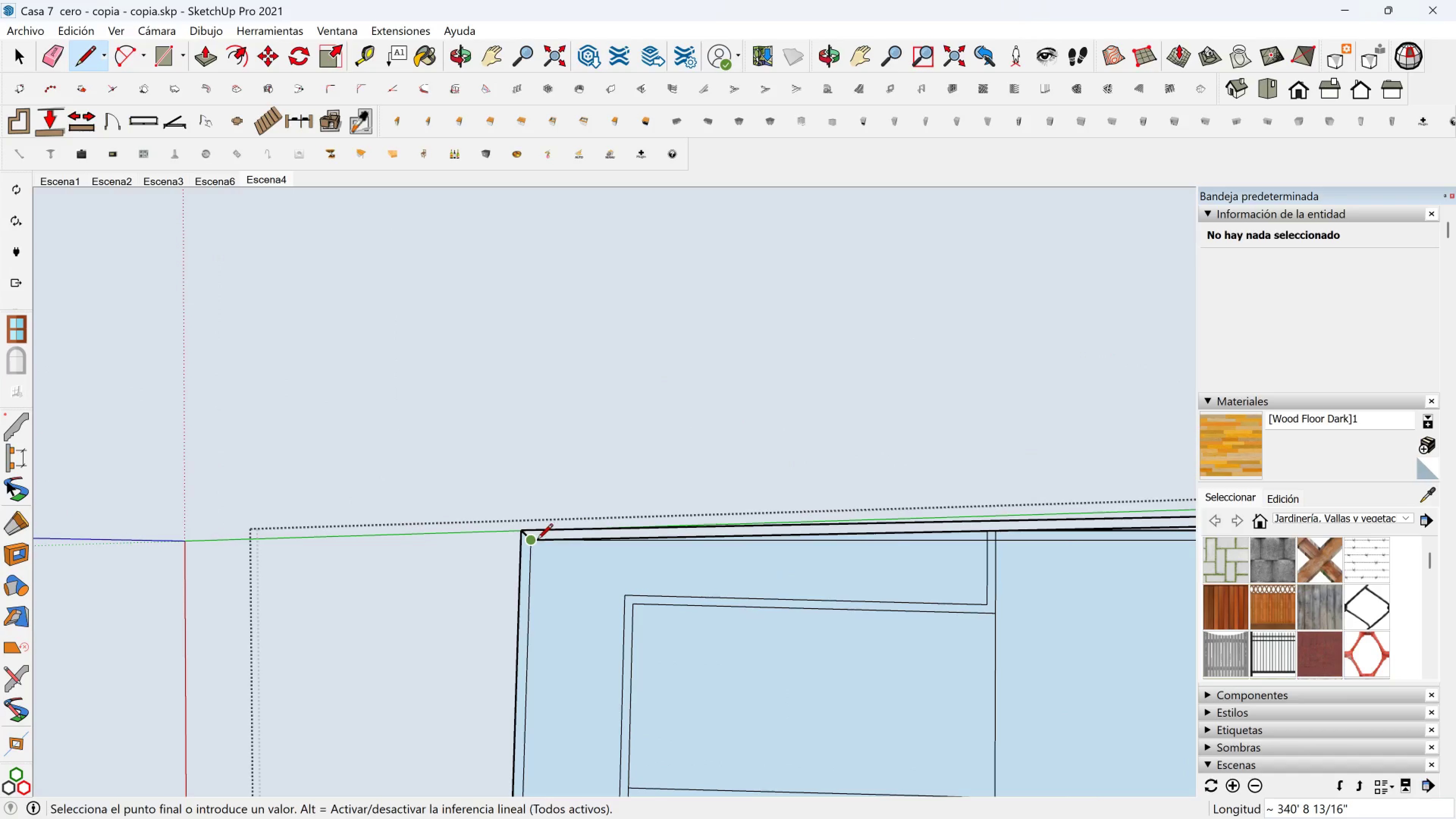 
left_click([536, 541])
 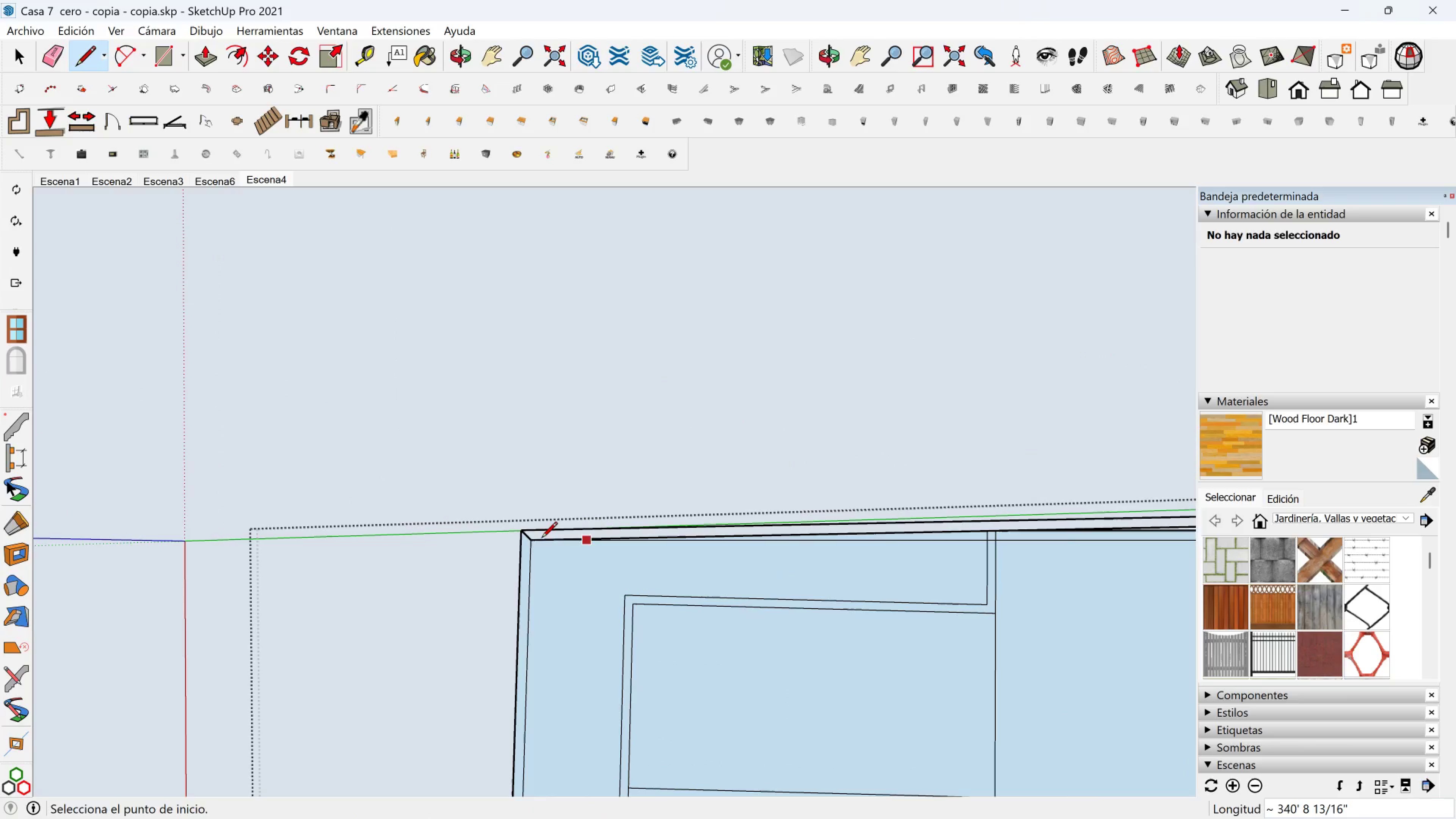 
mouse_move([530, 529])
 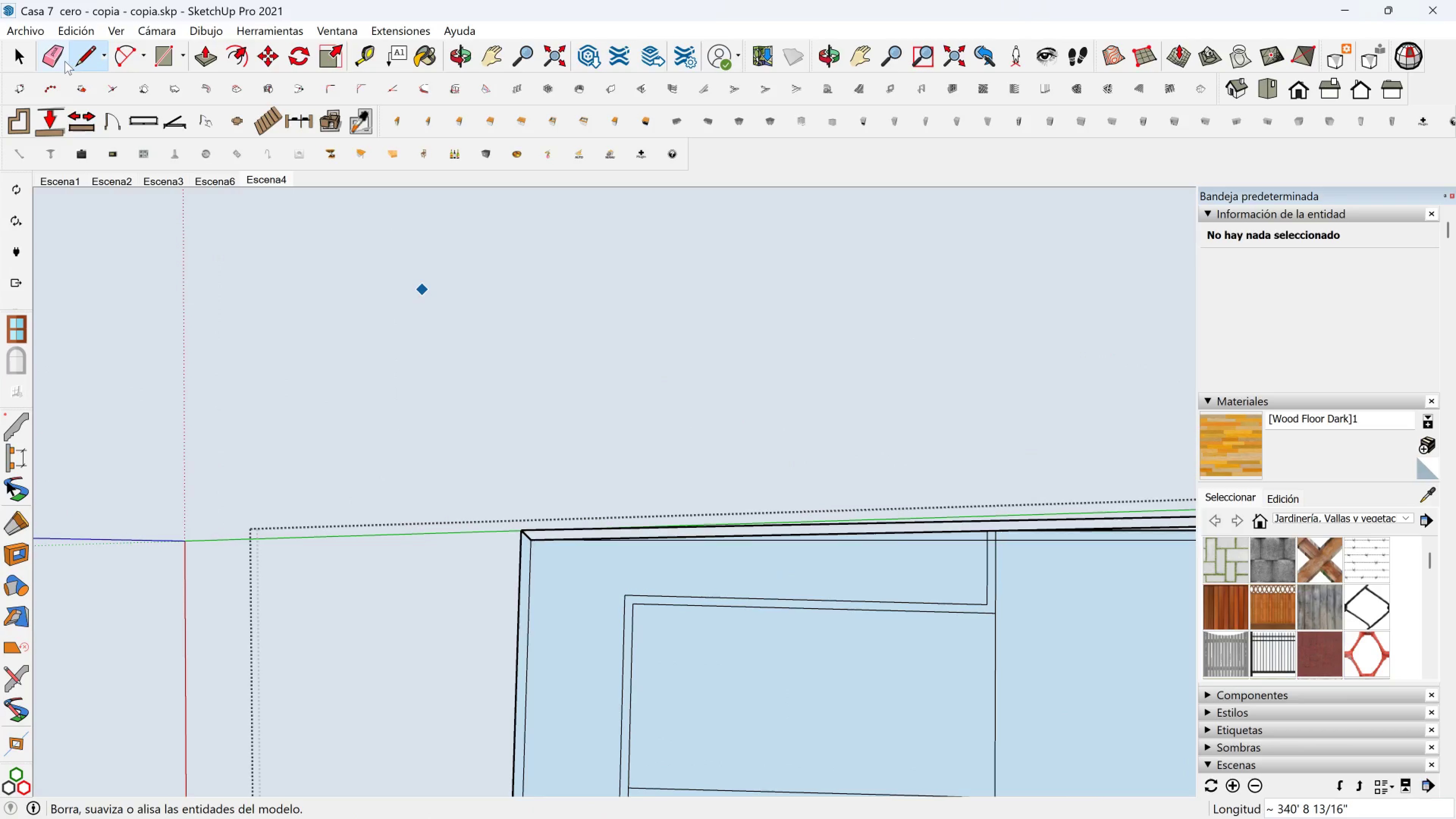 
left_click_drag(start_coordinate=[57, 55], to_coordinate=[55, 54])
 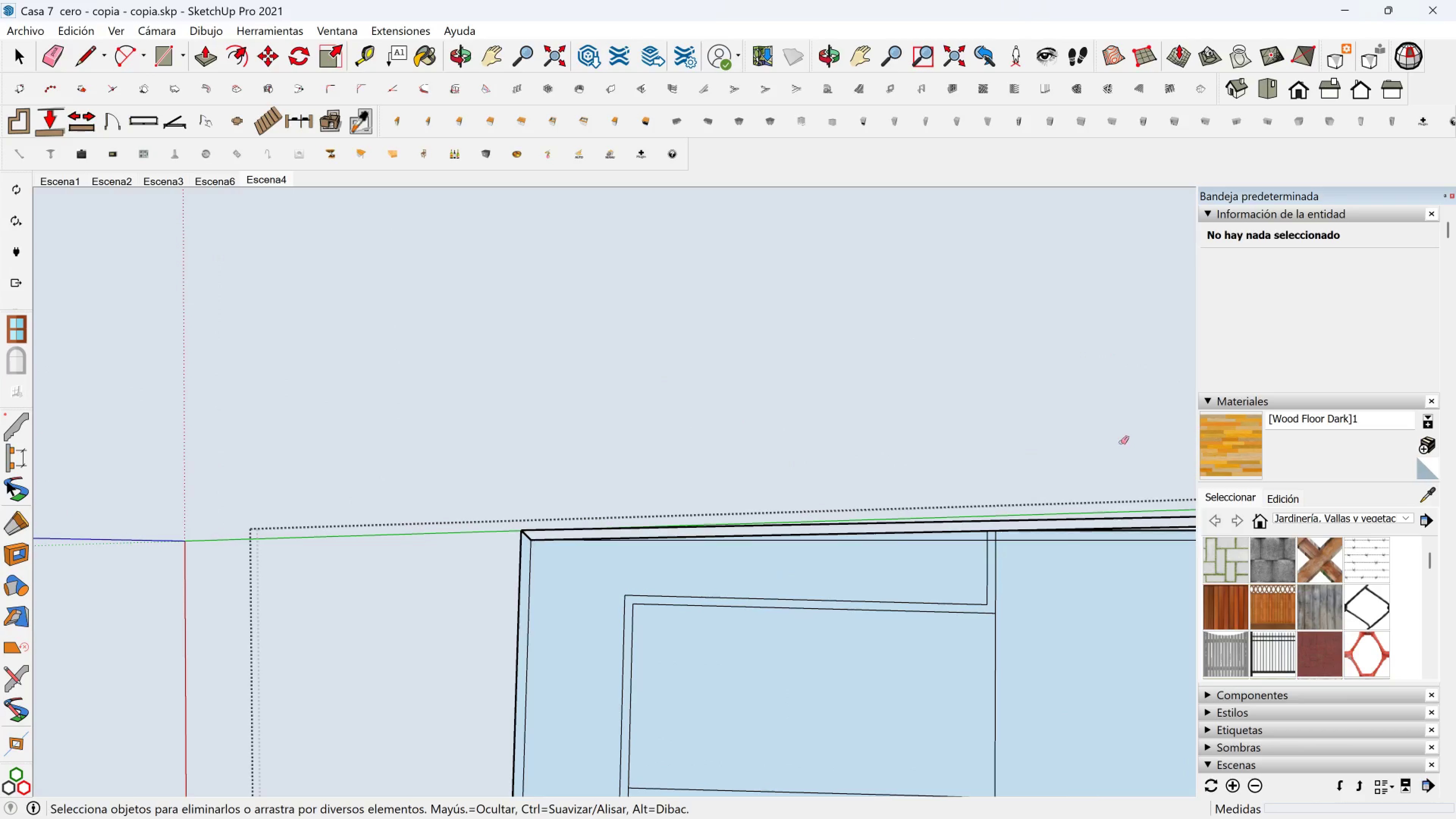 
hold_key(key=ShiftLeft, duration=0.59)
 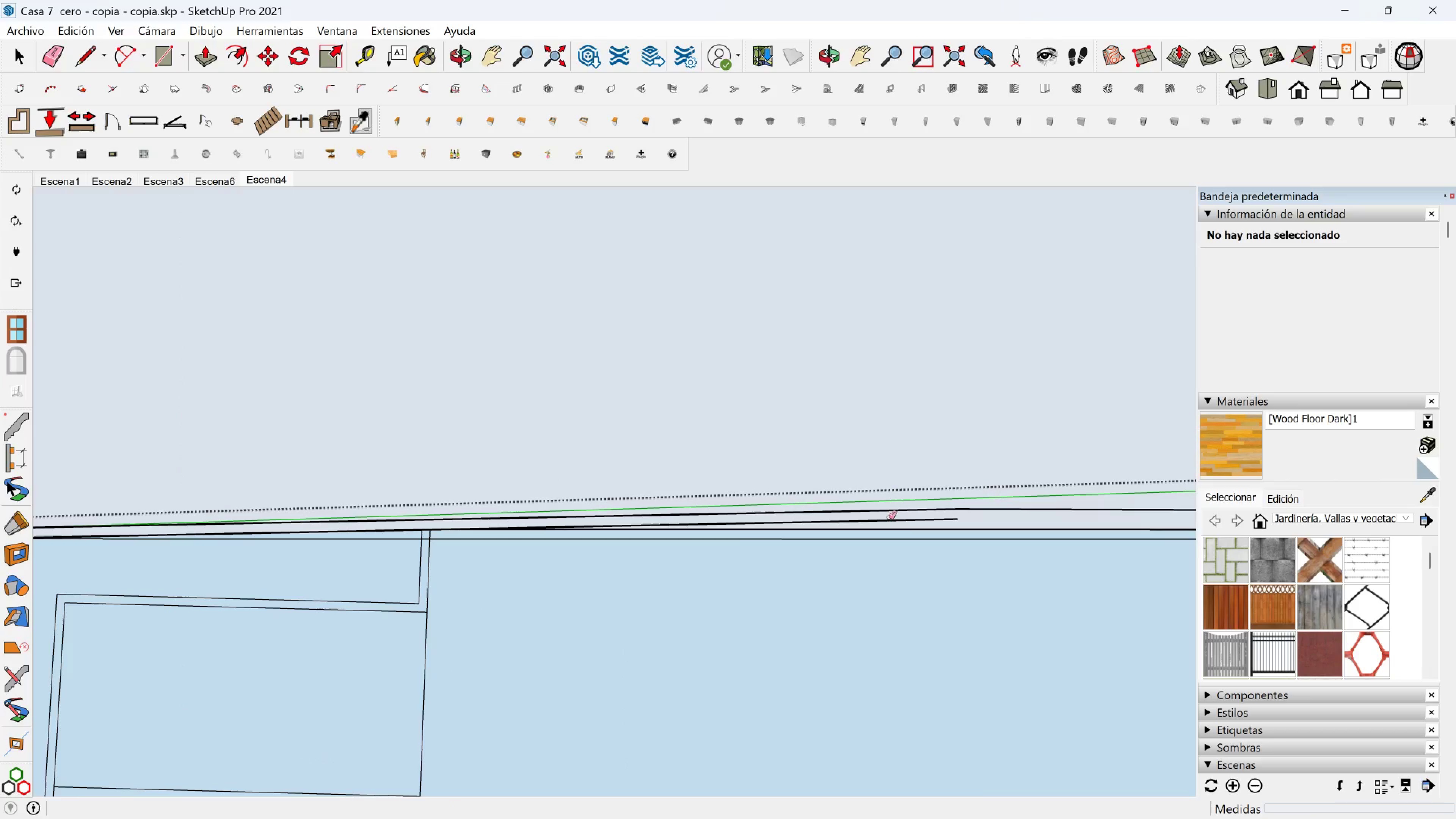 
left_click_drag(start_coordinate=[902, 518], to_coordinate=[924, 507])
 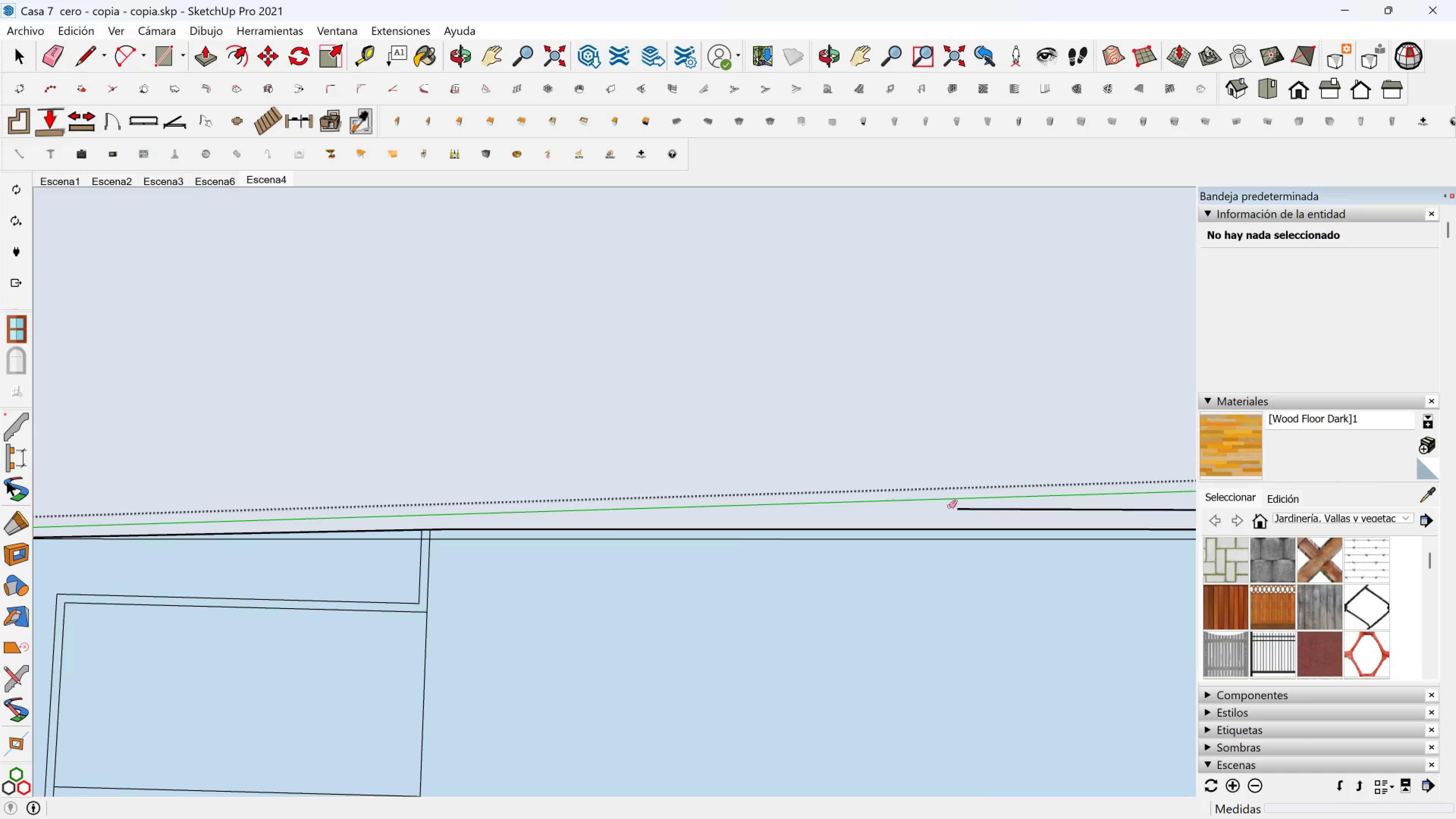 
left_click_drag(start_coordinate=[949, 507], to_coordinate=[978, 507])
 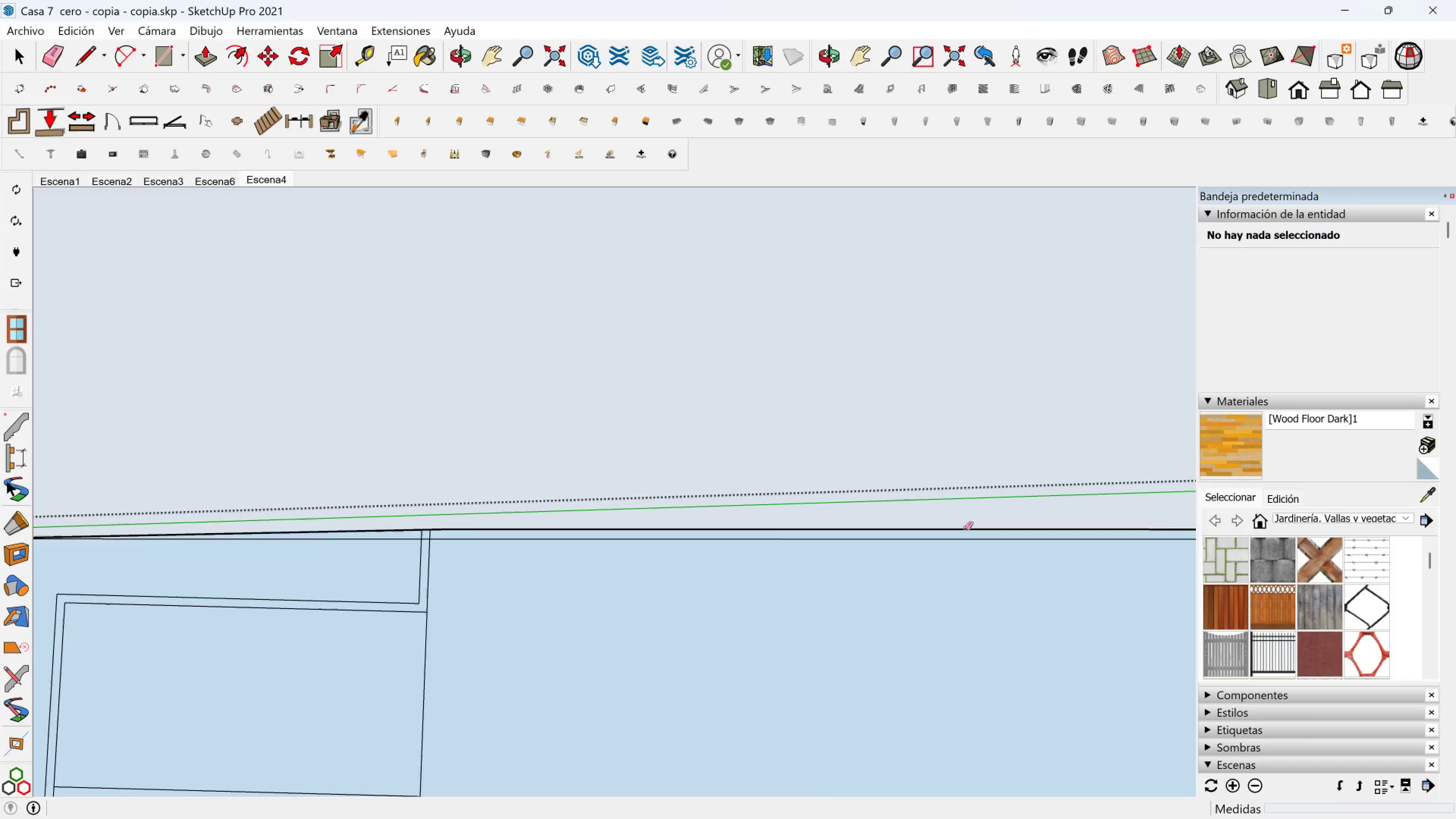 
scroll: coordinate [1003, 618], scroll_direction: down, amount: 6.0
 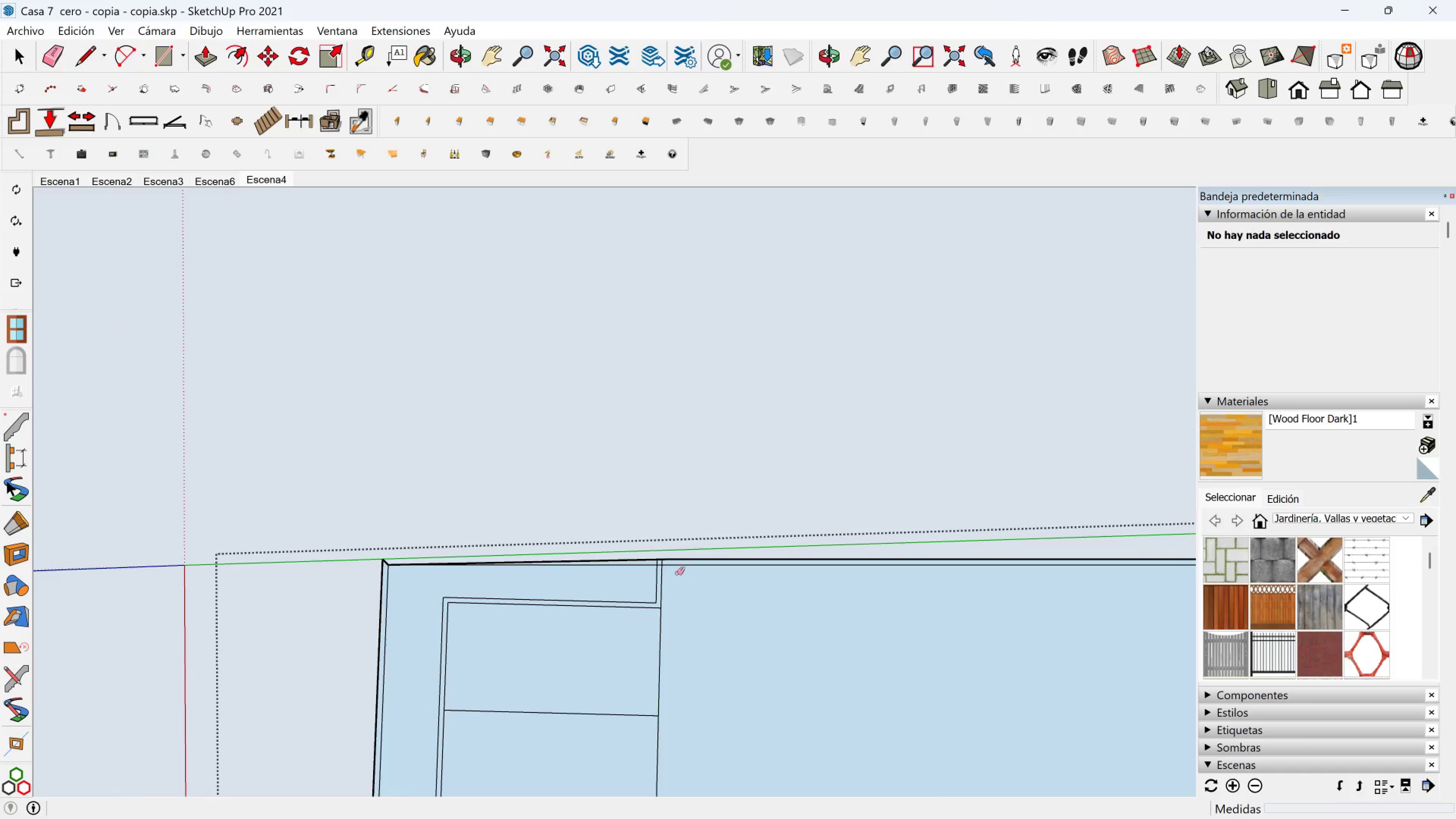 
scroll: coordinate [664, 560], scroll_direction: up, amount: 7.0
 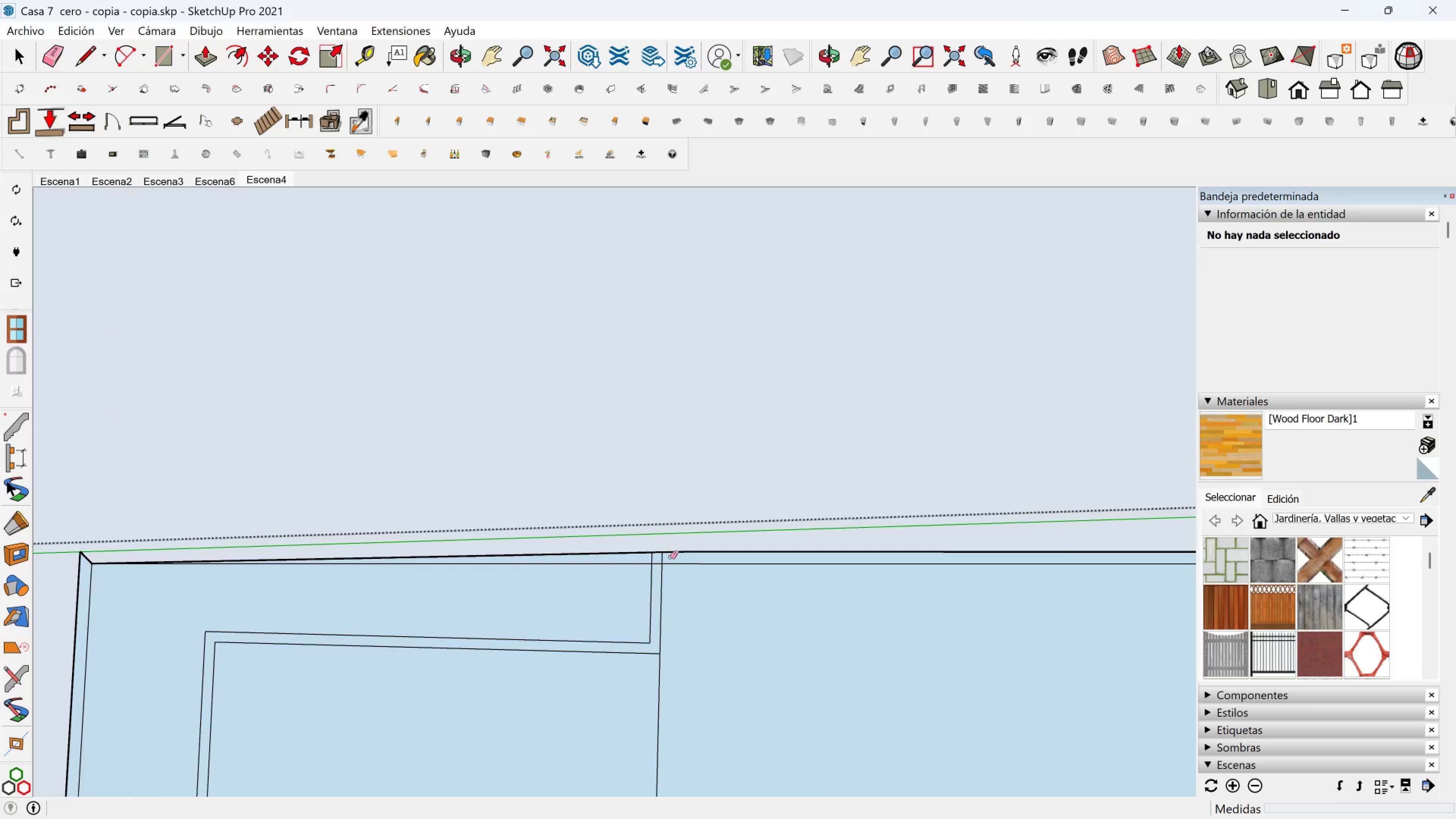 
left_click_drag(start_coordinate=[672, 557], to_coordinate=[643, 557])
 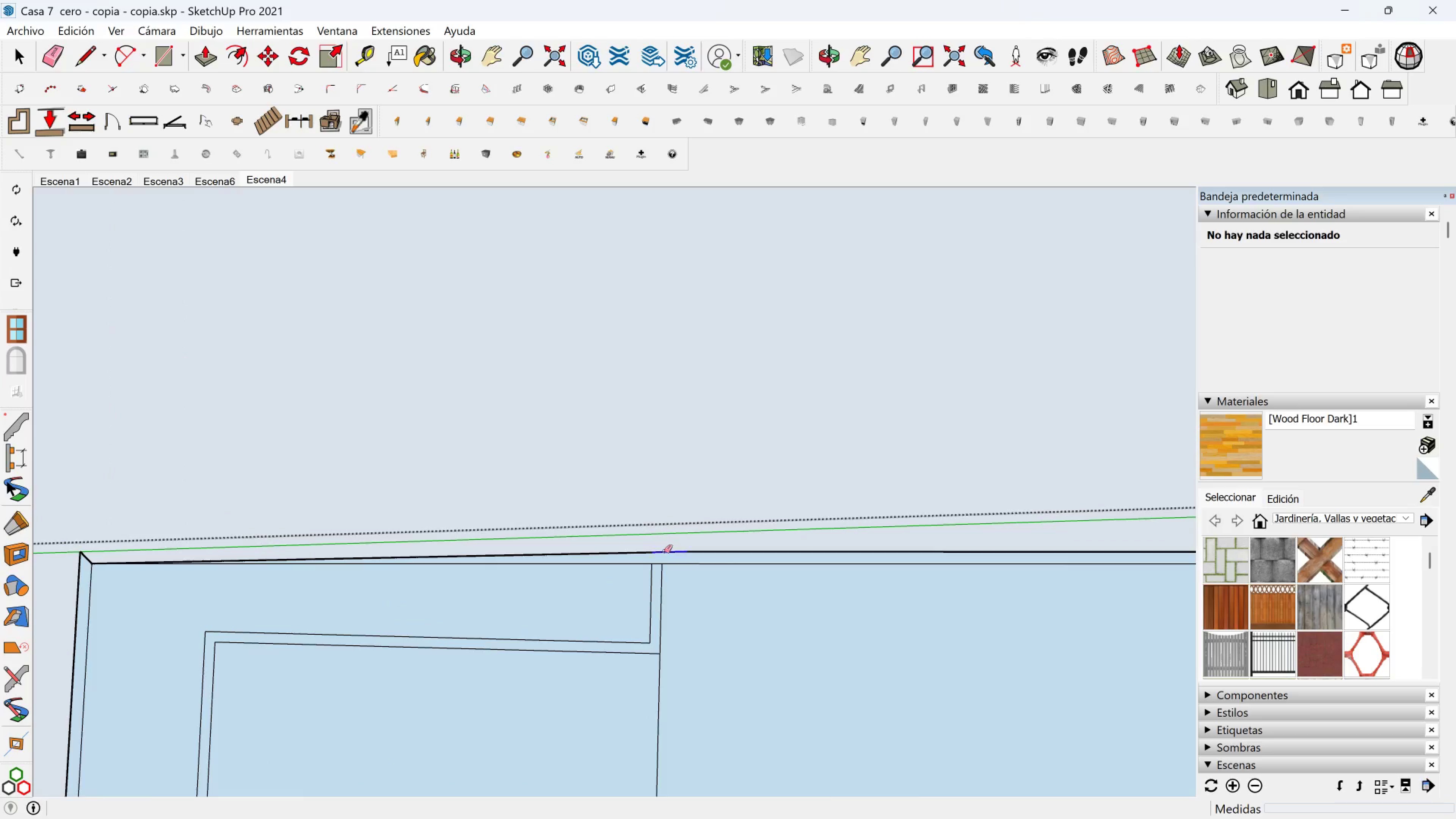 
left_click([664, 551])
 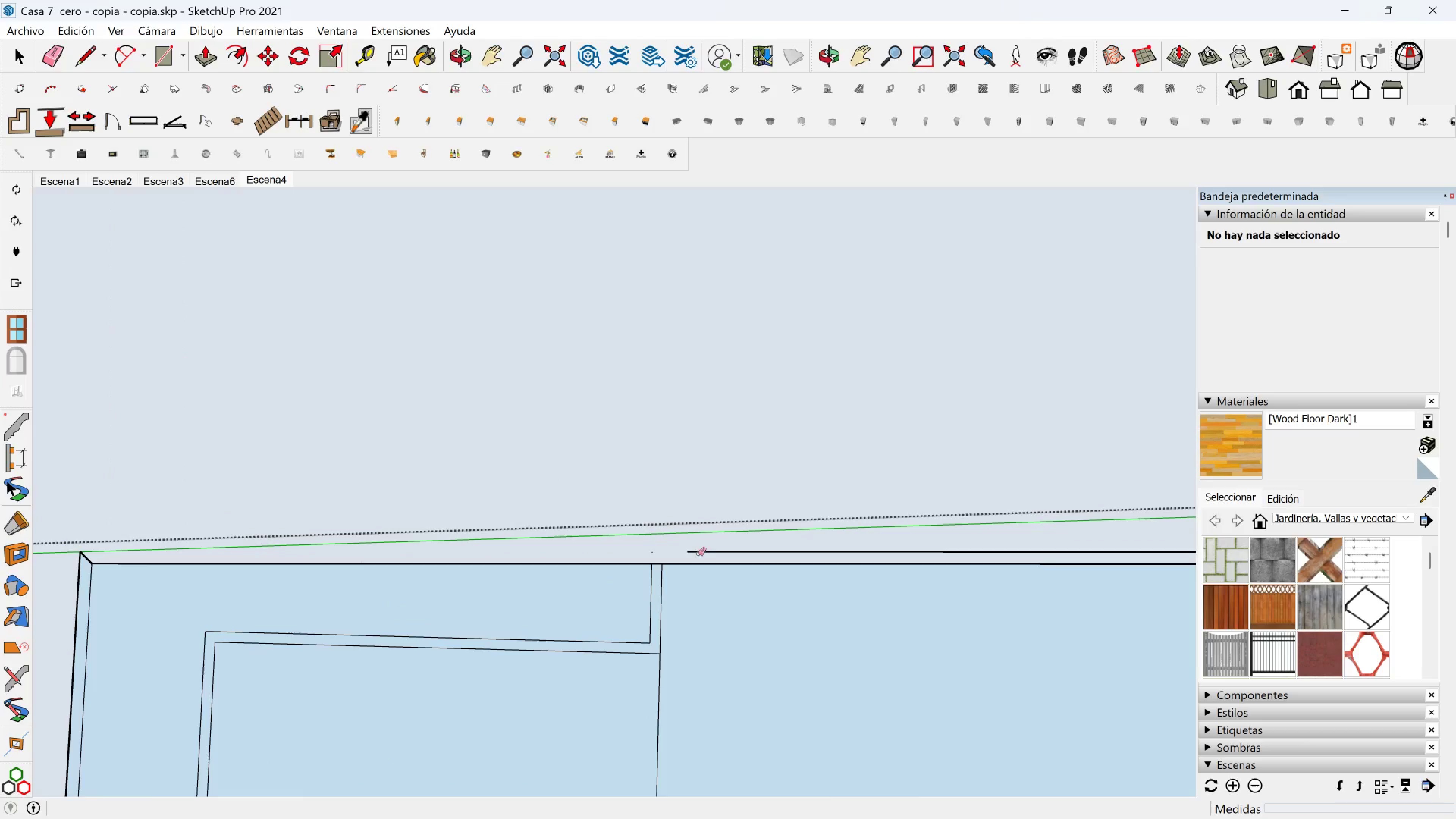 
left_click([722, 554])
 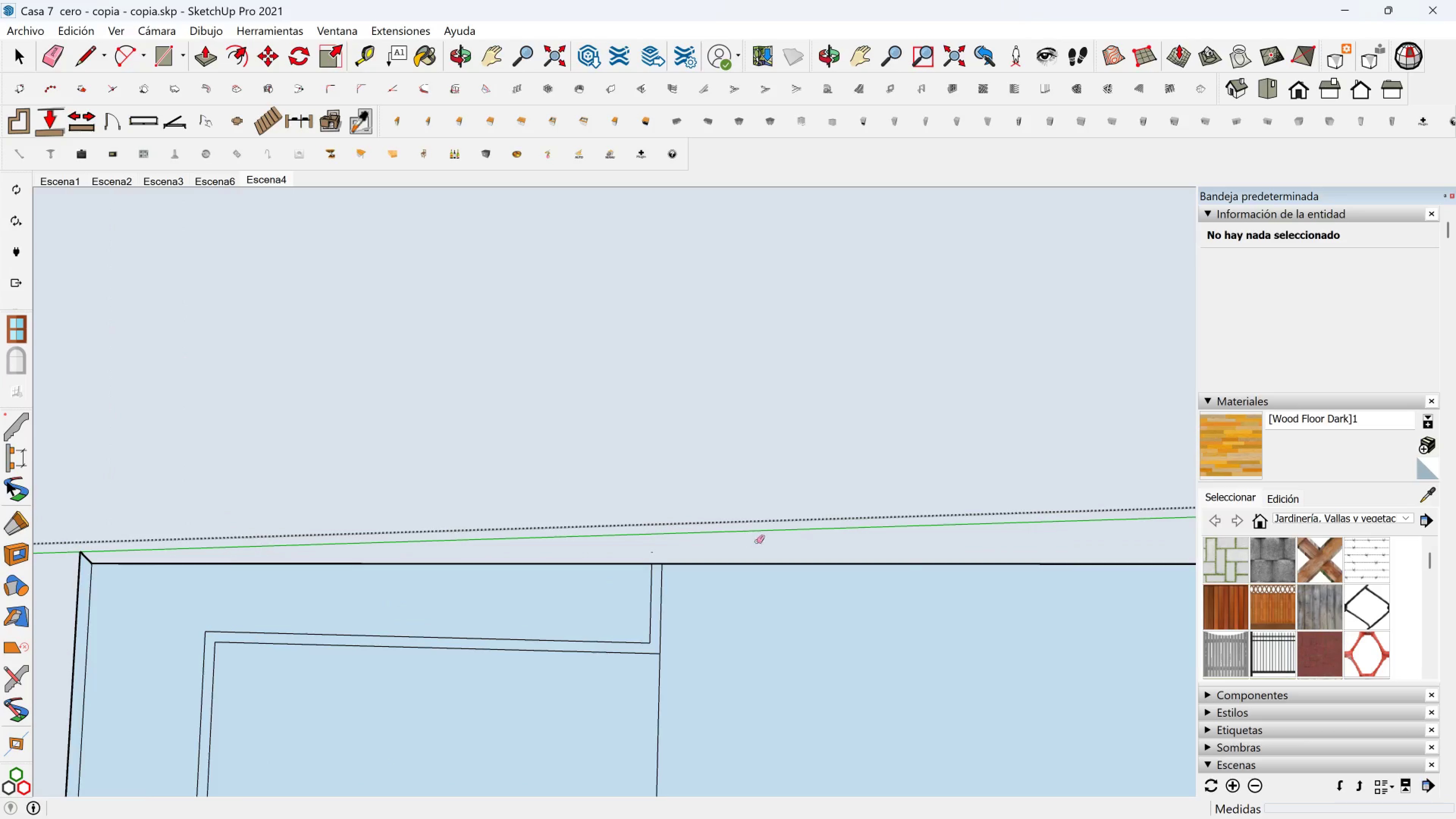 
scroll: coordinate [978, 650], scroll_direction: down, amount: 6.0
 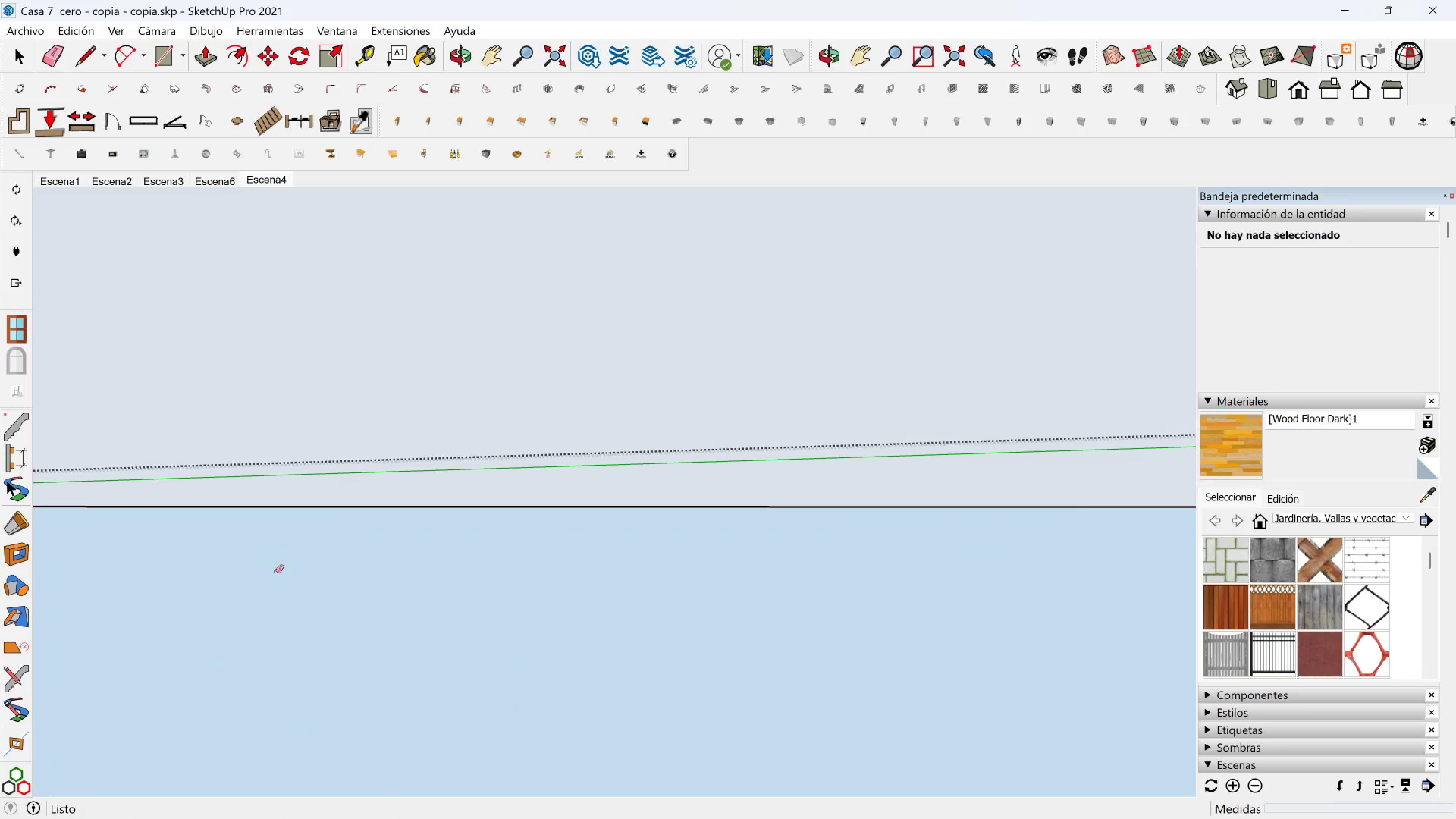 
hold_key(key=ShiftLeft, duration=1.04)
 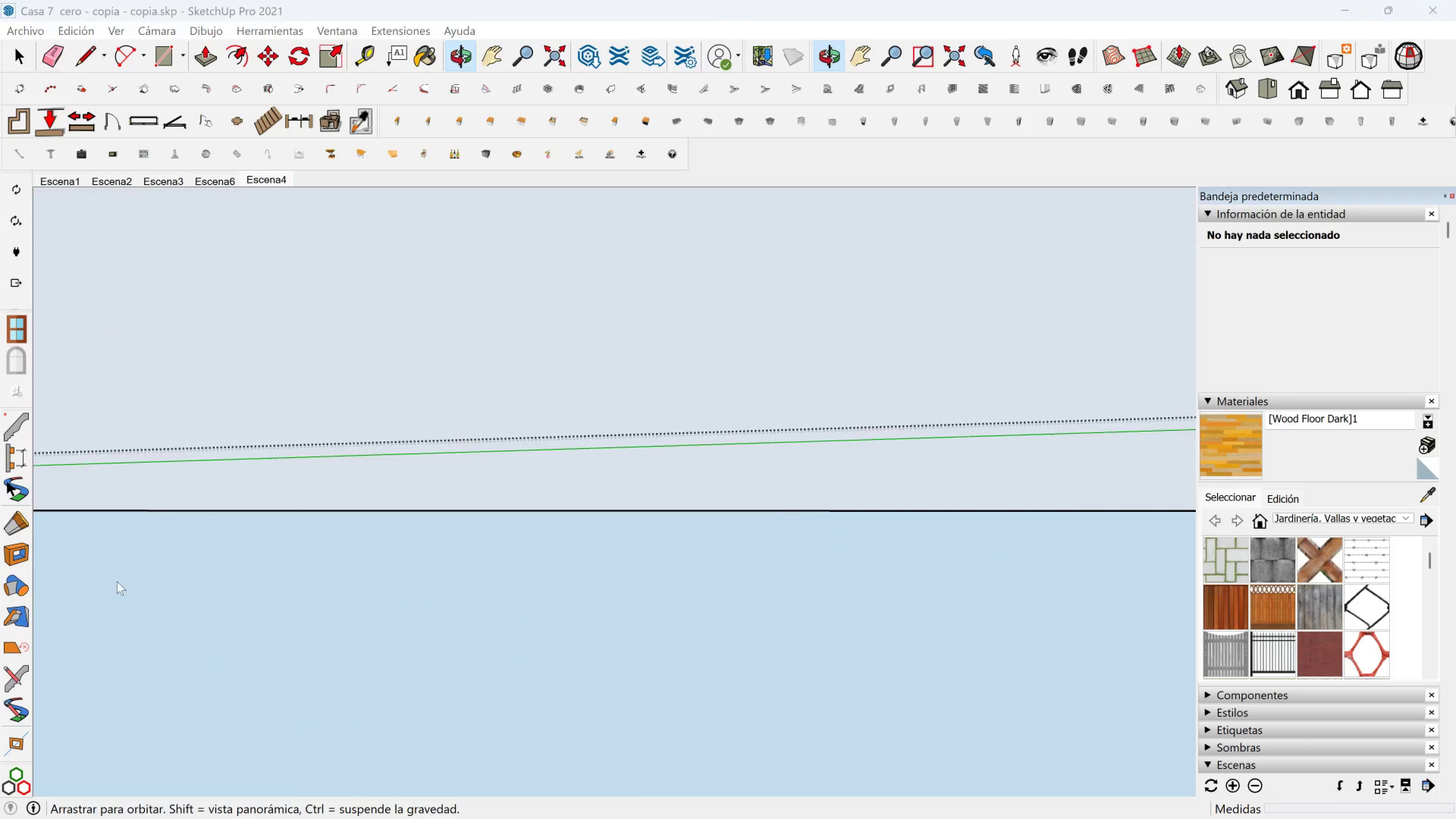 
hold_key(key=ShiftLeft, duration=0.63)
 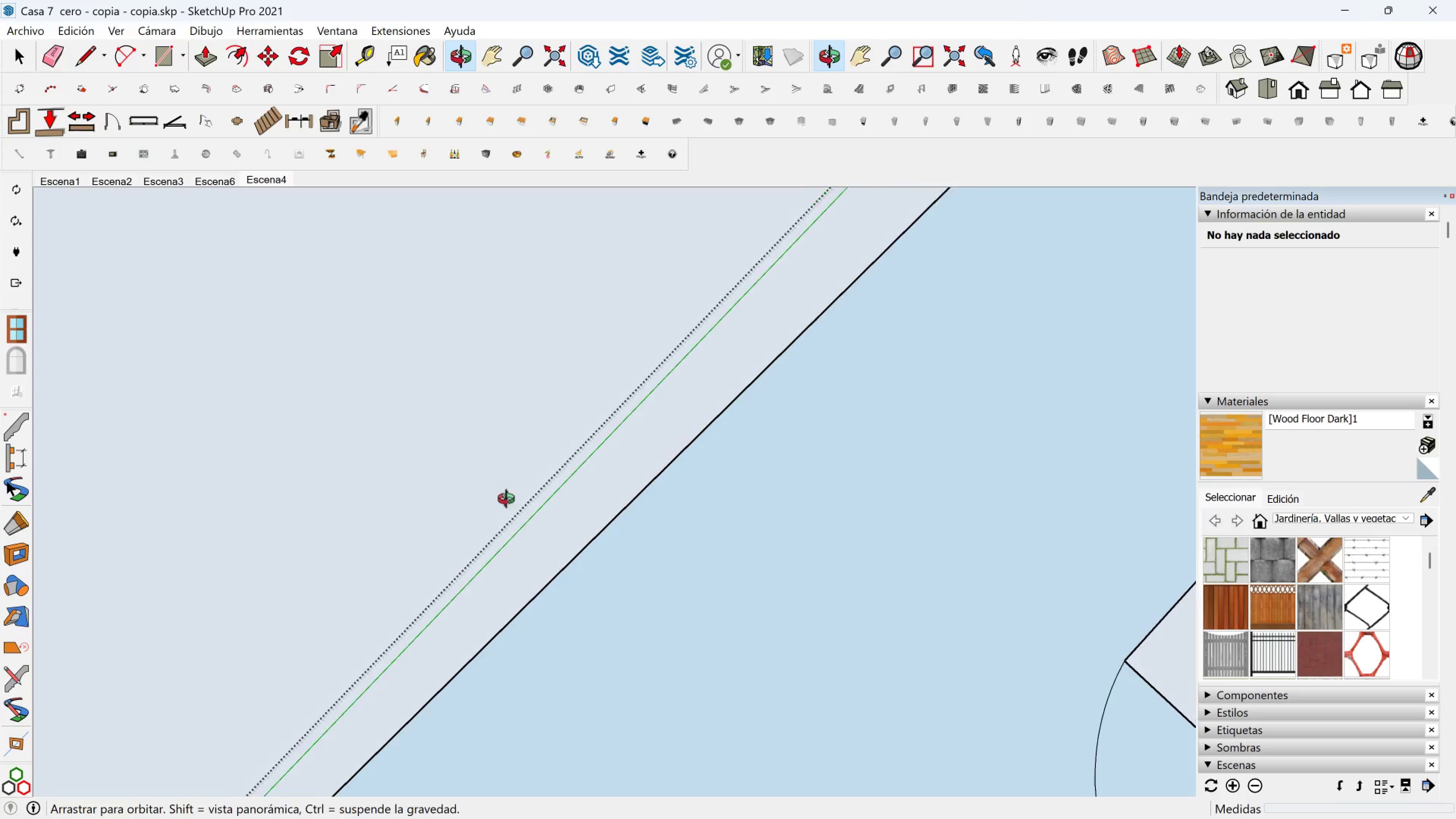 
hold_key(key=ShiftLeft, duration=0.94)
 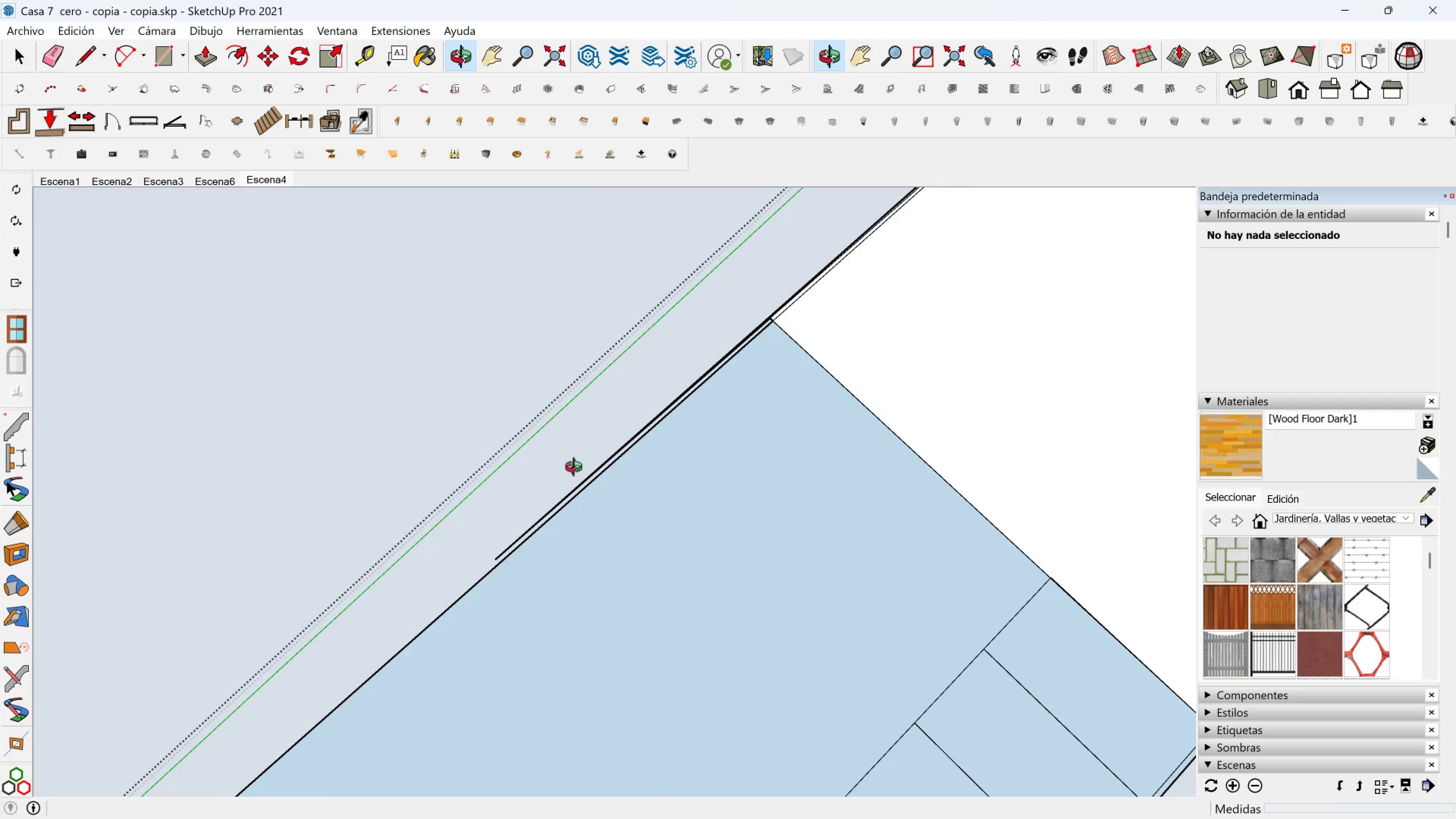 
scroll: coordinate [590, 468], scroll_direction: up, amount: 2.0
 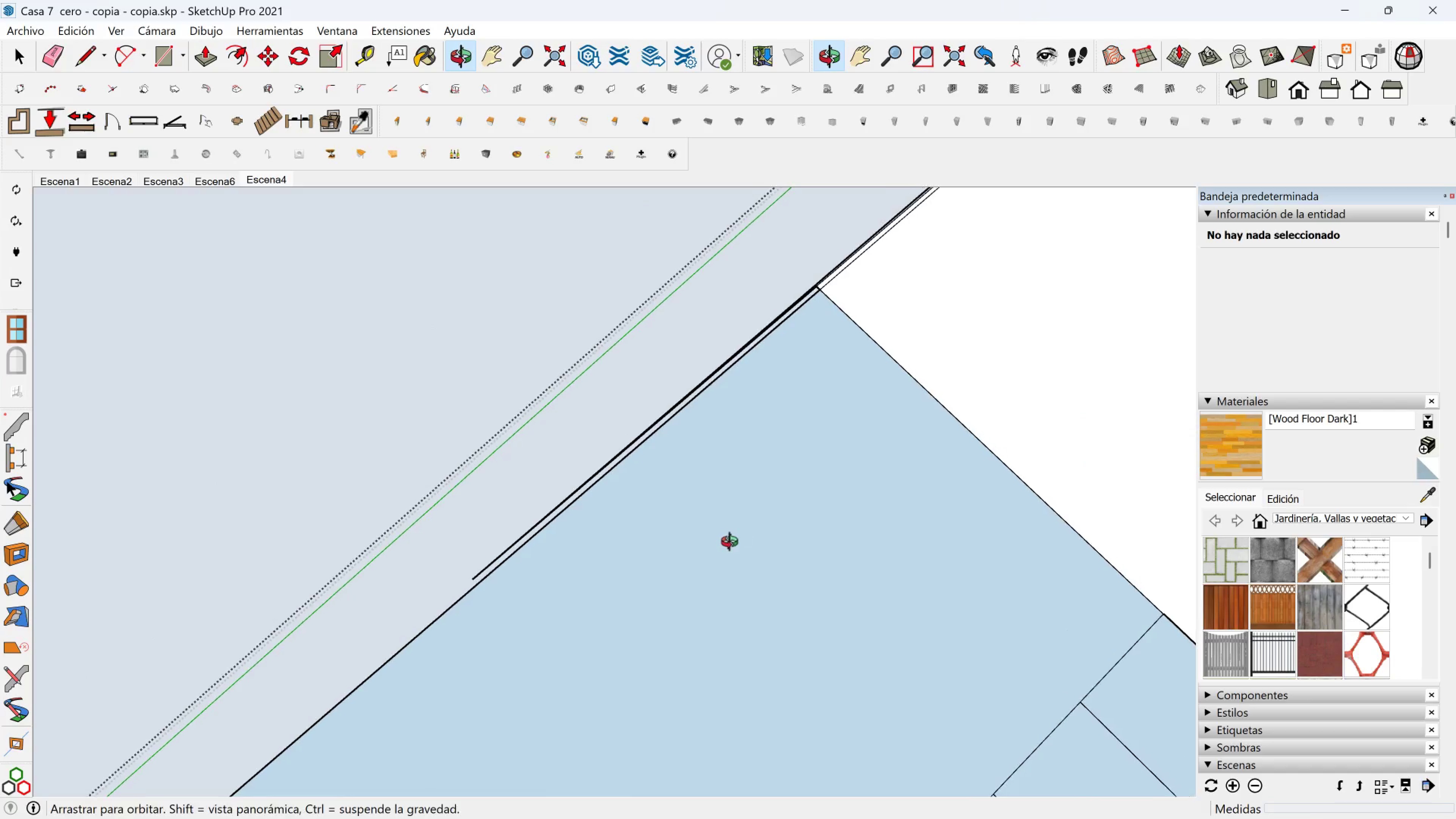 
key(E)
 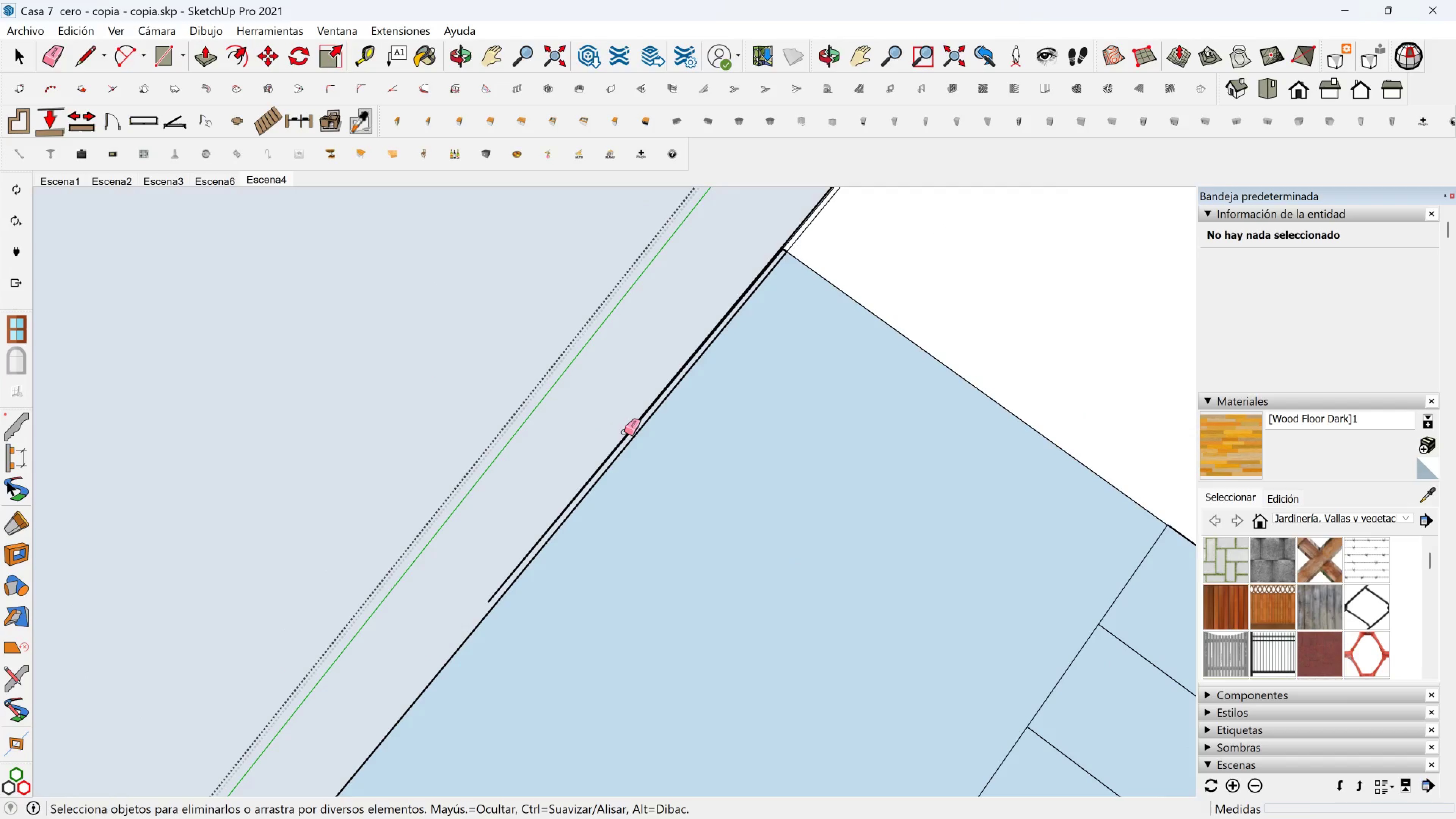 
left_click([626, 432])
 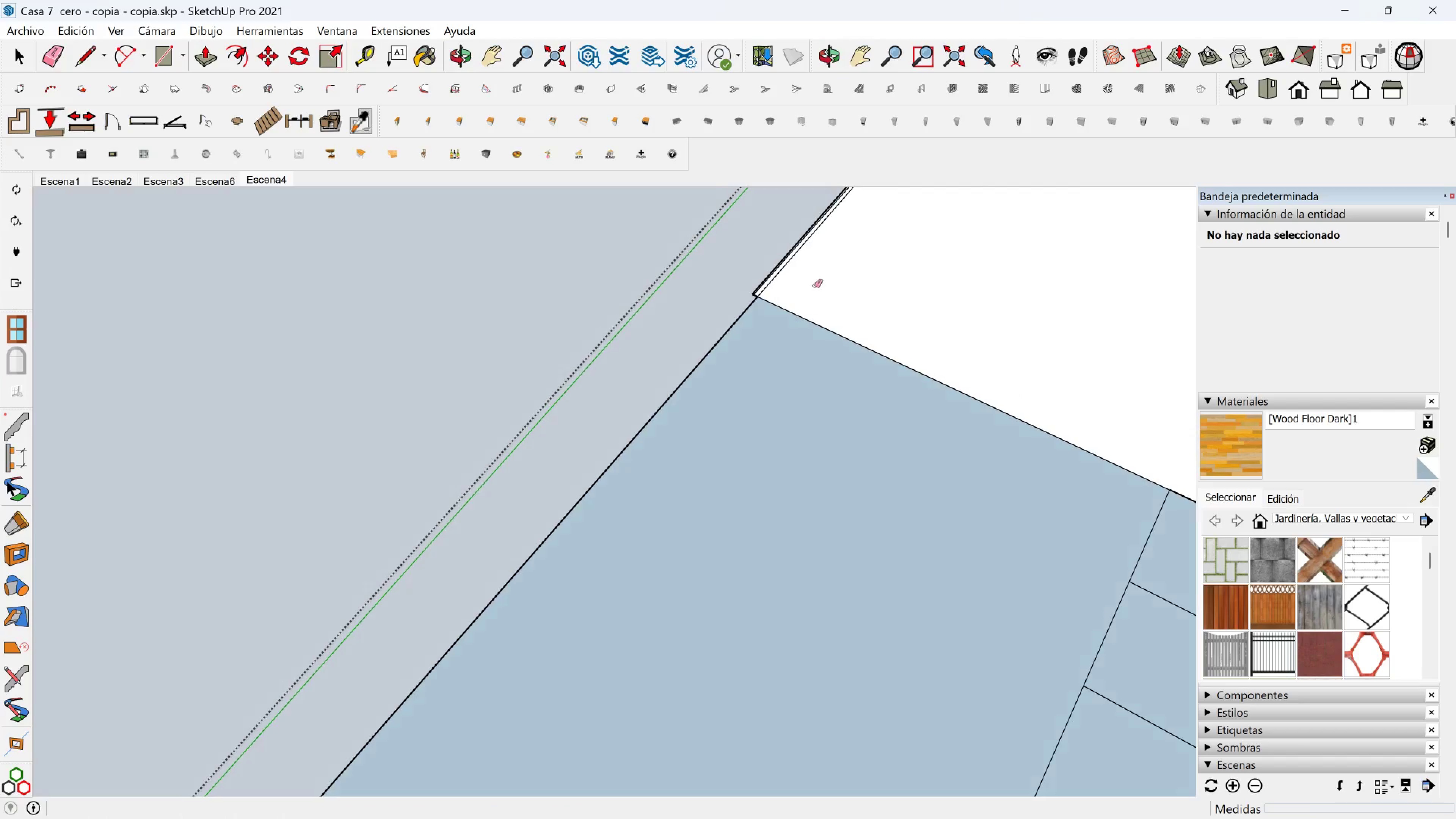 
scroll: coordinate [753, 292], scroll_direction: up, amount: 5.0
 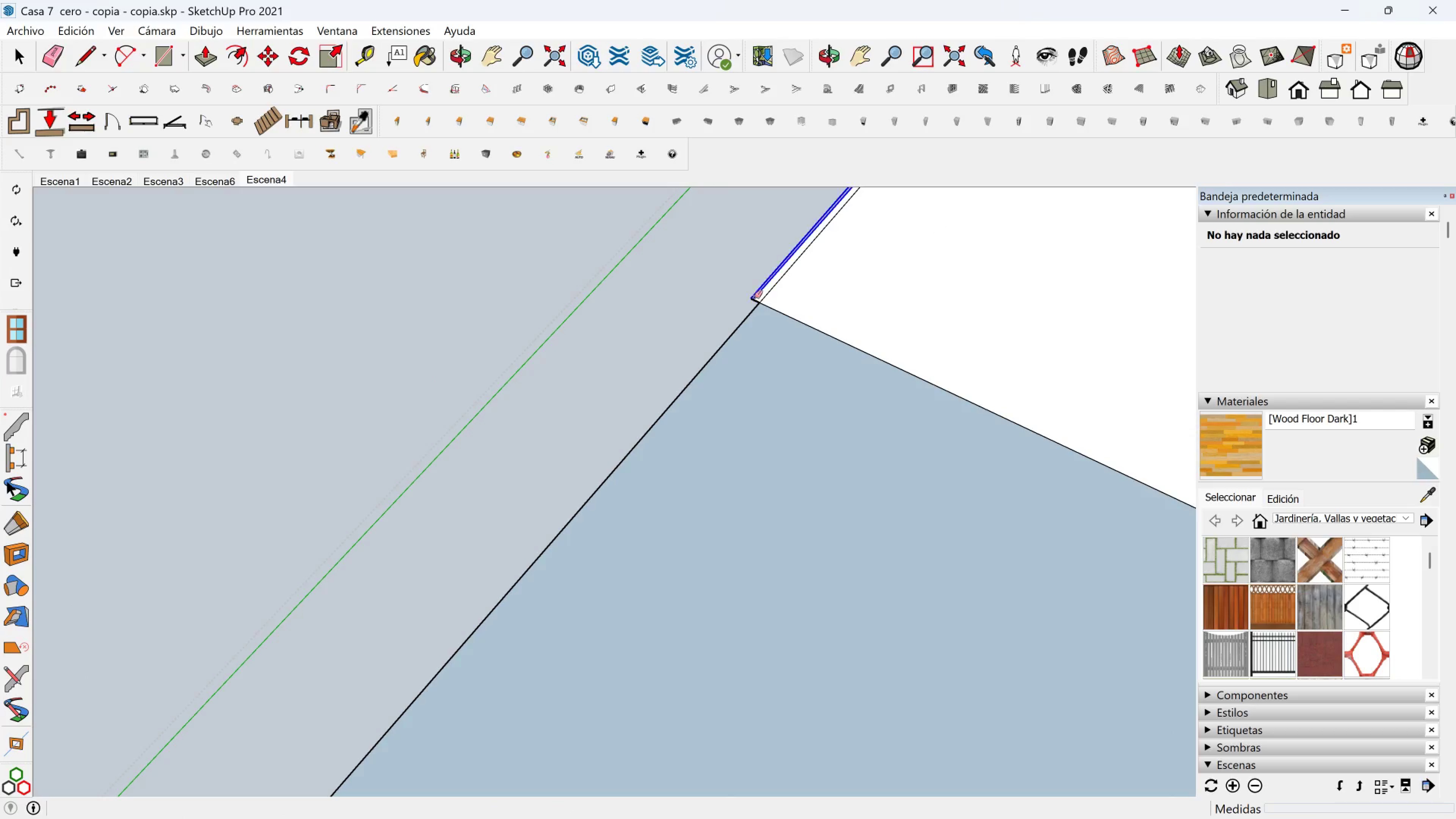 
left_click_drag(start_coordinate=[755, 296], to_coordinate=[747, 304])
 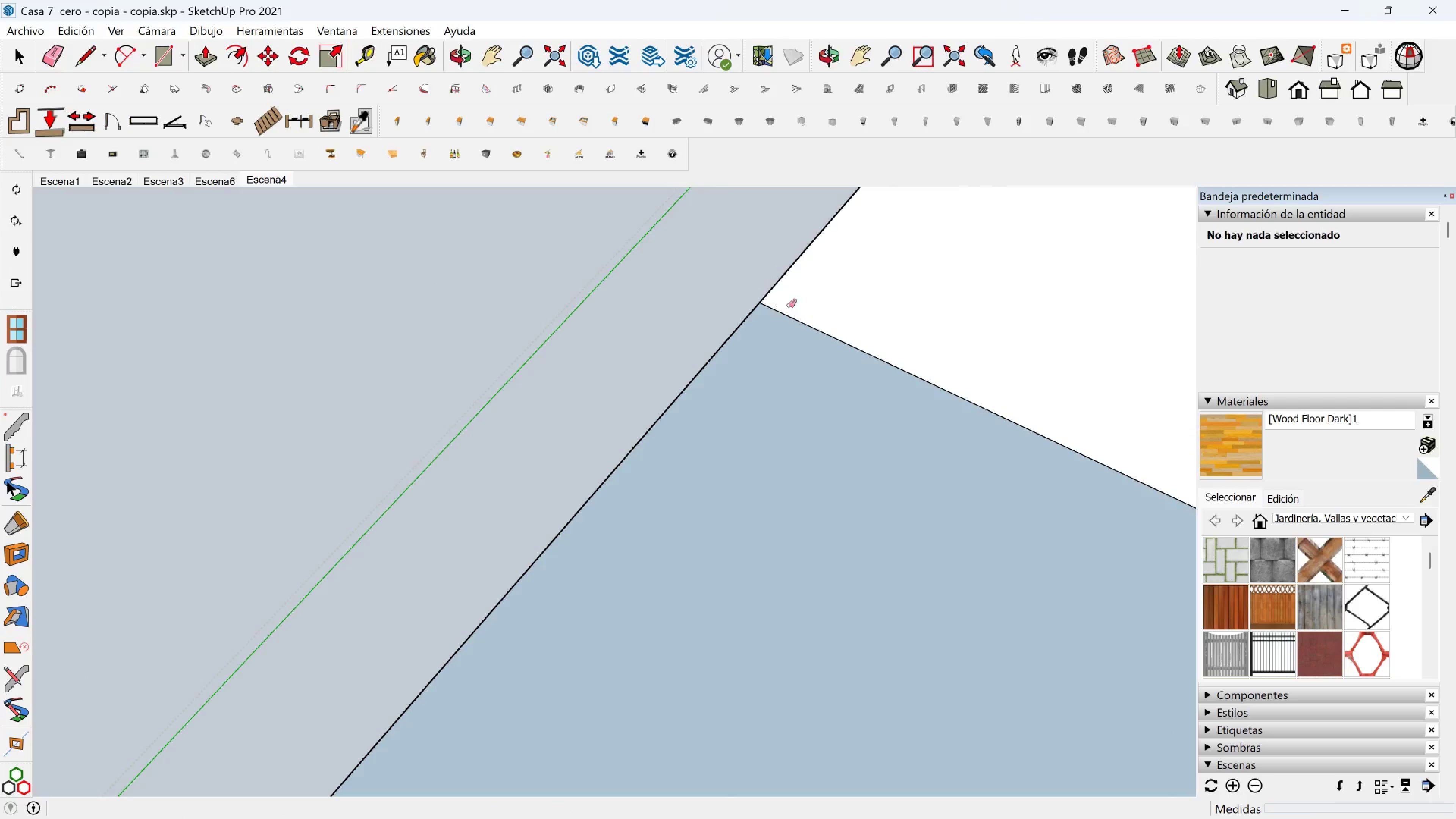 
left_click_drag(start_coordinate=[794, 306], to_coordinate=[789, 322])
 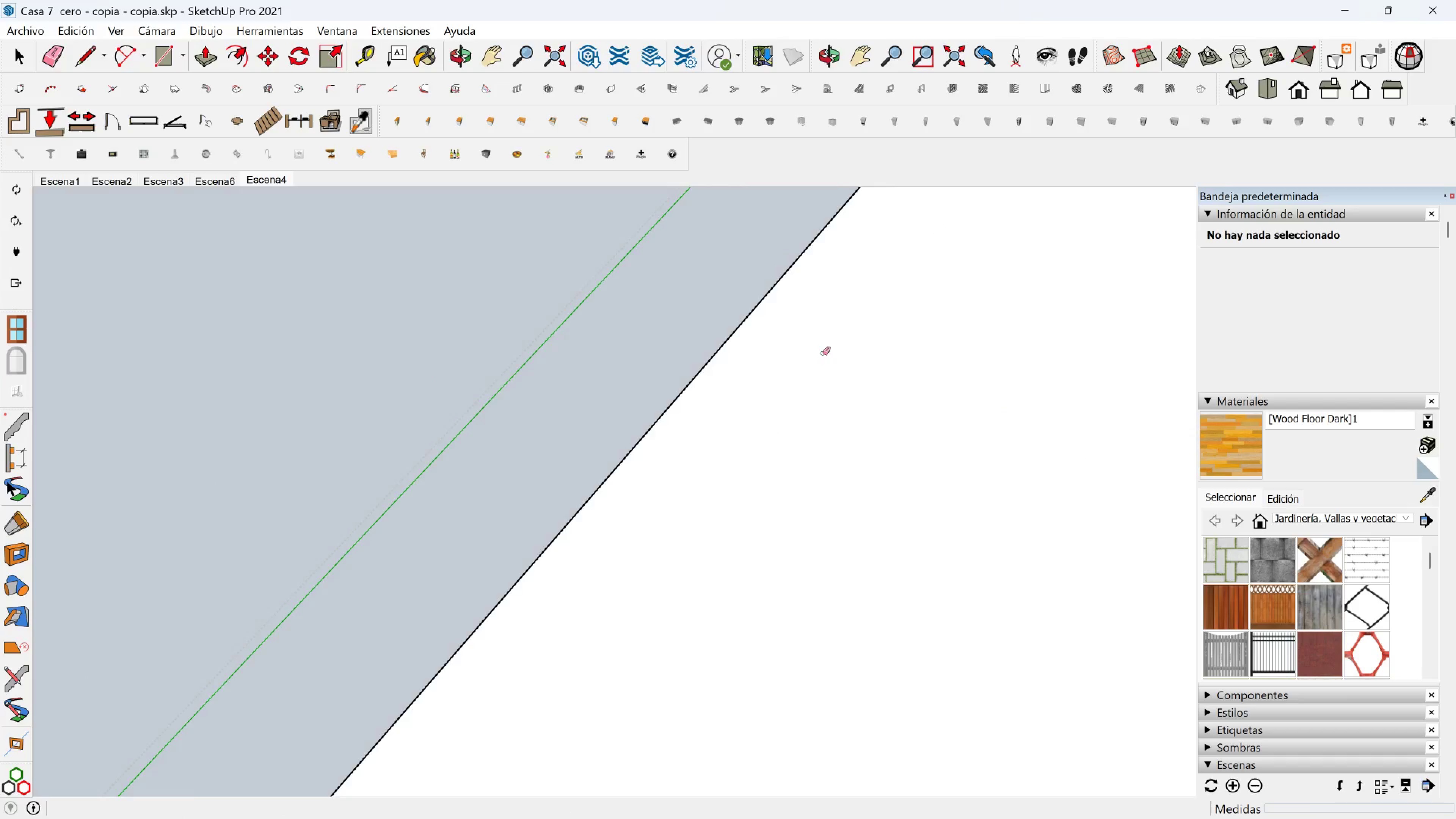 
scroll: coordinate [858, 407], scroll_direction: down, amount: 3.0
 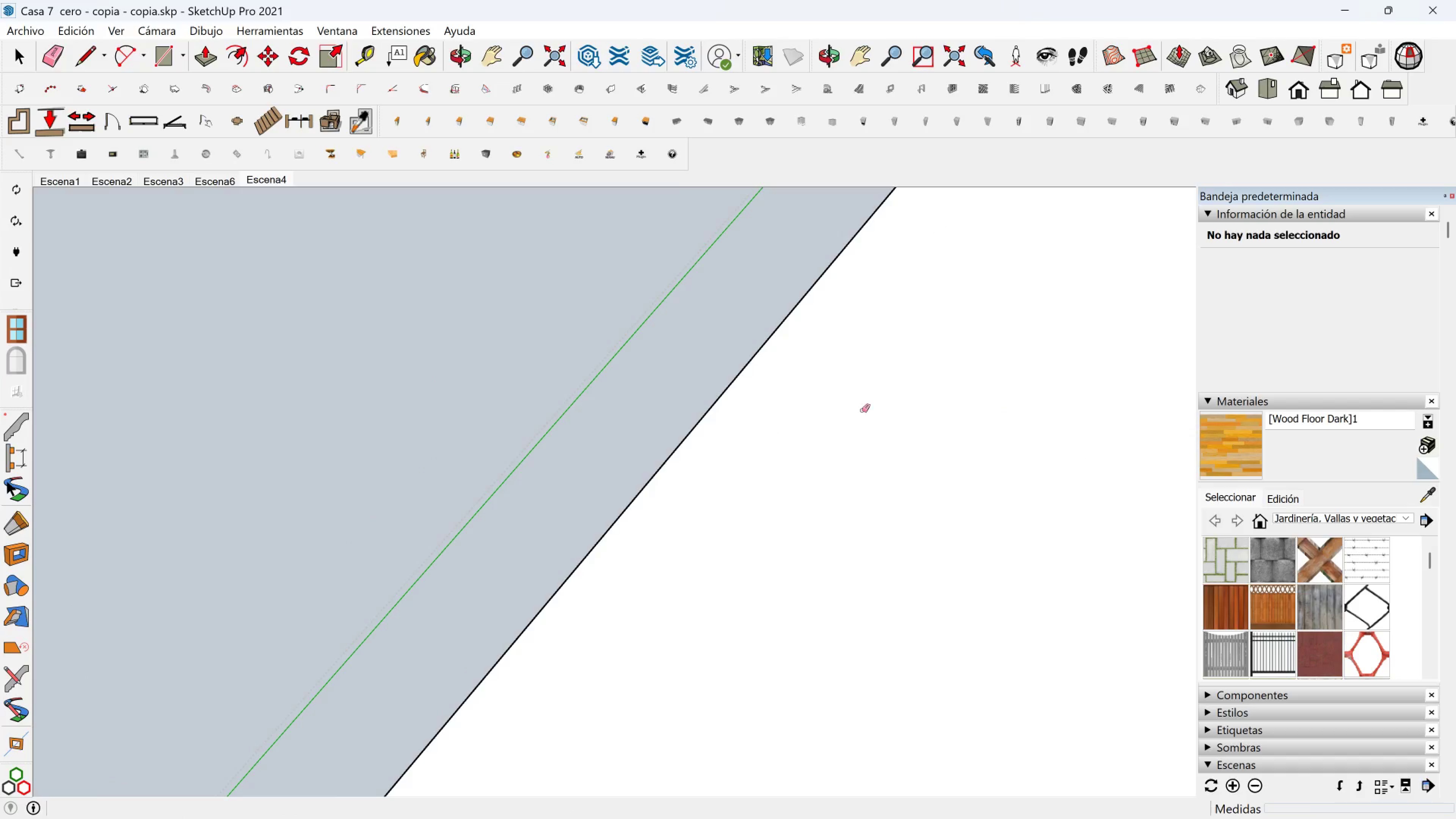 
hold_key(key=ShiftLeft, duration=1.53)
 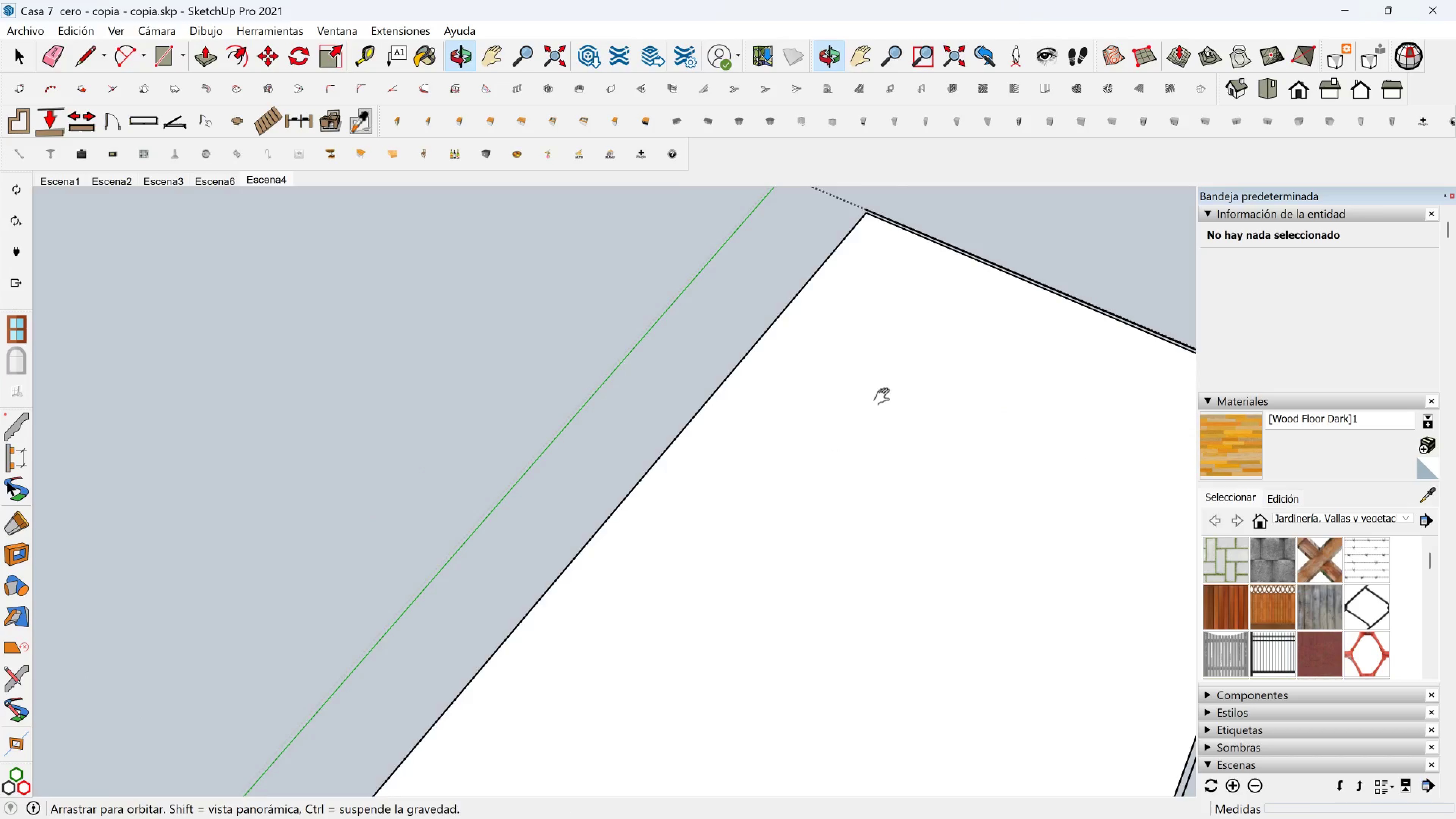 
key(Shift+ShiftLeft)
 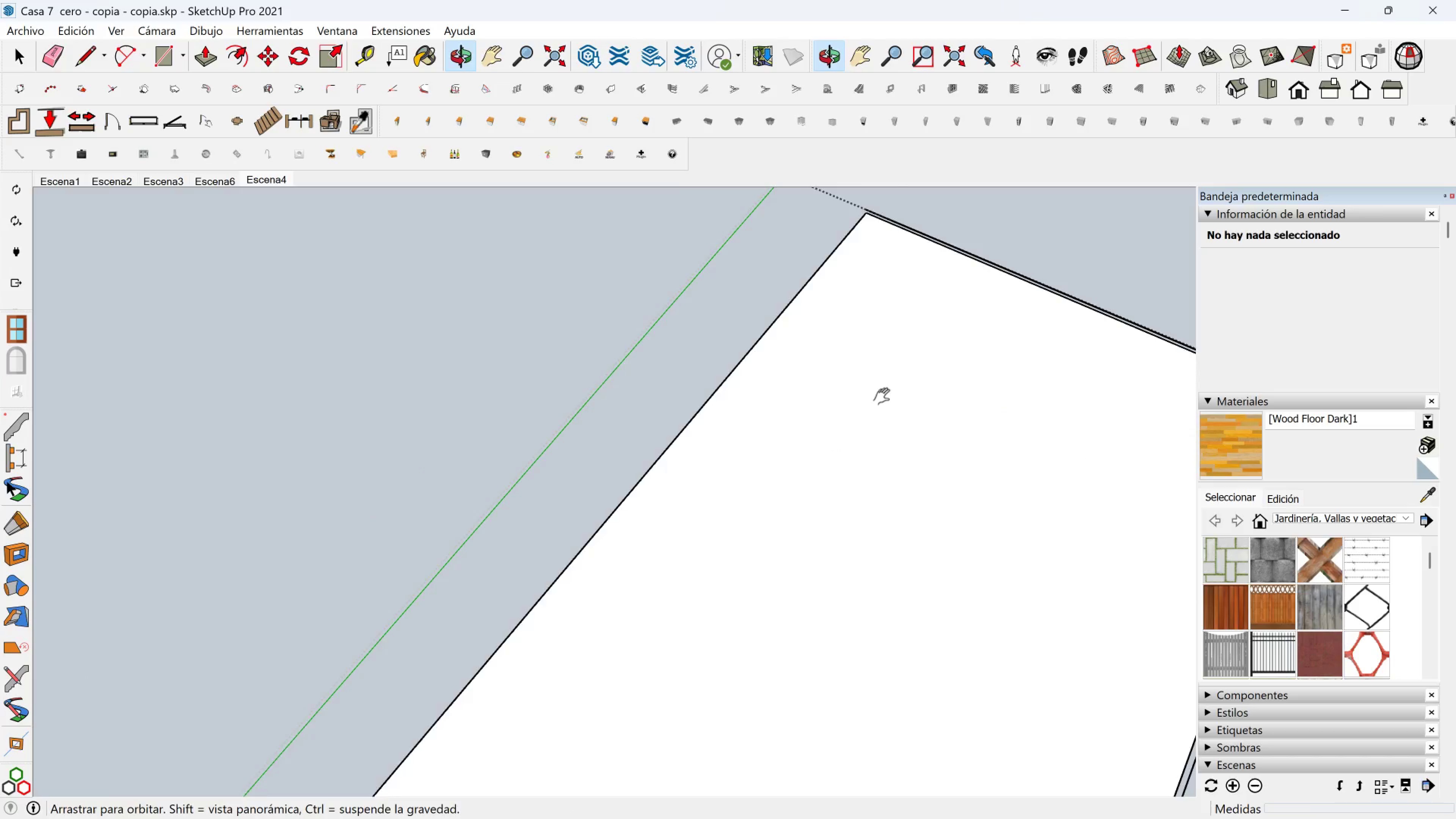 
key(Shift+ShiftLeft)
 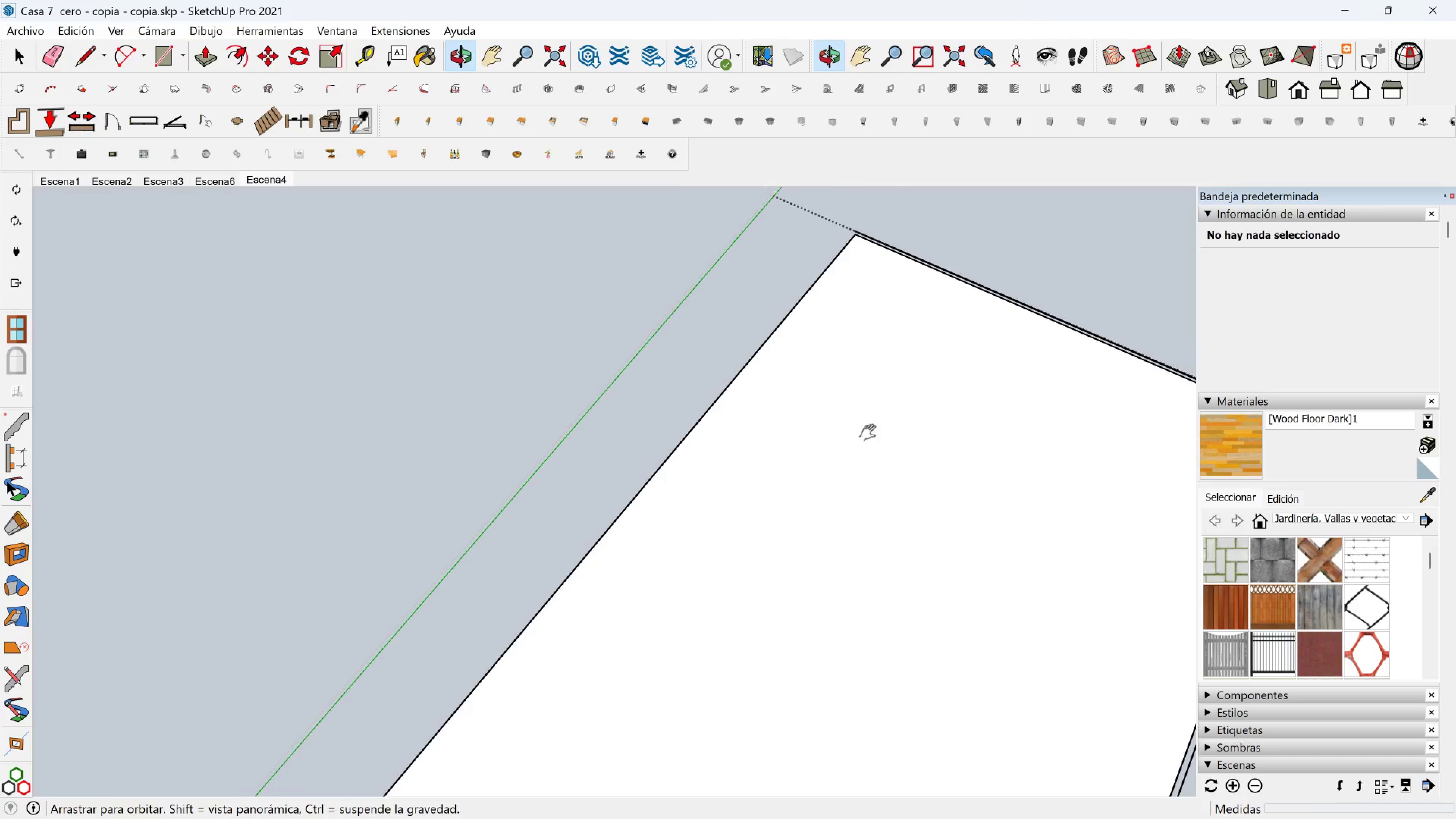 
key(Shift+ShiftLeft)
 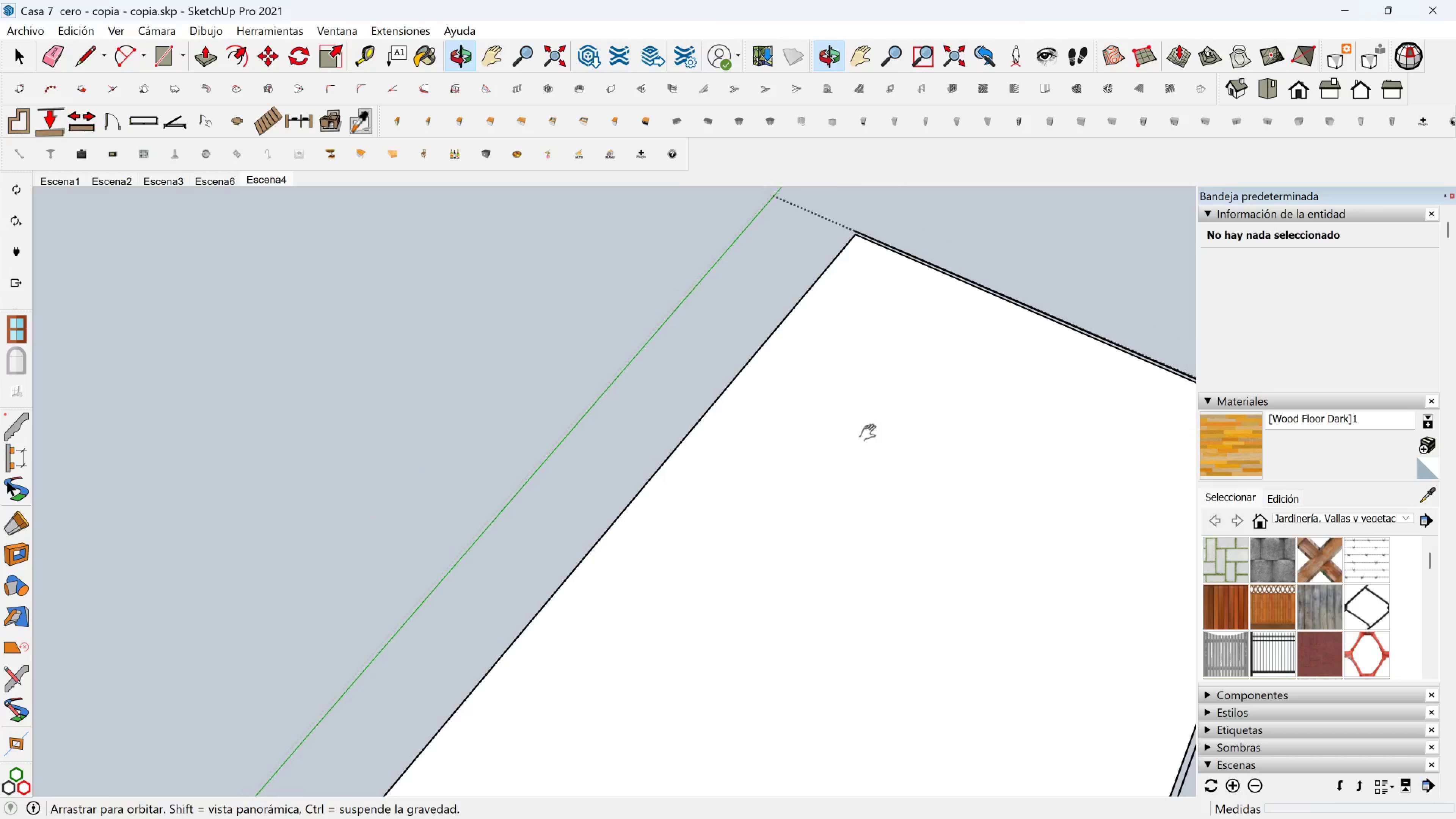 
key(Shift+ShiftLeft)
 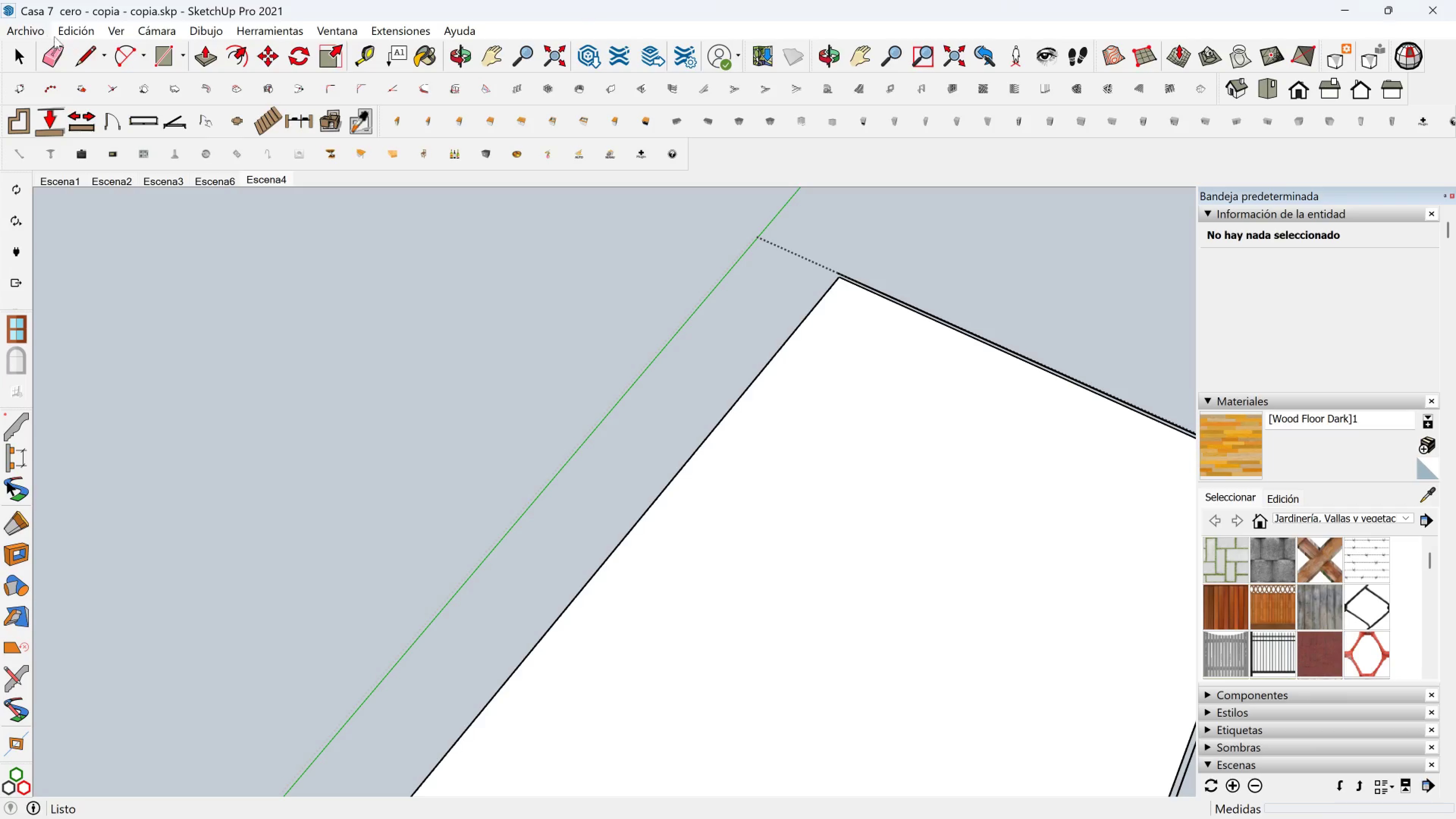 
left_click([81, 47])
 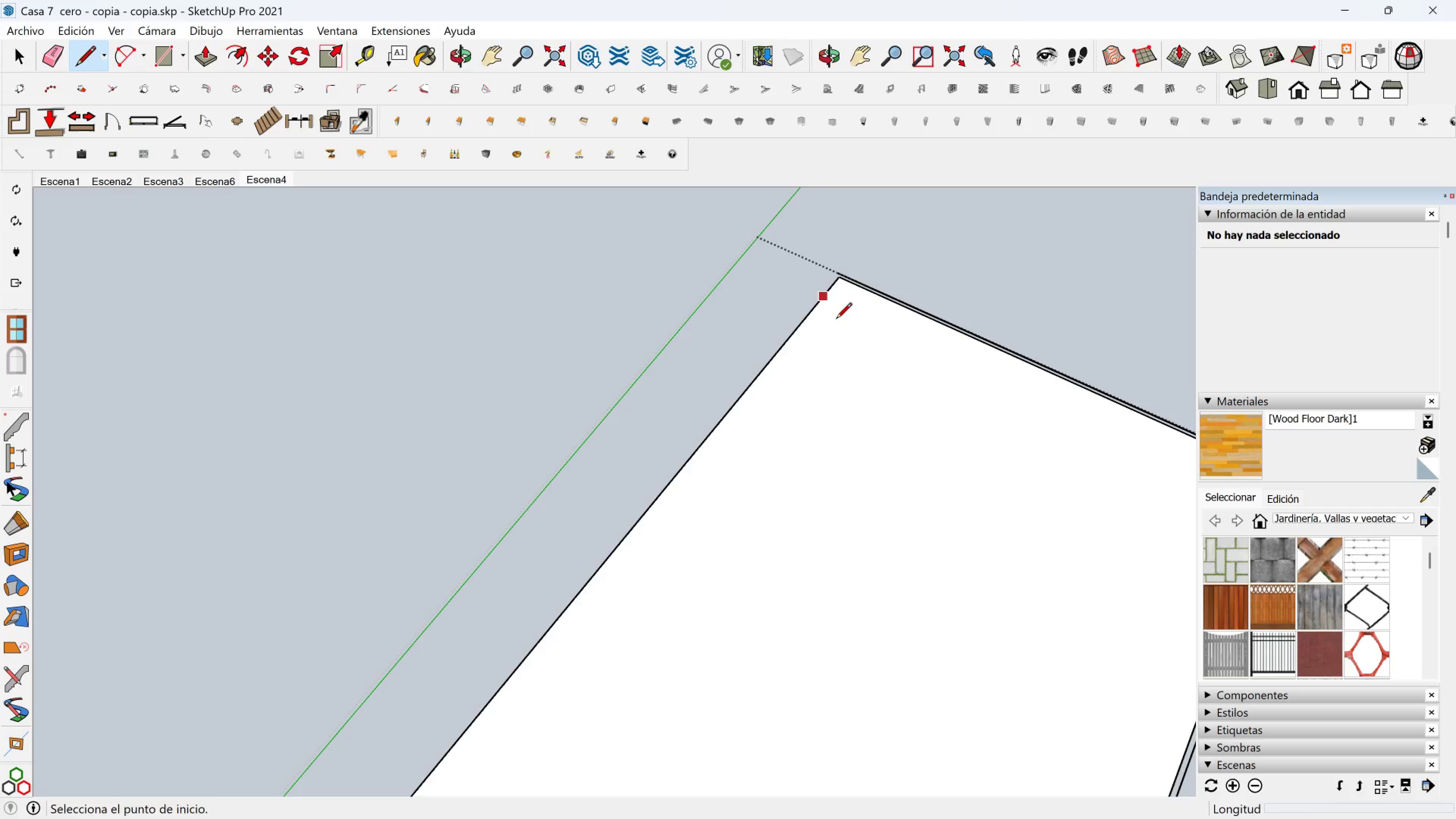 
scroll: coordinate [931, 504], scroll_direction: up, amount: 10.0
 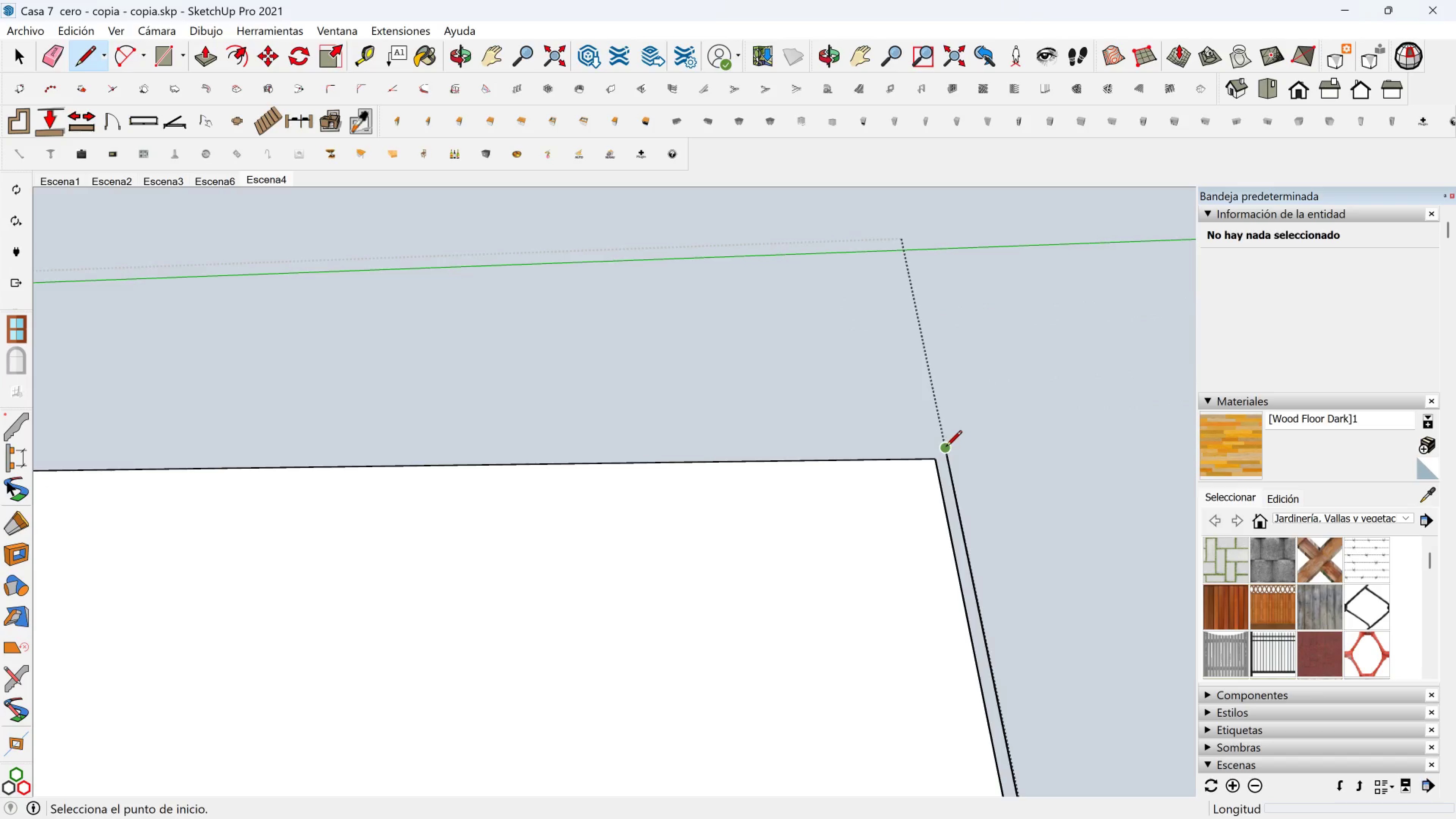 
left_click([946, 447])
 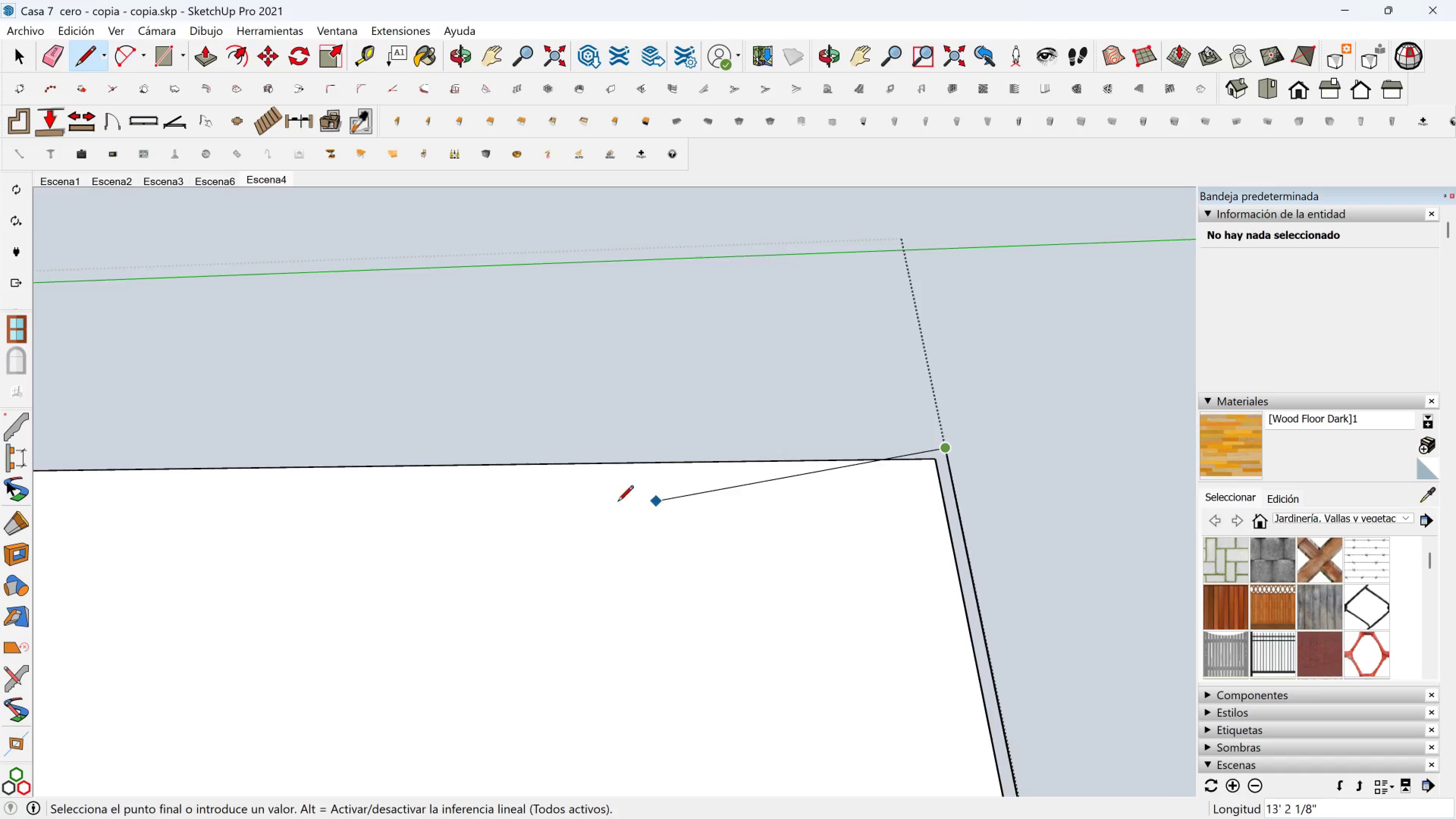 
scroll: coordinate [392, 537], scroll_direction: down, amount: 8.0
 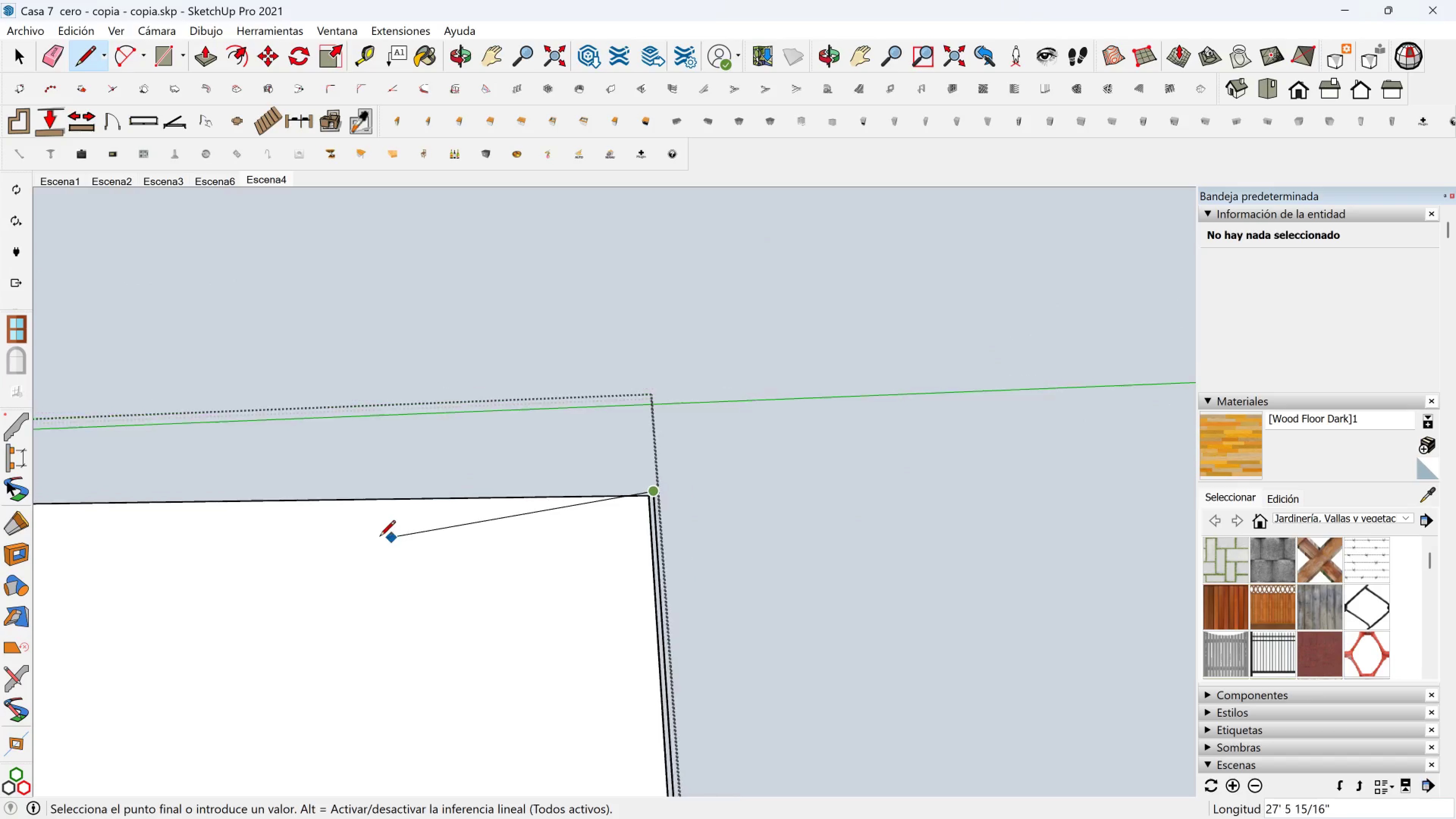 
hold_key(key=ShiftLeft, duration=1.53)
 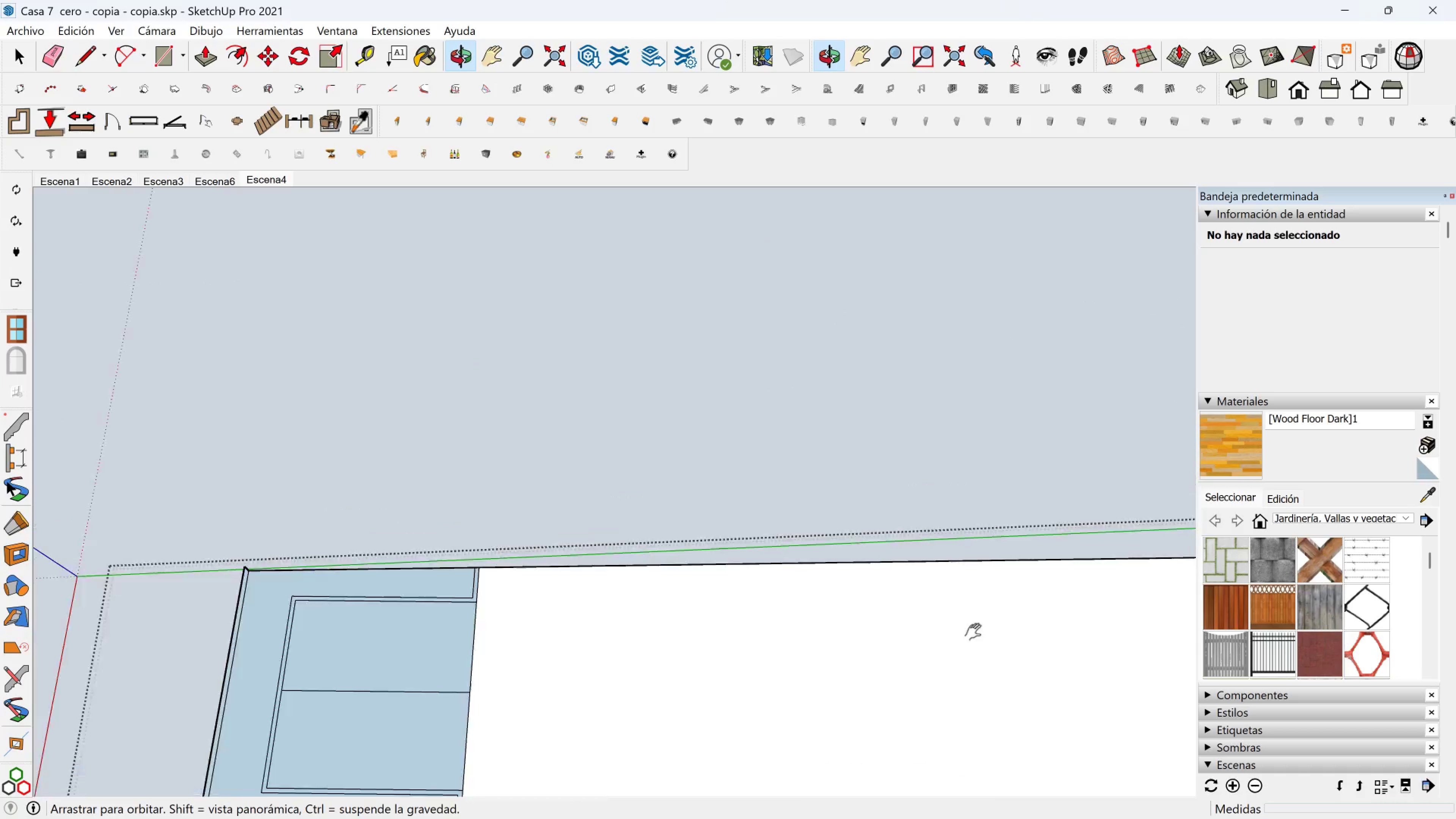 
hold_key(key=ShiftLeft, duration=0.86)
 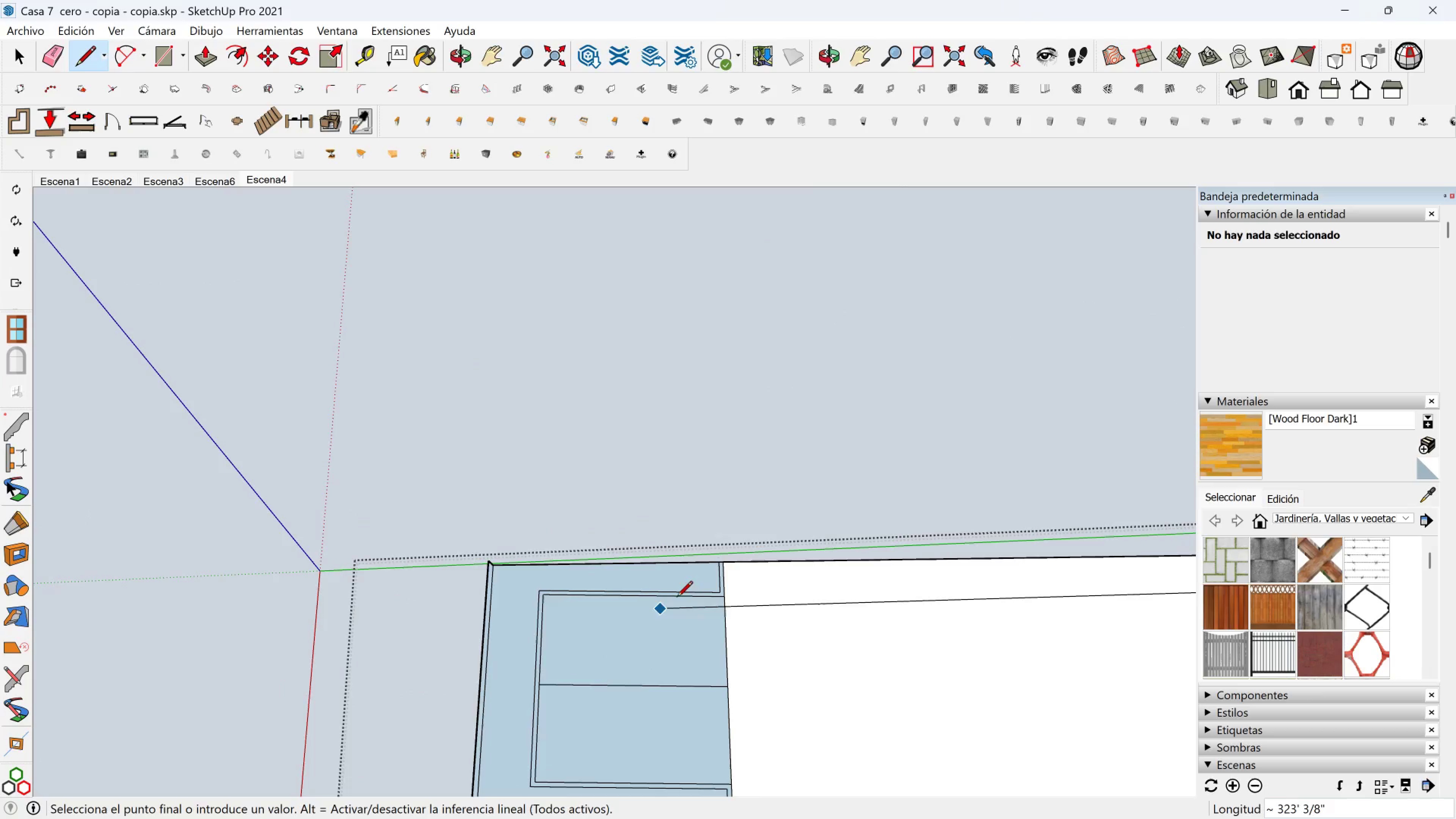 
scroll: coordinate [419, 560], scroll_direction: up, amount: 11.0
 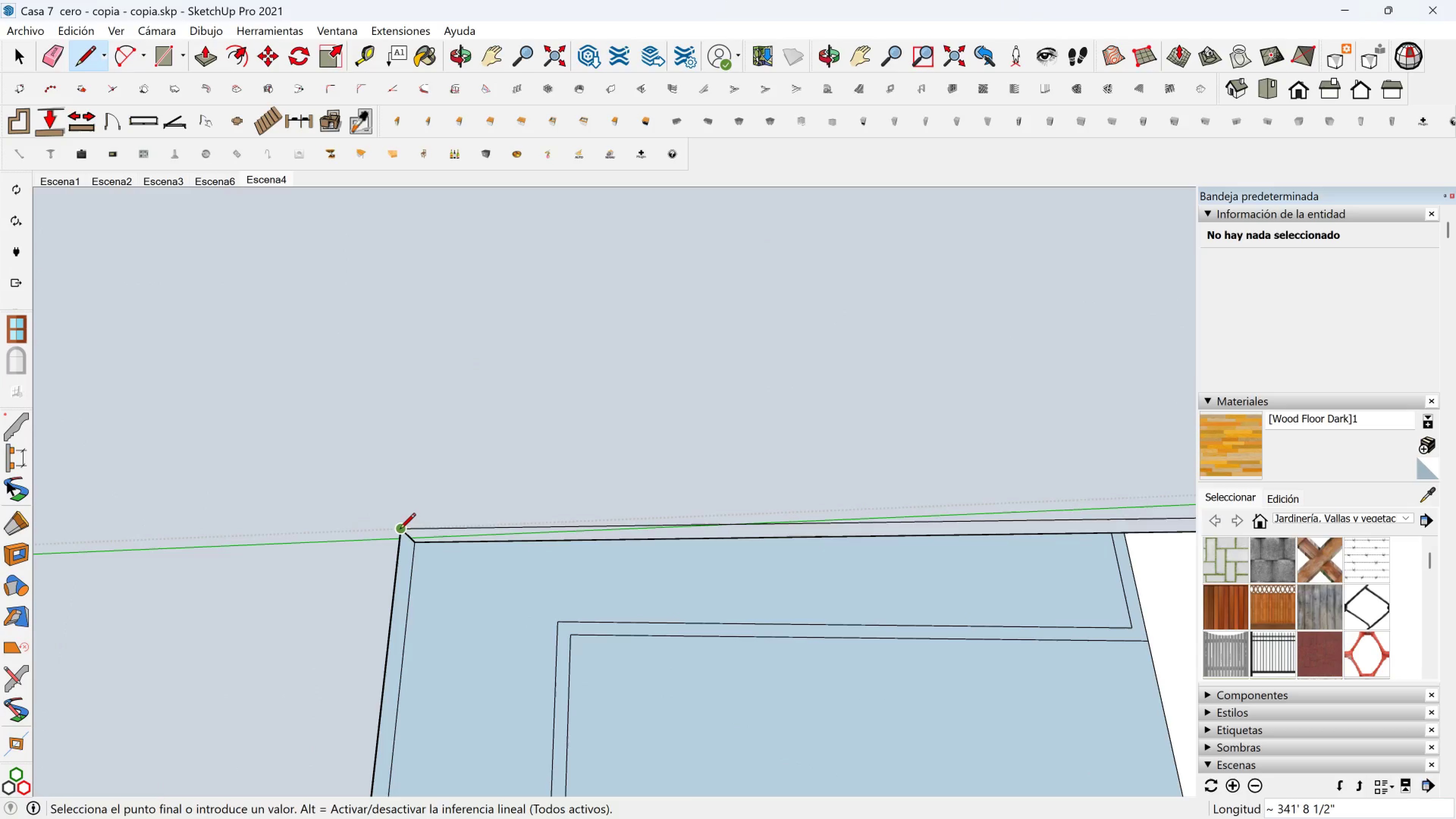 
left_click([400, 530])
 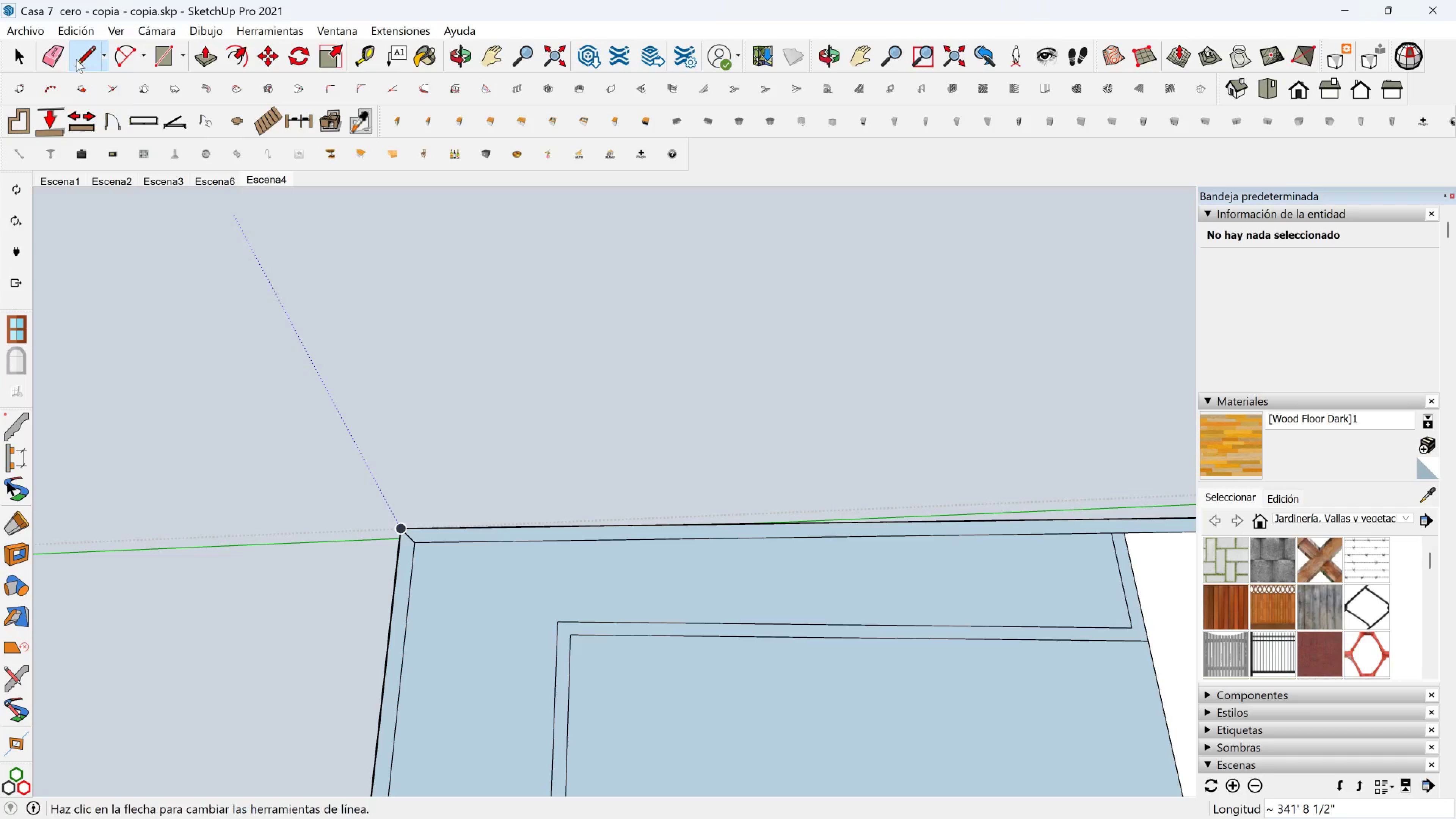 
left_click([56, 52])
 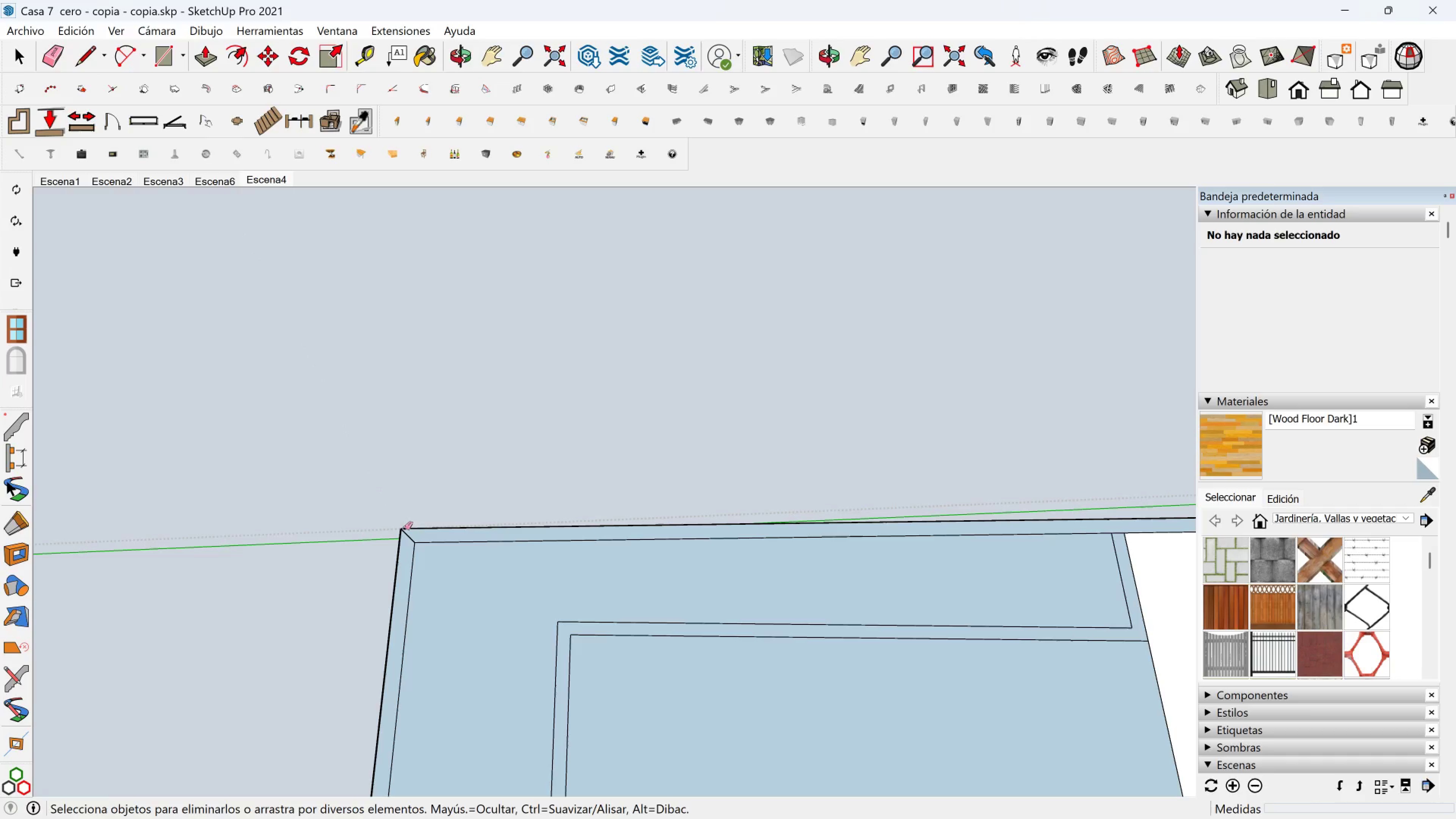 
left_click_drag(start_coordinate=[408, 534], to_coordinate=[405, 535])
 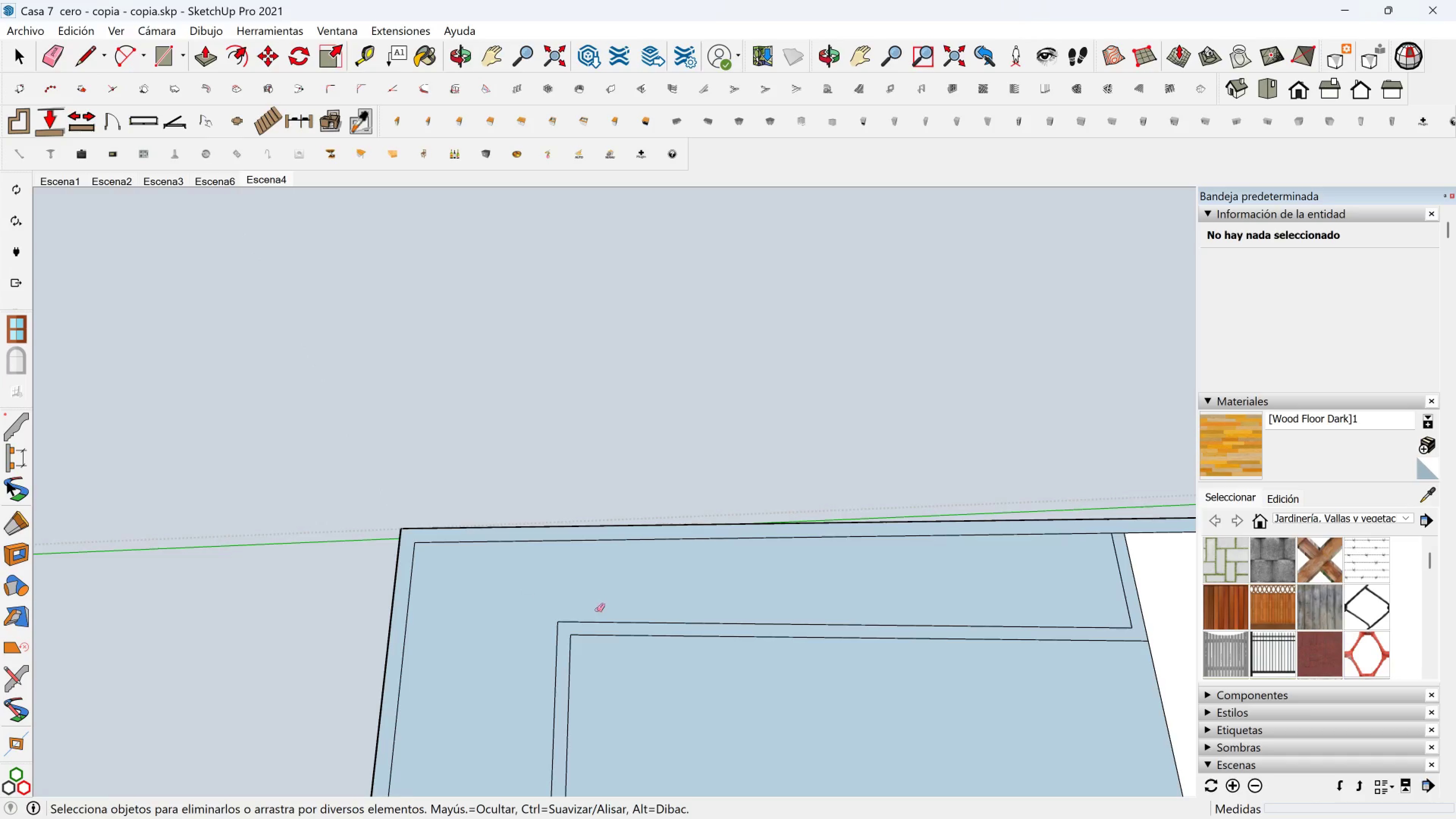 
scroll: coordinate [704, 614], scroll_direction: down, amount: 1.0
 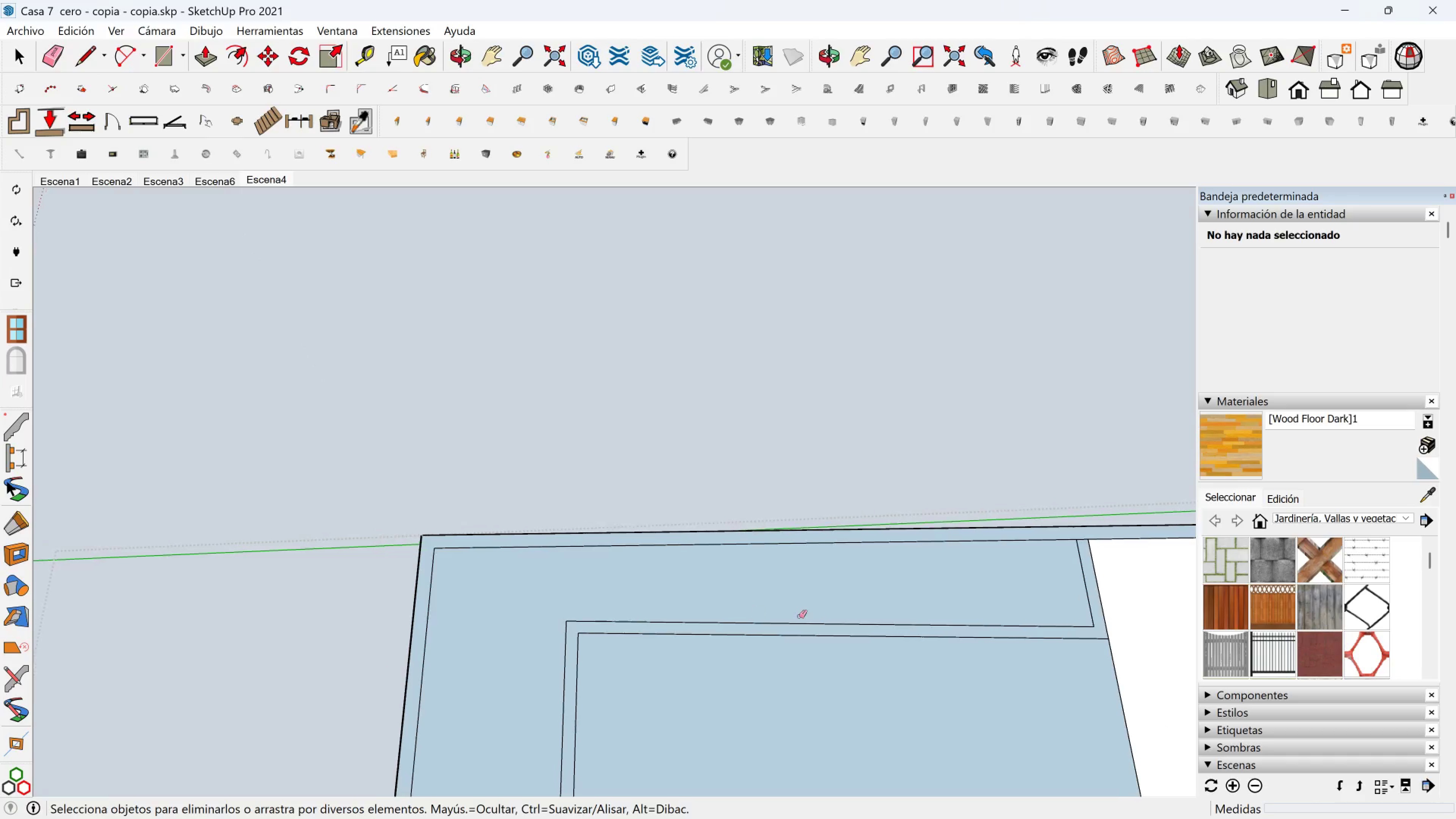 
hold_key(key=ShiftLeft, duration=0.48)
 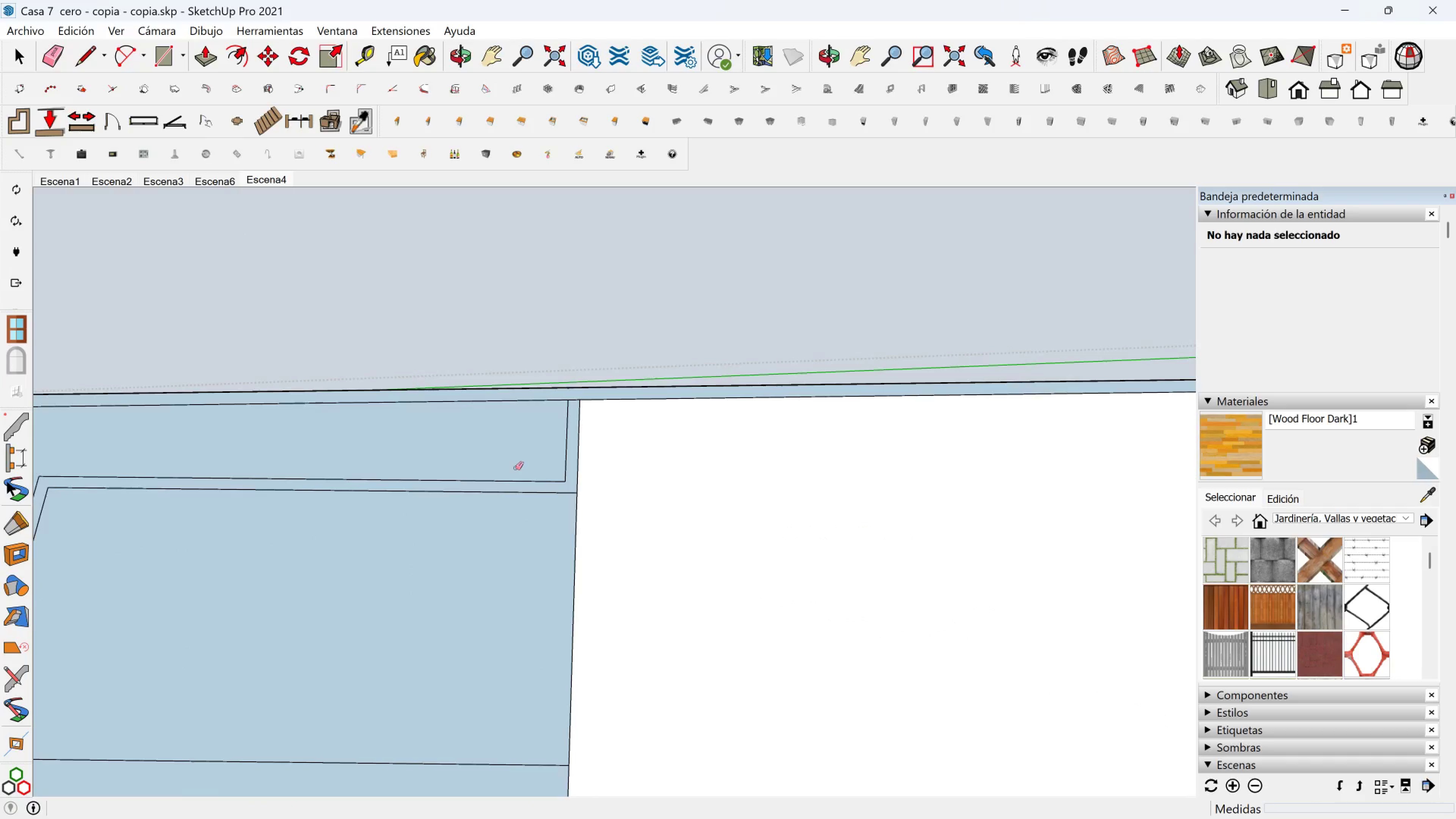 
scroll: coordinate [519, 468], scroll_direction: down, amount: 4.0
 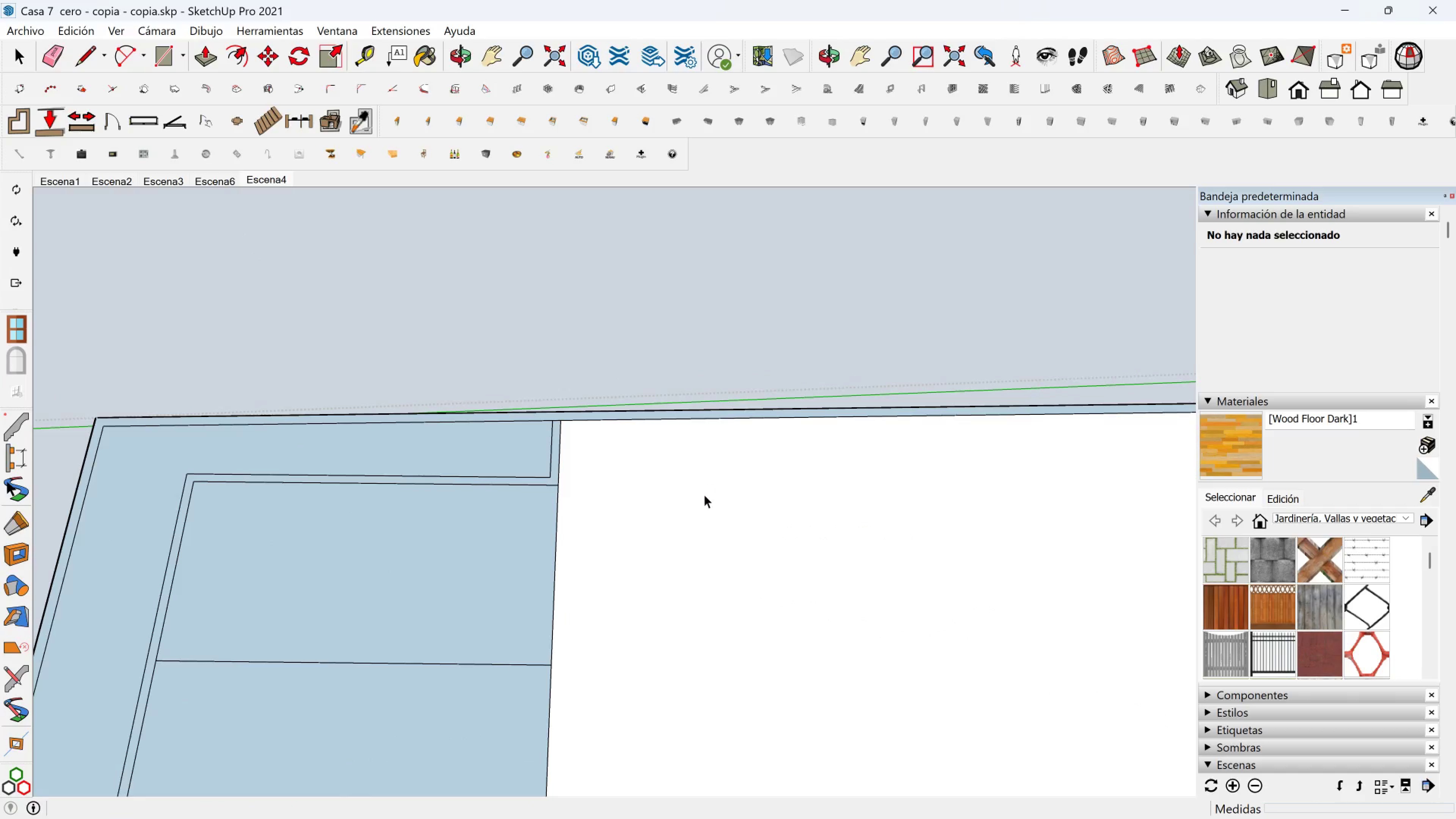 
key(Space)
 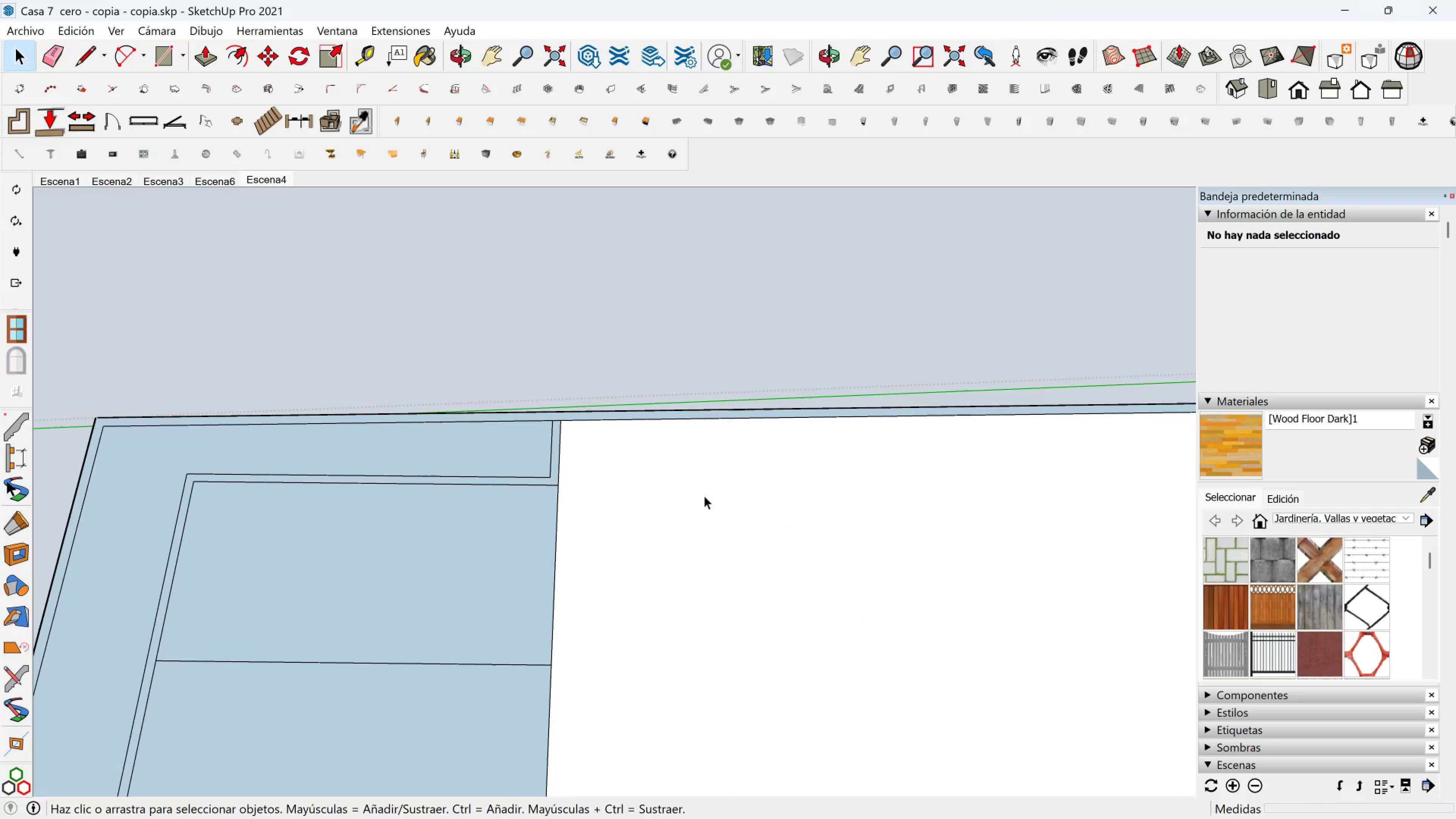 
left_click([704, 496])
 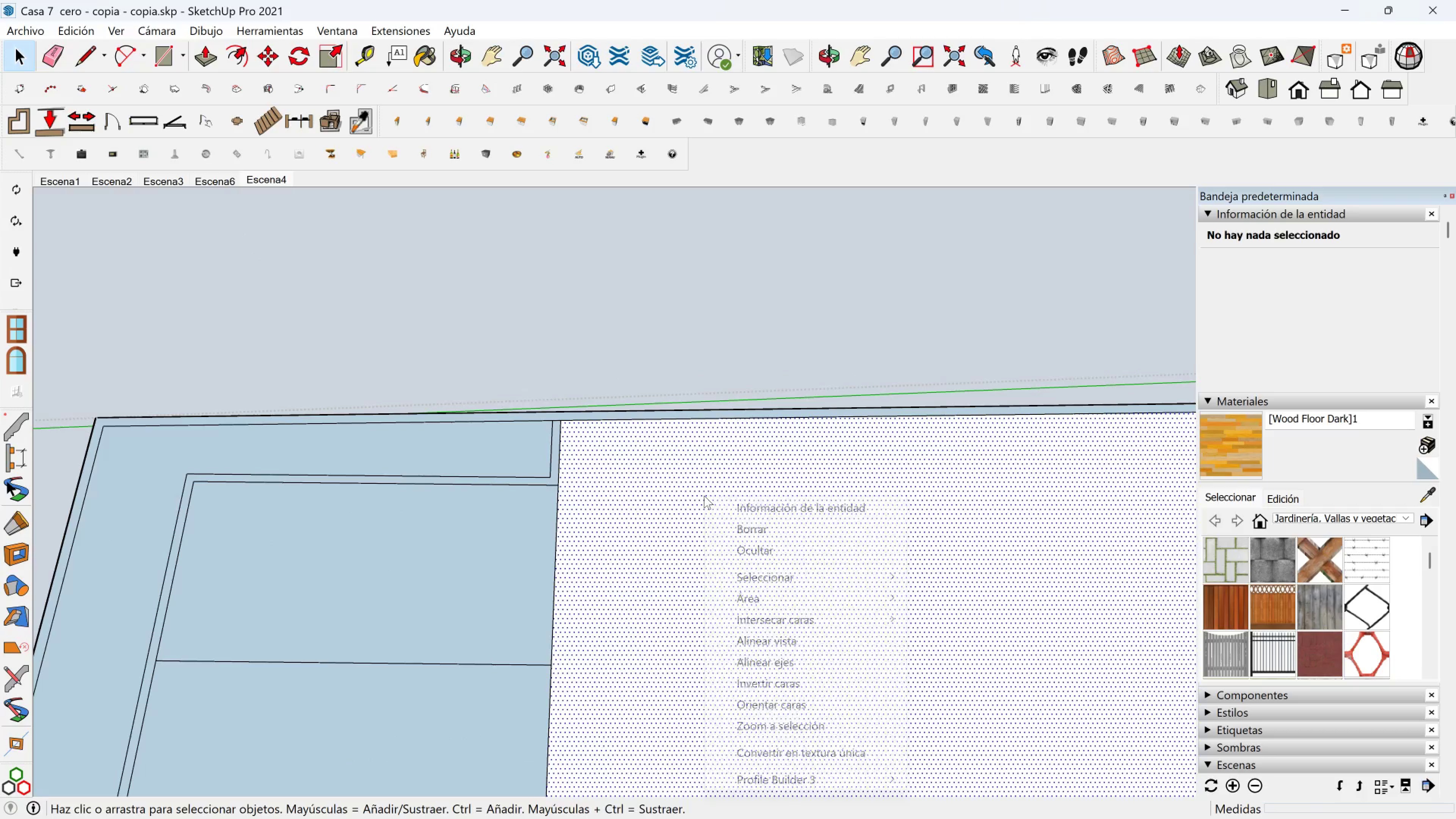 
right_click([704, 496])
 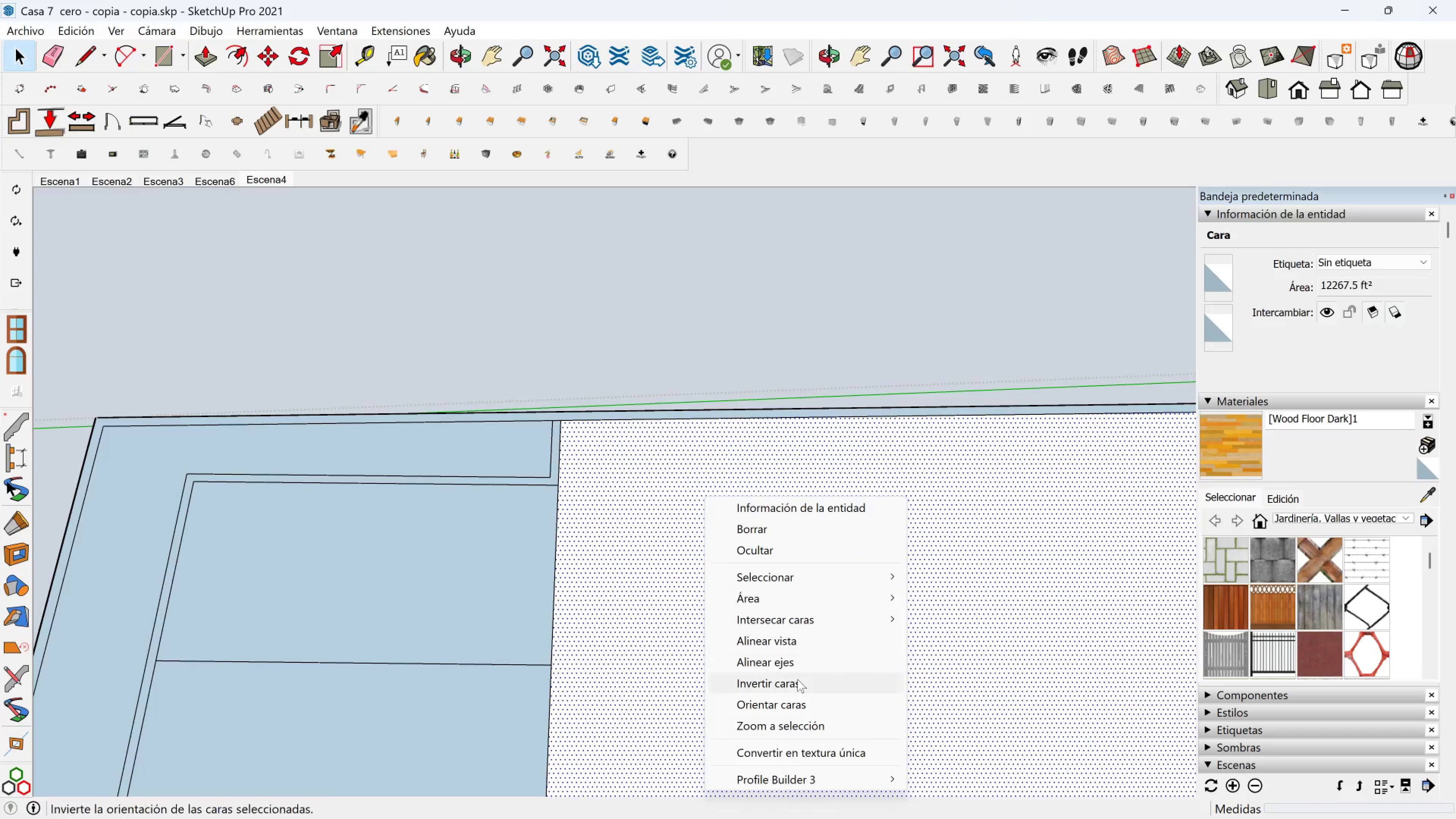 
left_click([797, 680])
 